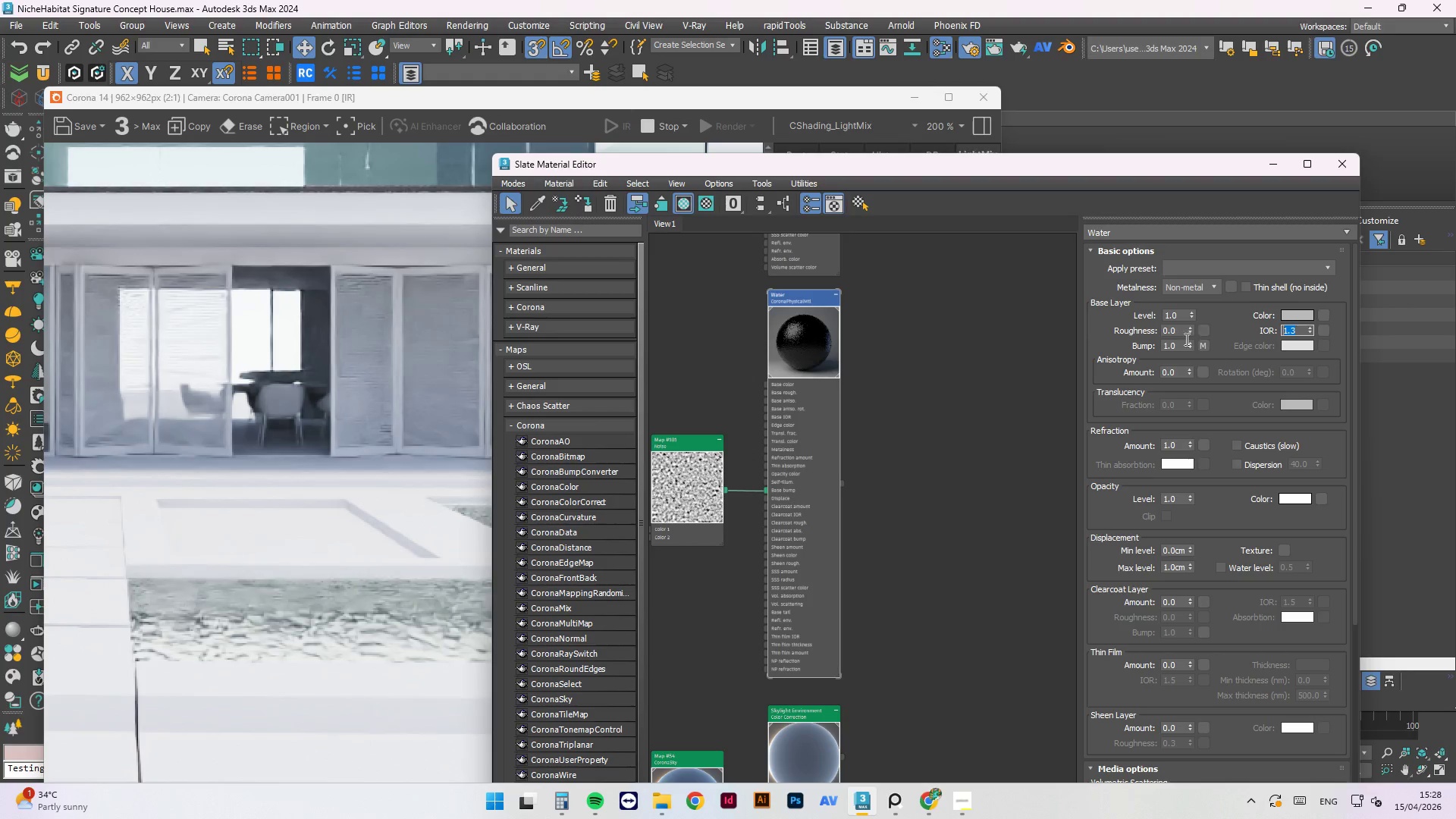 
left_click([1173, 331])
 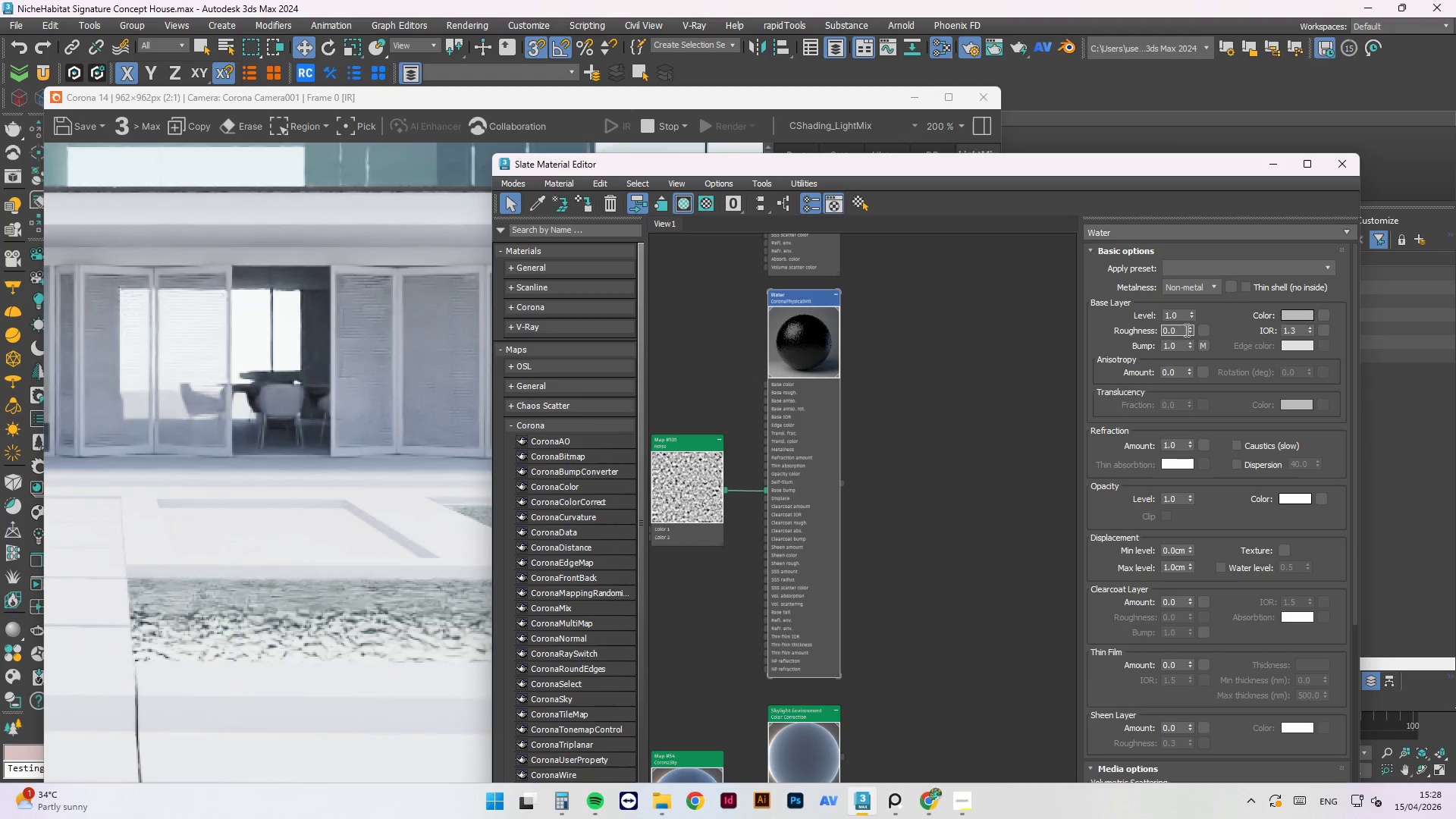 
left_click([1293, 312])
 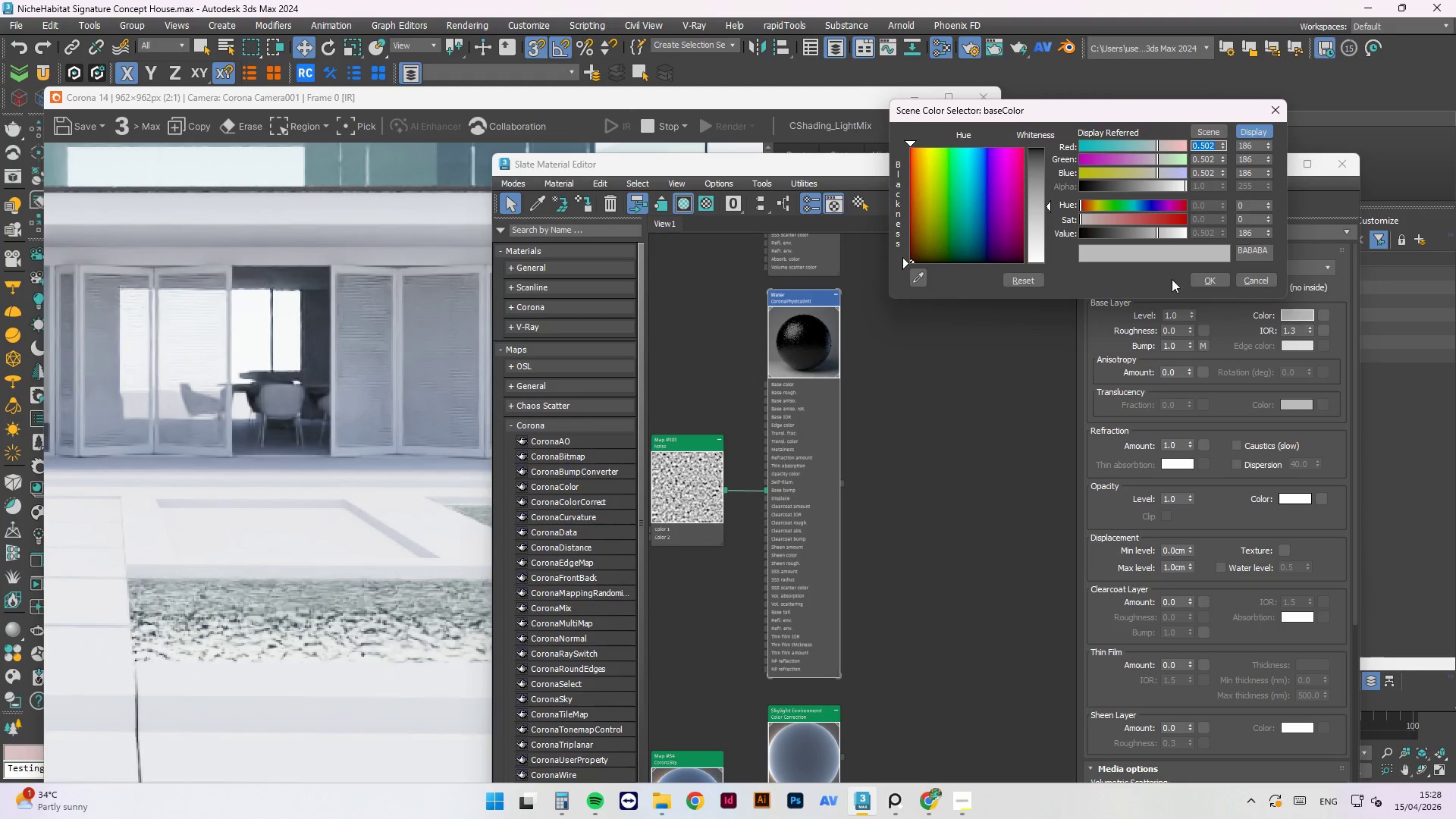 
left_click([1093, 234])
 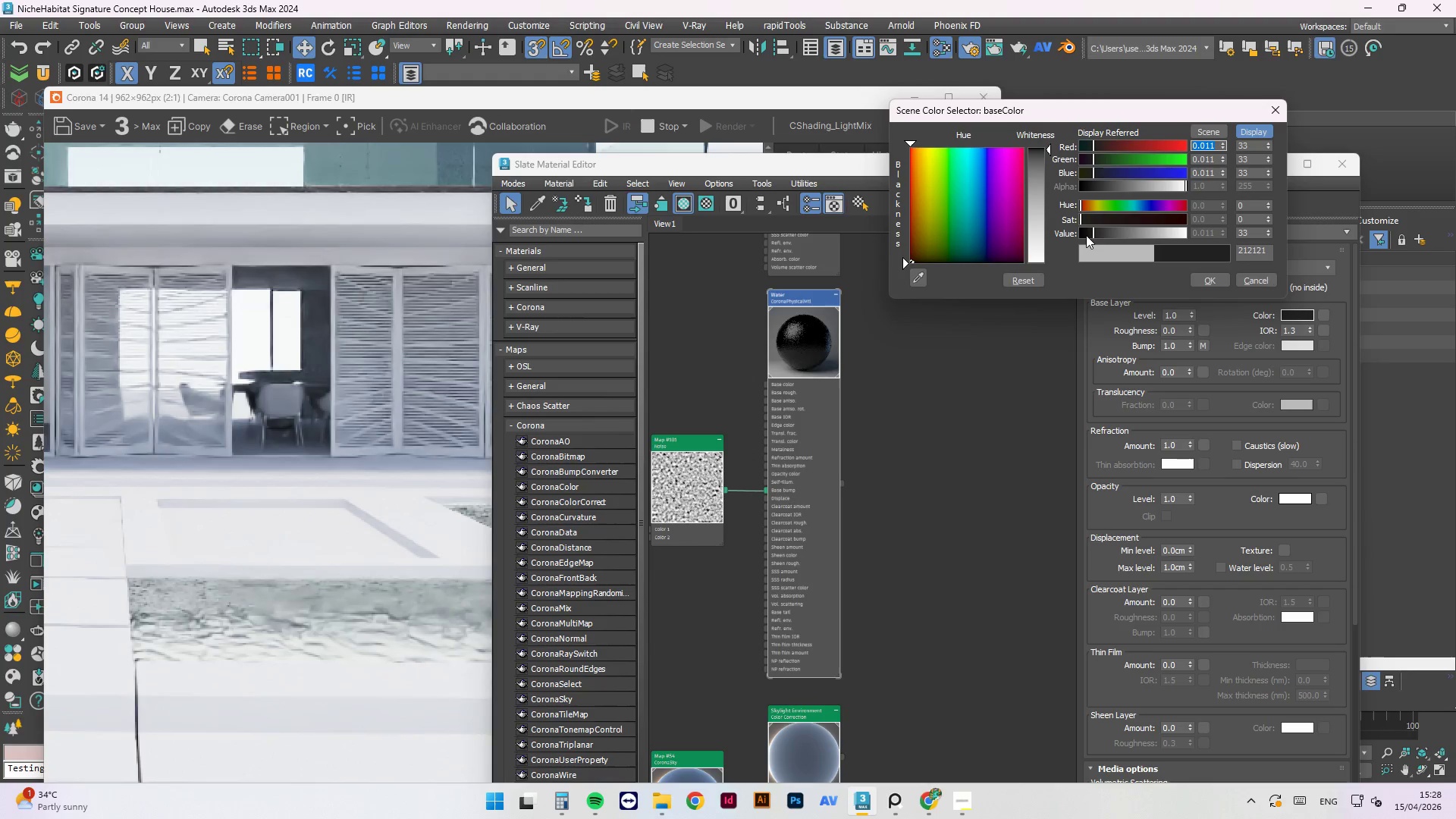 
left_click([1262, 281])
 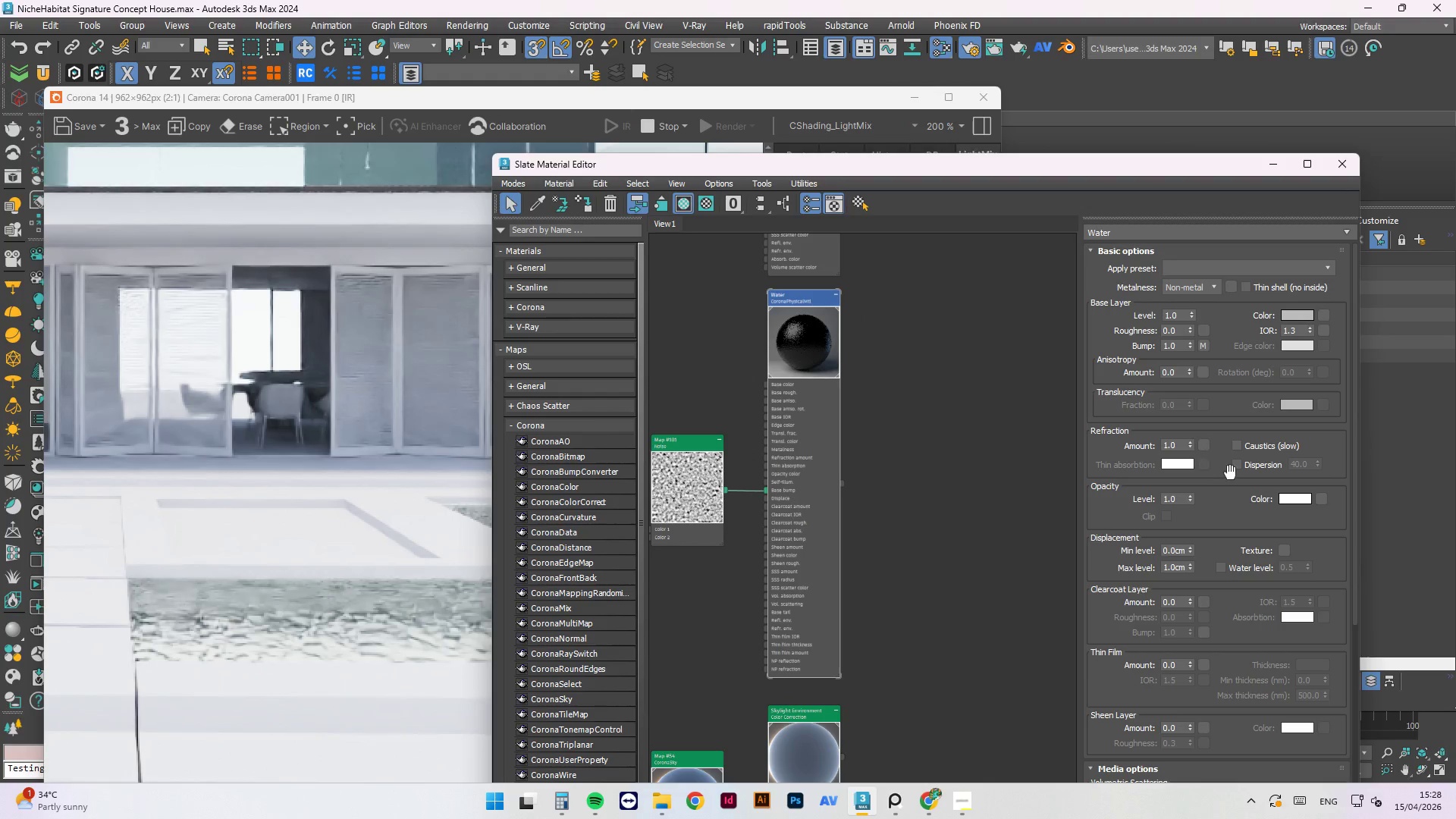 
wait(5.39)
 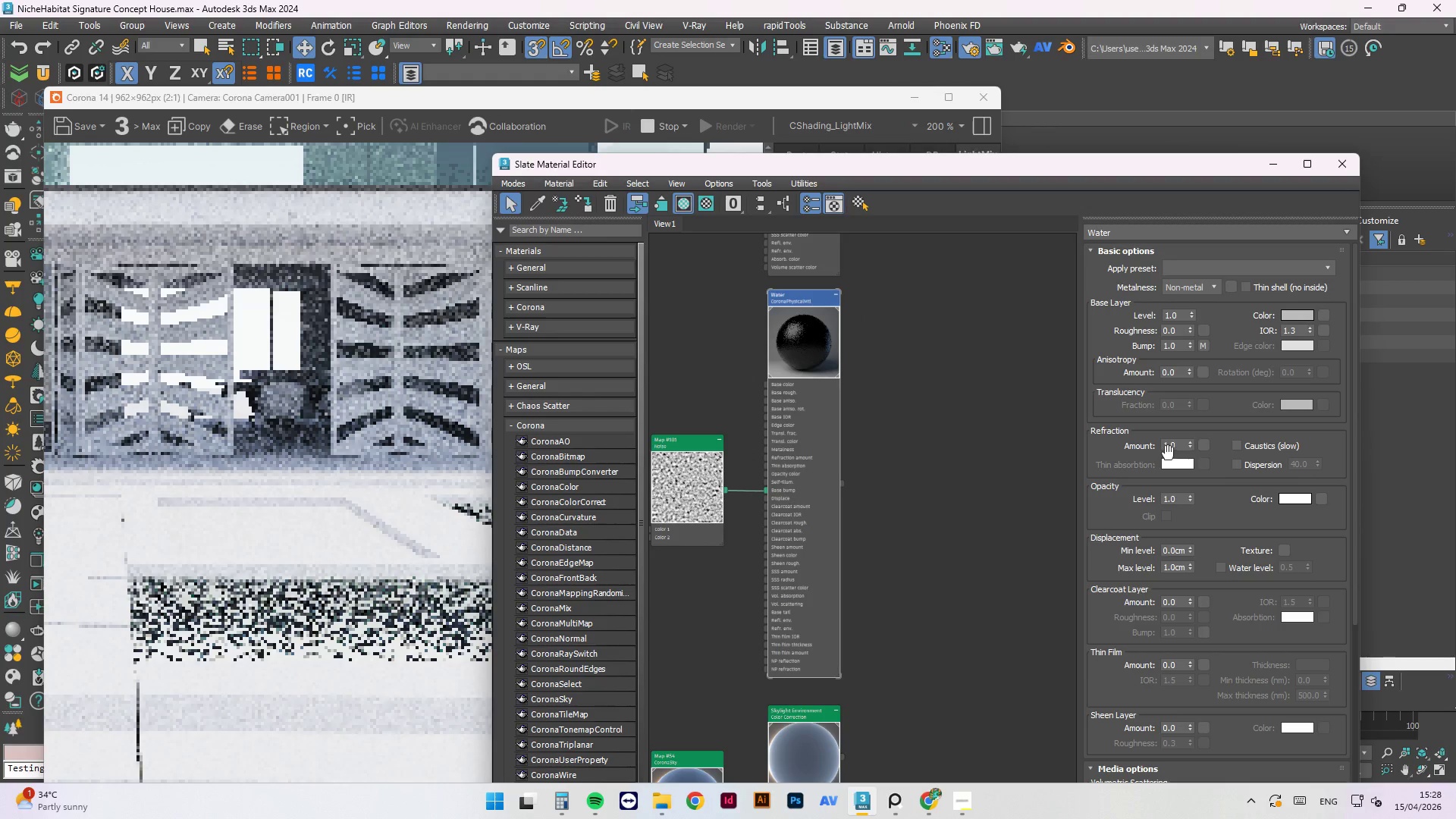 
left_click([1239, 446])
 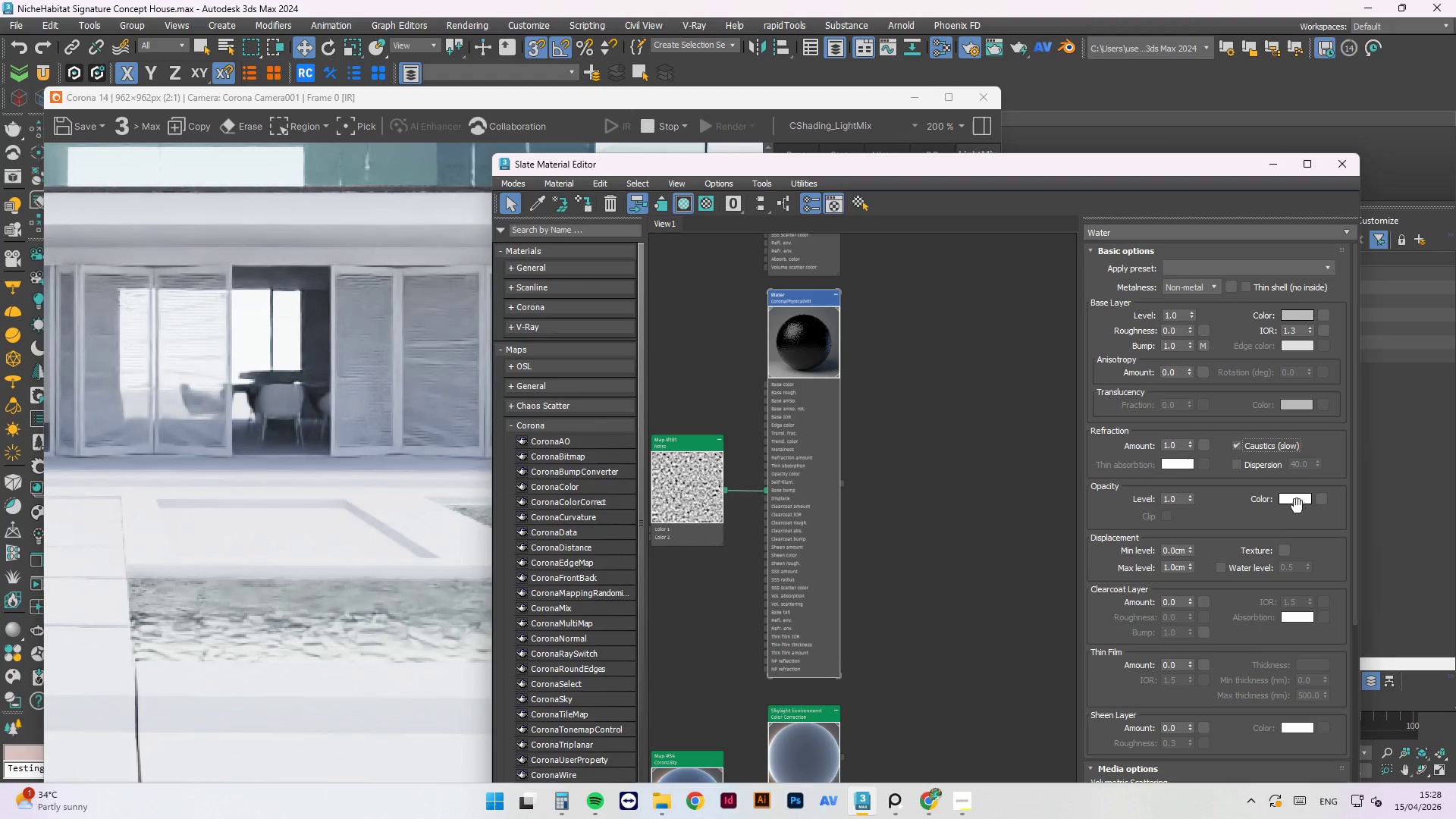 
scroll: coordinate [1200, 639], scroll_direction: down, amount: 8.0
 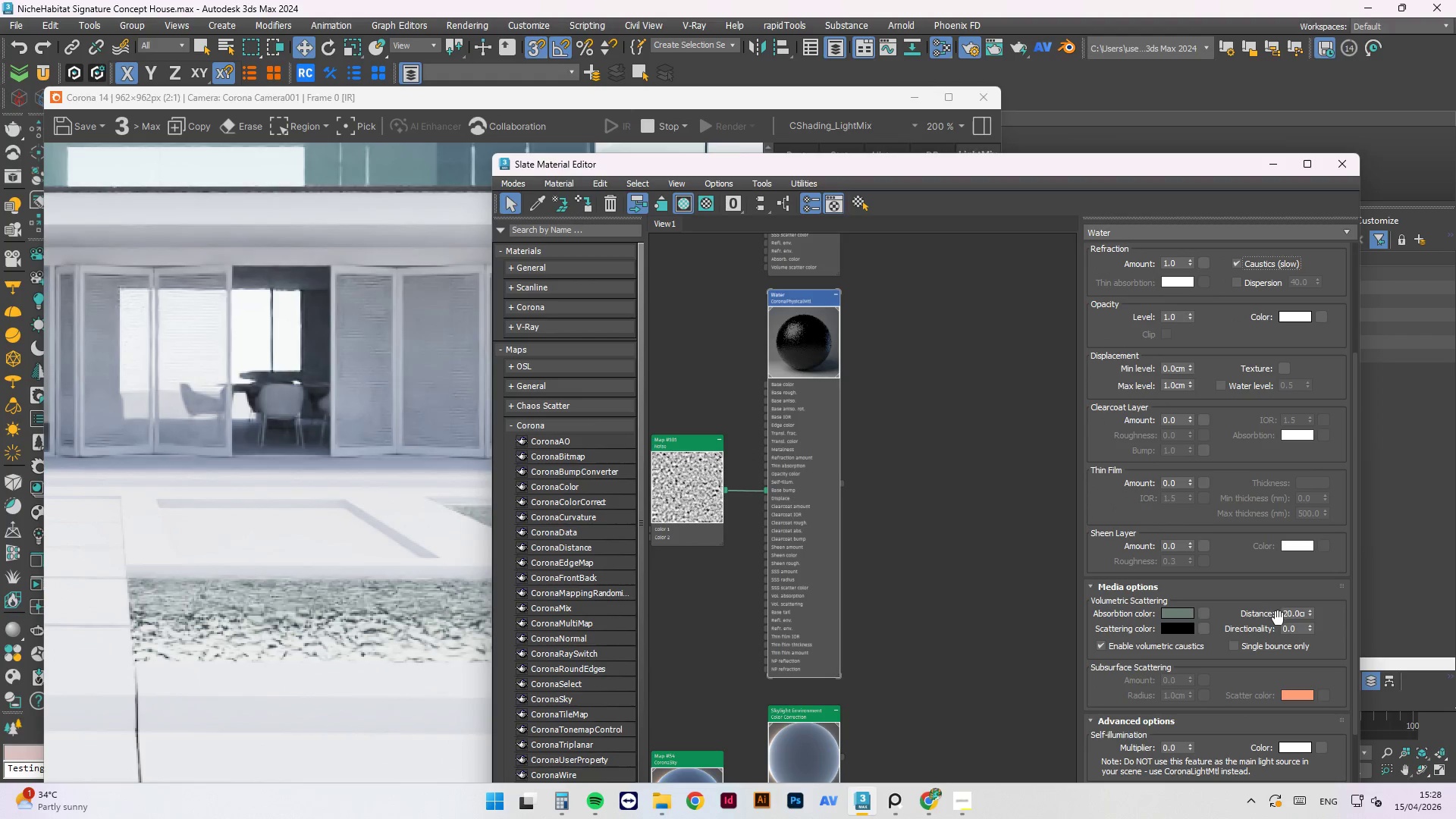 
double_click([1285, 612])
 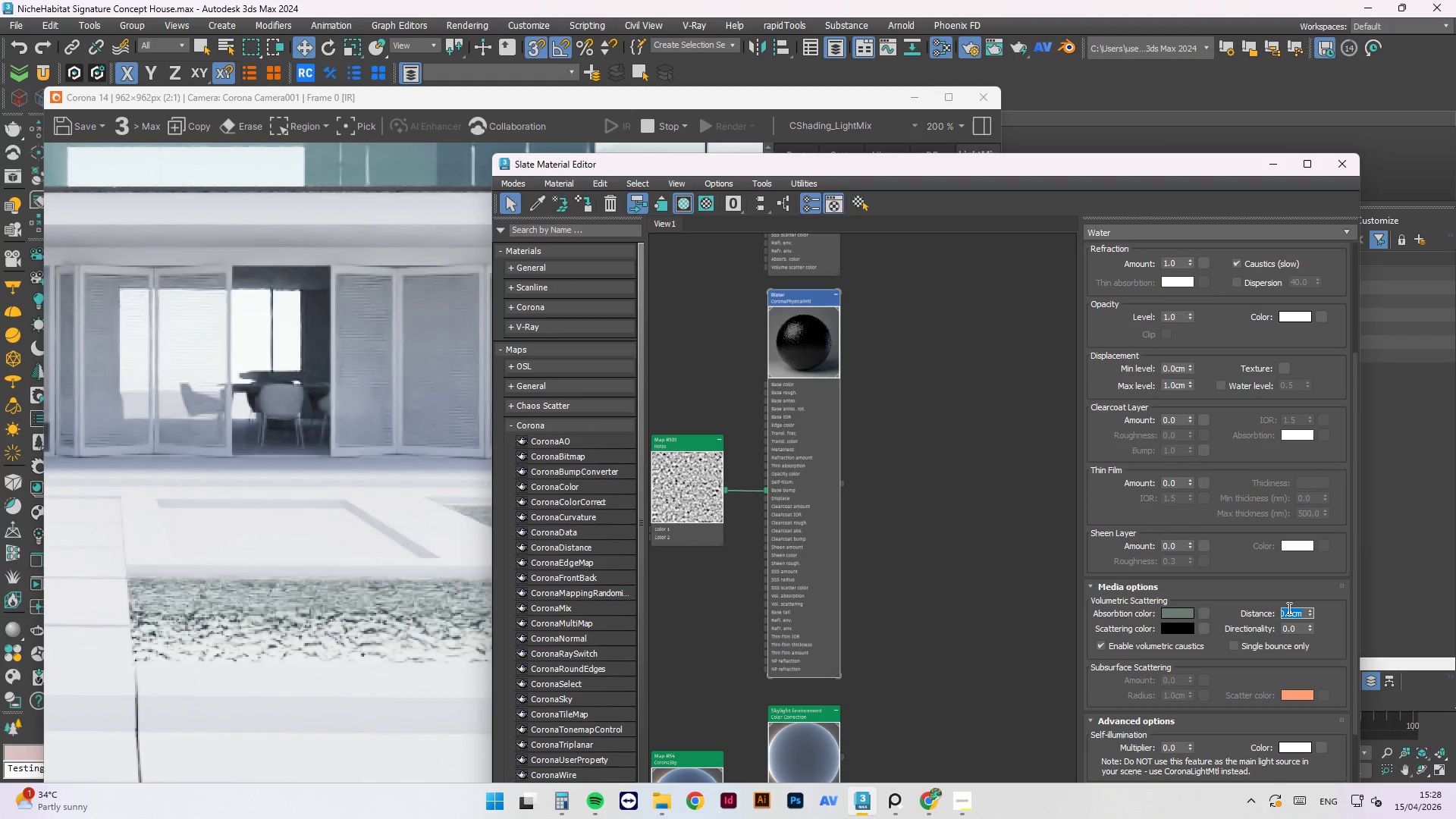 
key(Numpad2)
 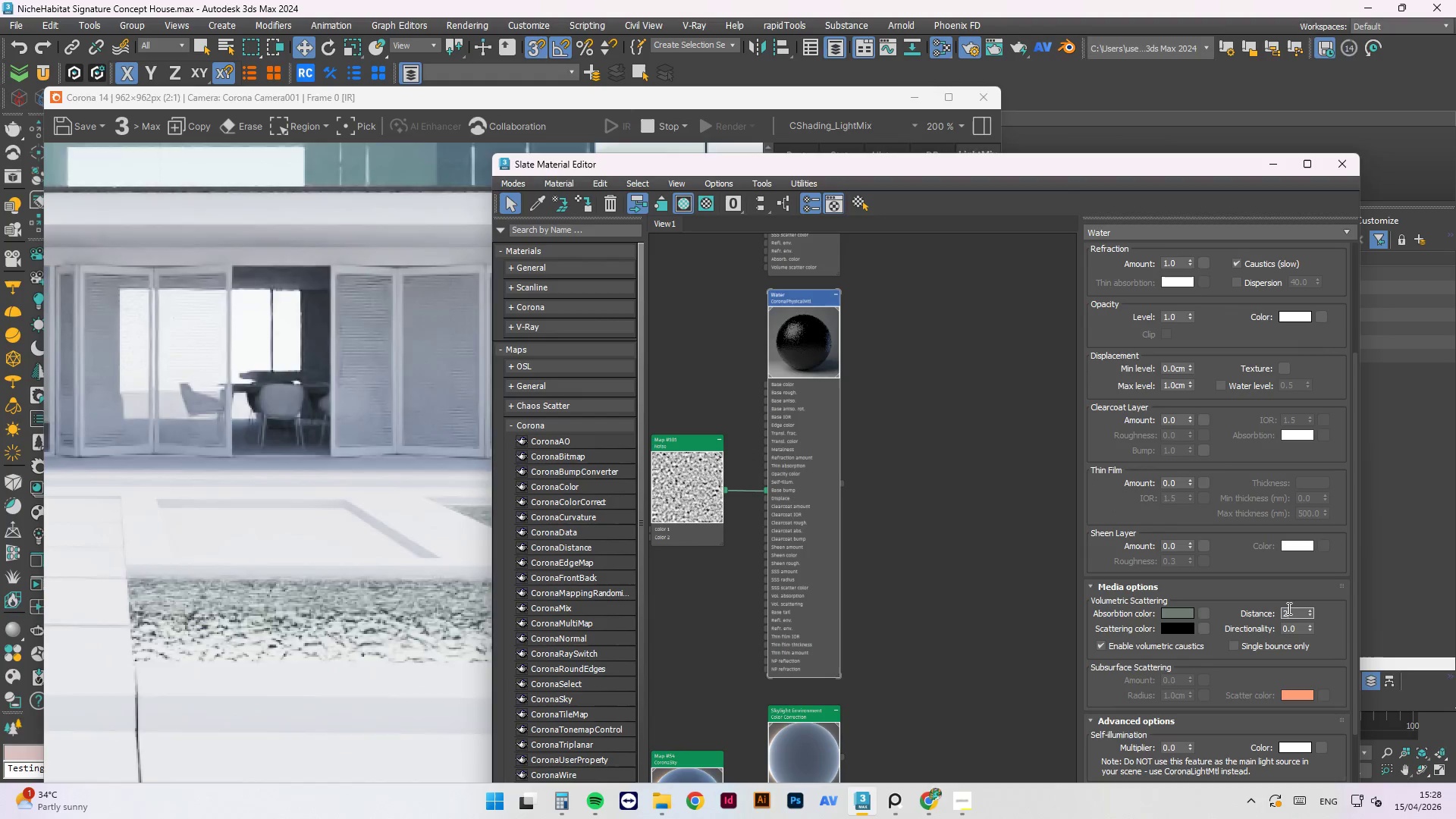 
key(NumpadEnter)
 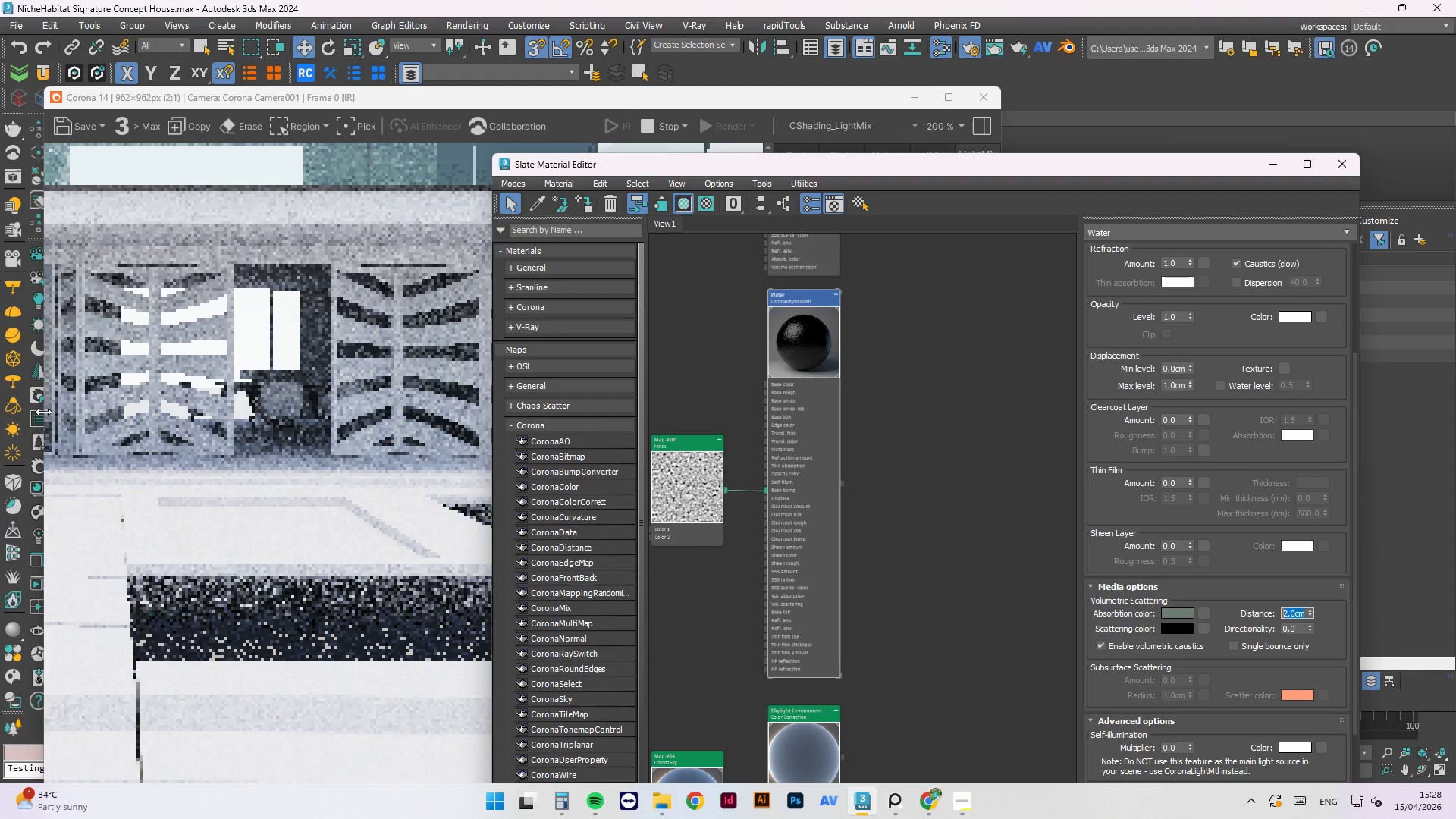 
scroll: coordinate [188, 394], scroll_direction: down, amount: 1.0
 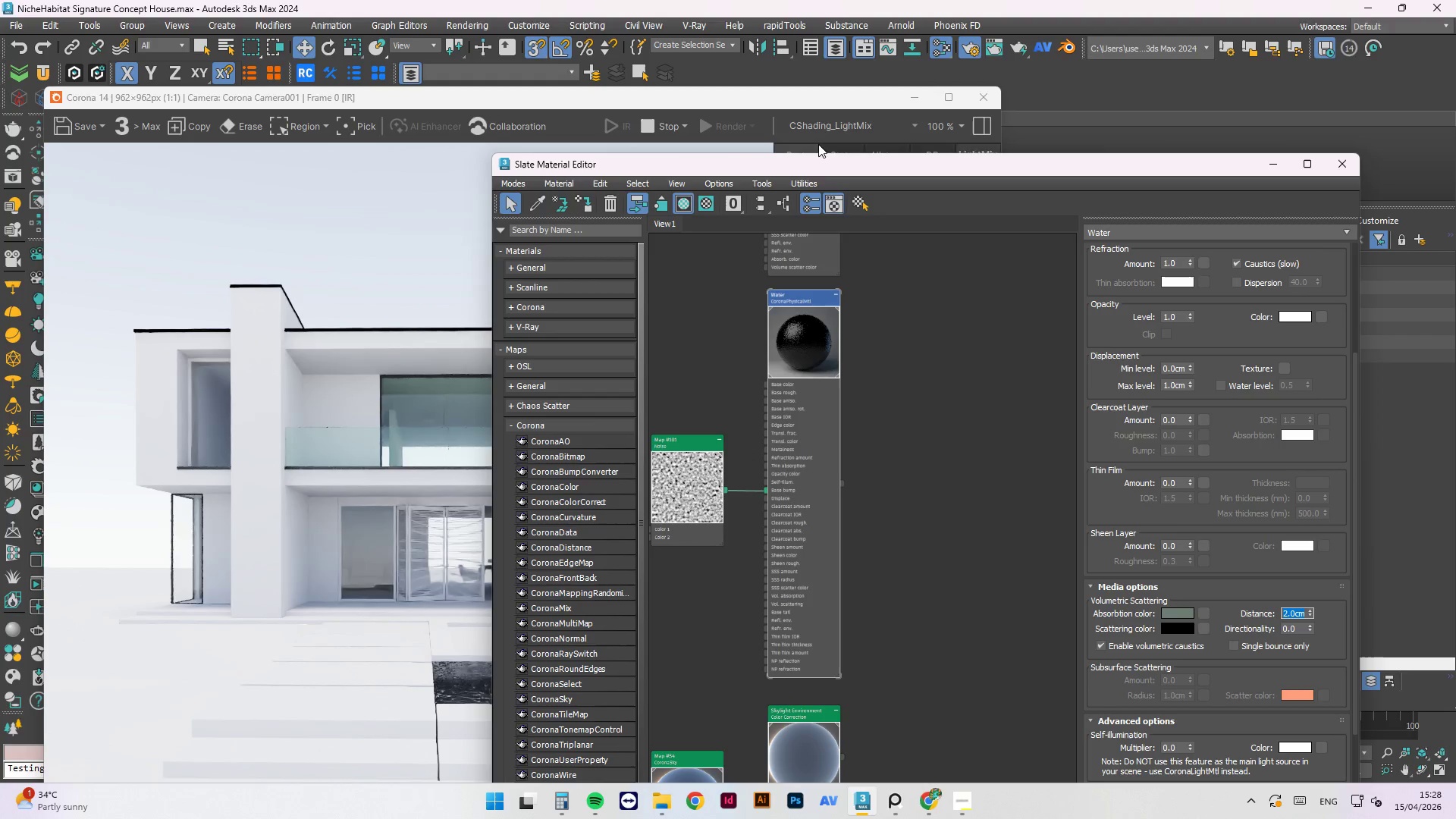 
left_click_drag(start_coordinate=[824, 166], to_coordinate=[1042, 167])
 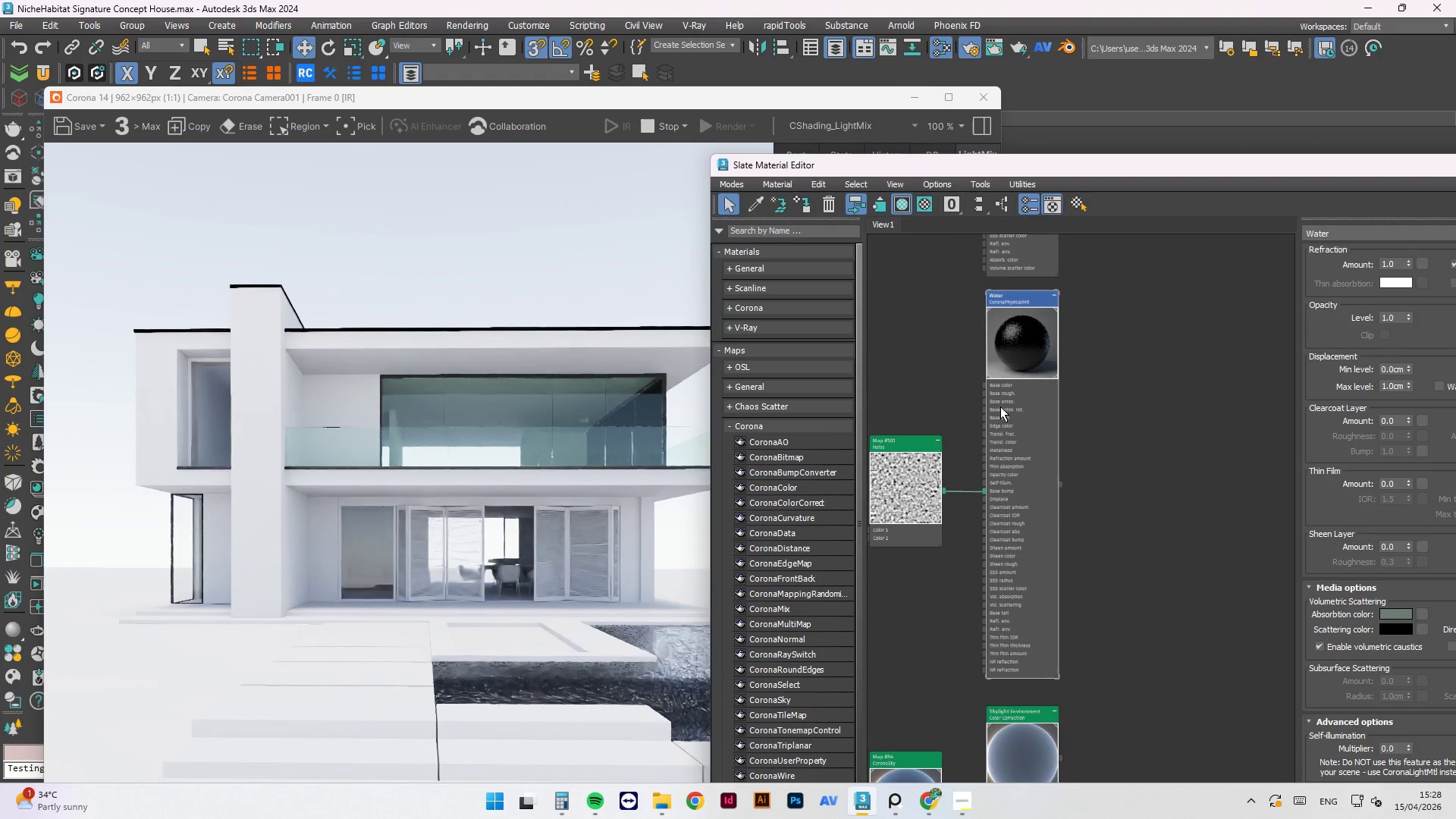 
scroll: coordinate [1018, 420], scroll_direction: down, amount: 1.0
 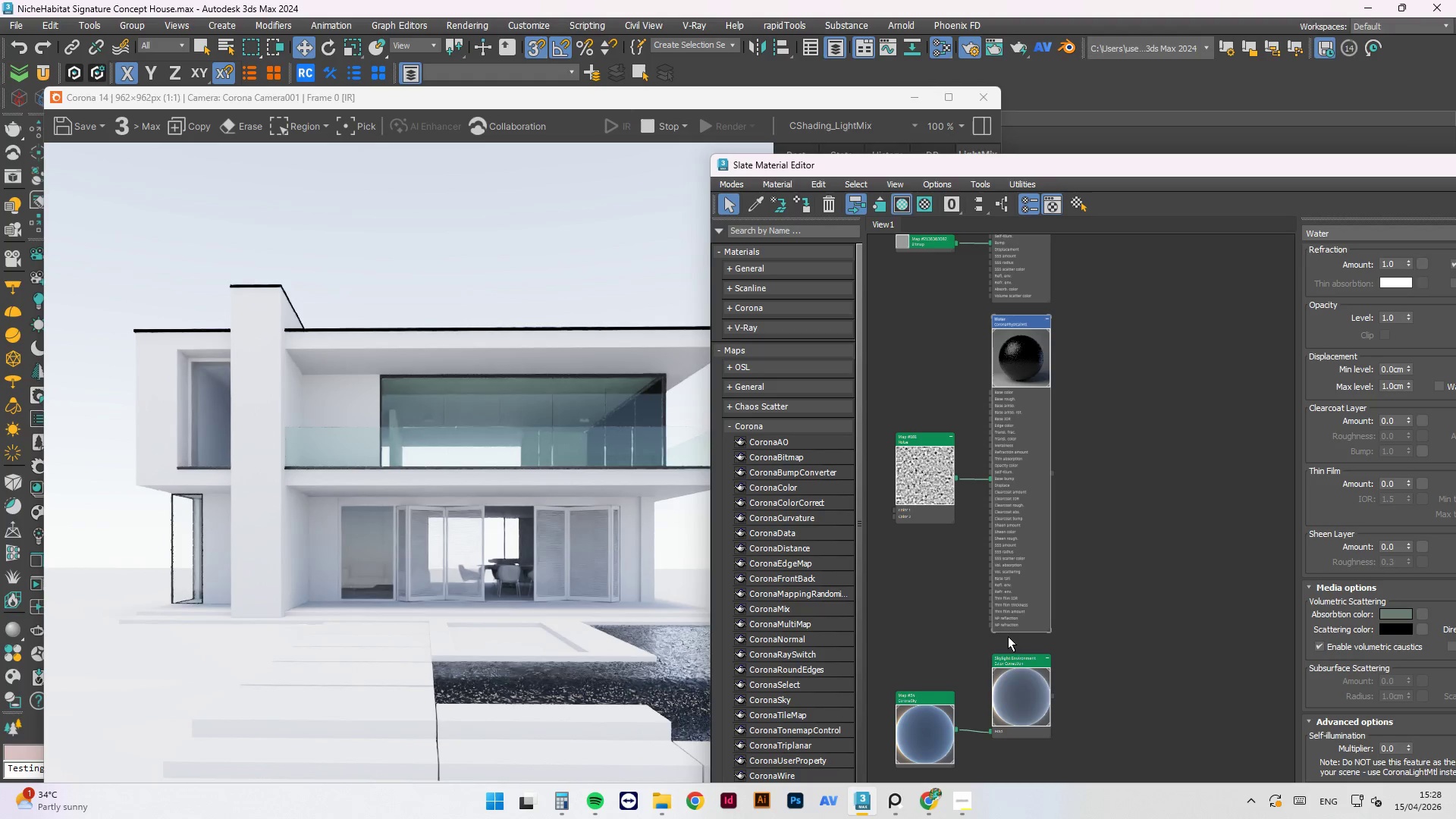 
wait(17.81)
 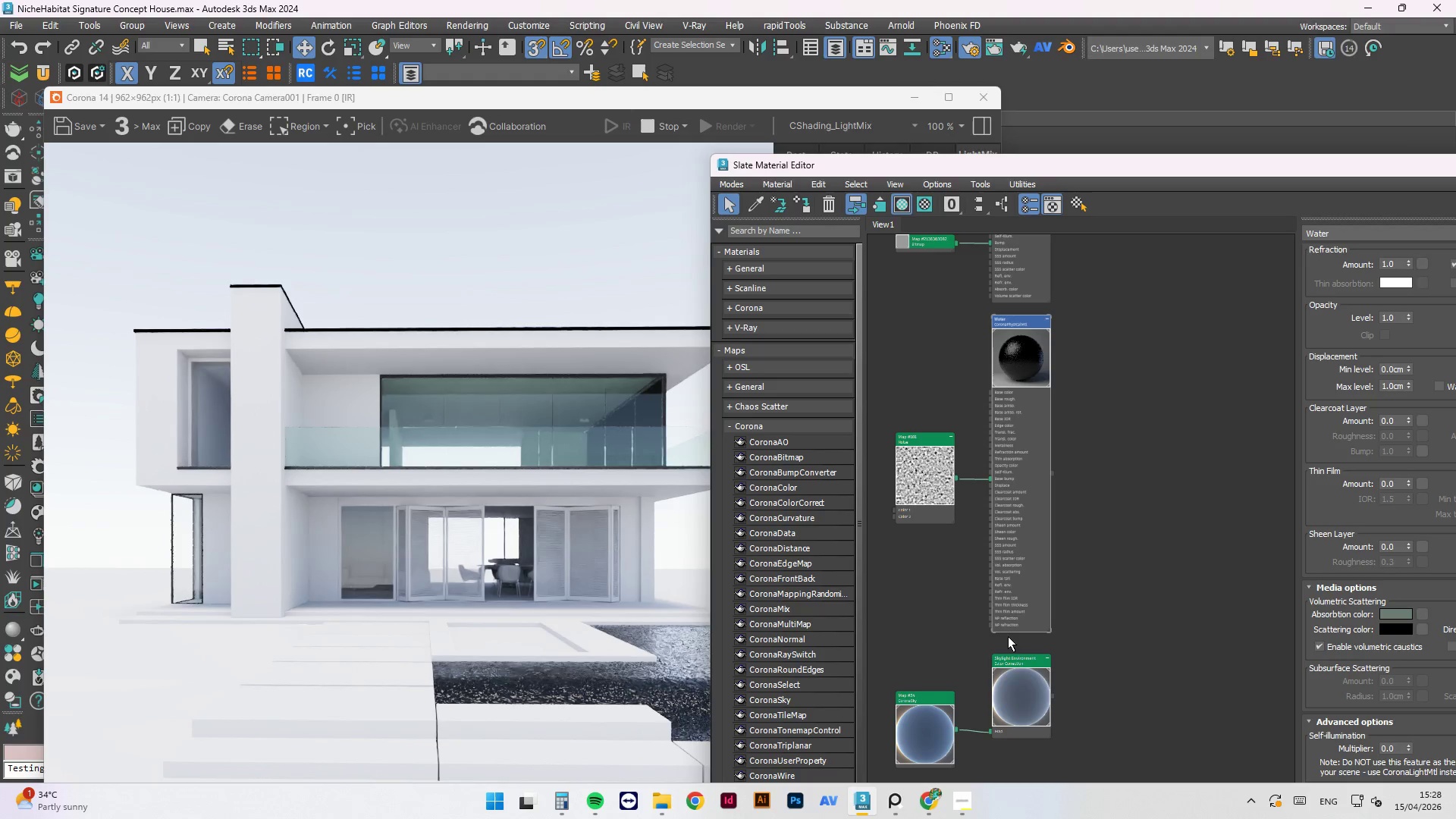 
left_click_drag(start_coordinate=[1075, 164], to_coordinate=[762, 187])
 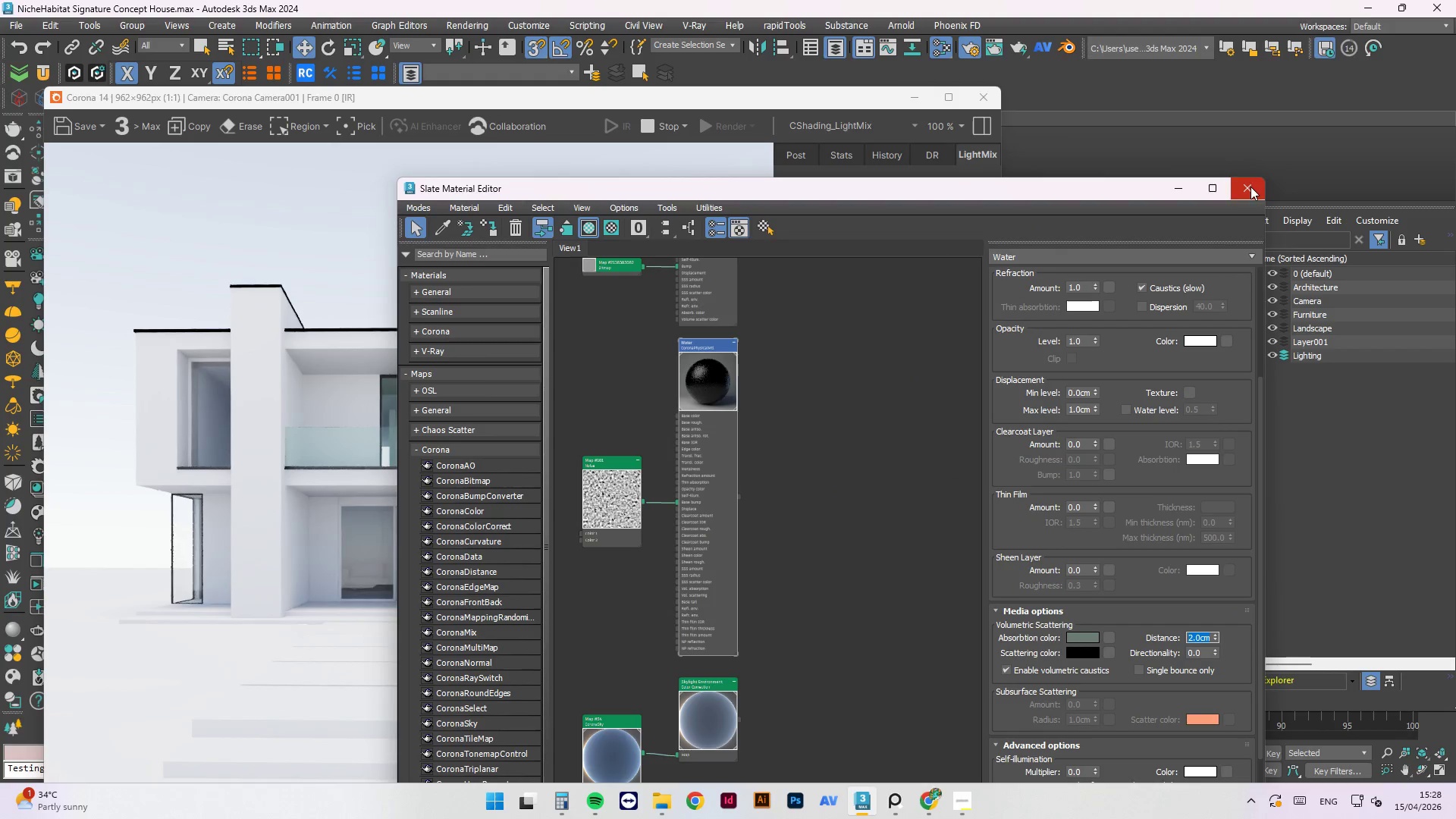 
left_click([1250, 187])
 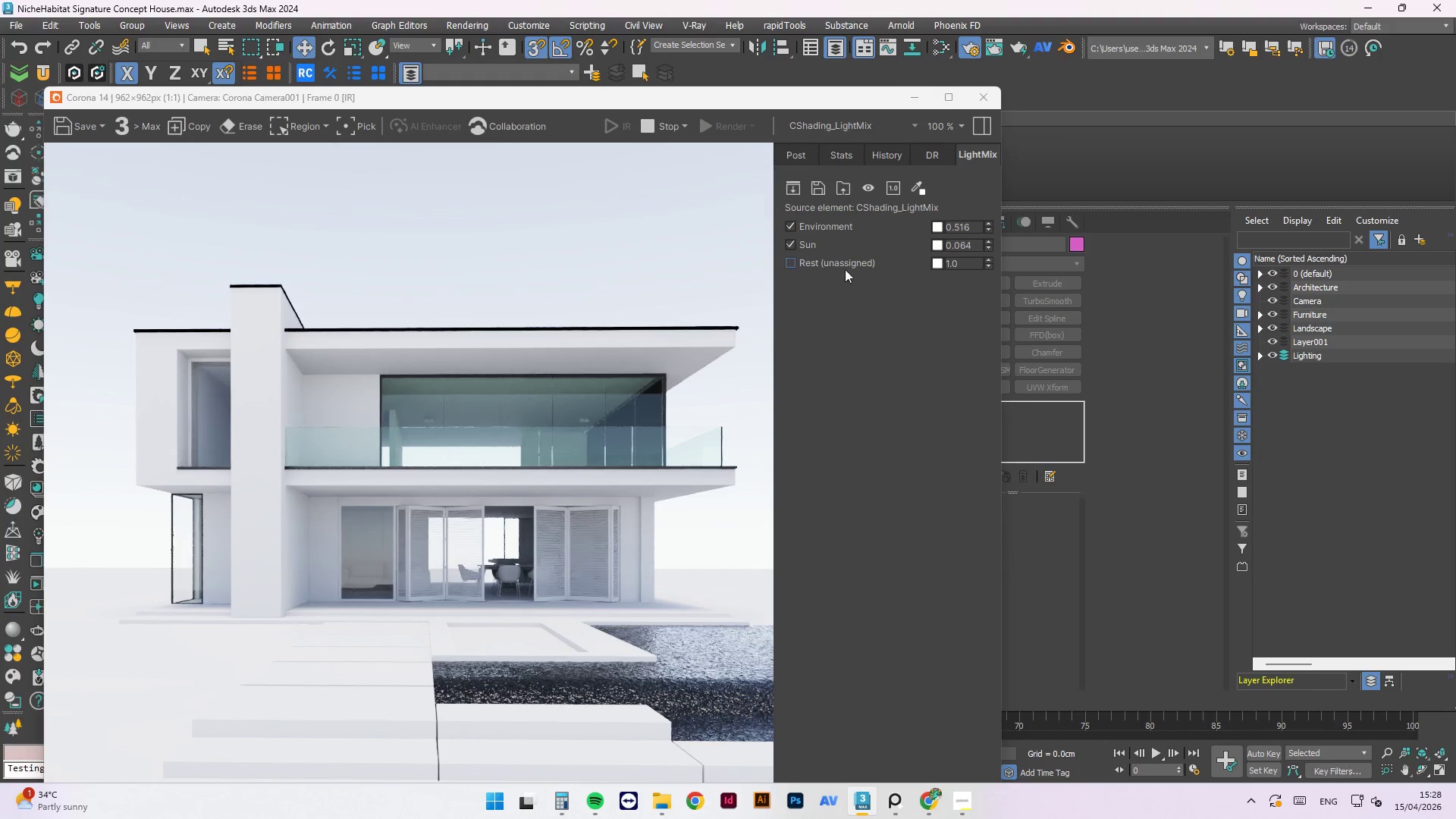 
left_click([789, 263])
 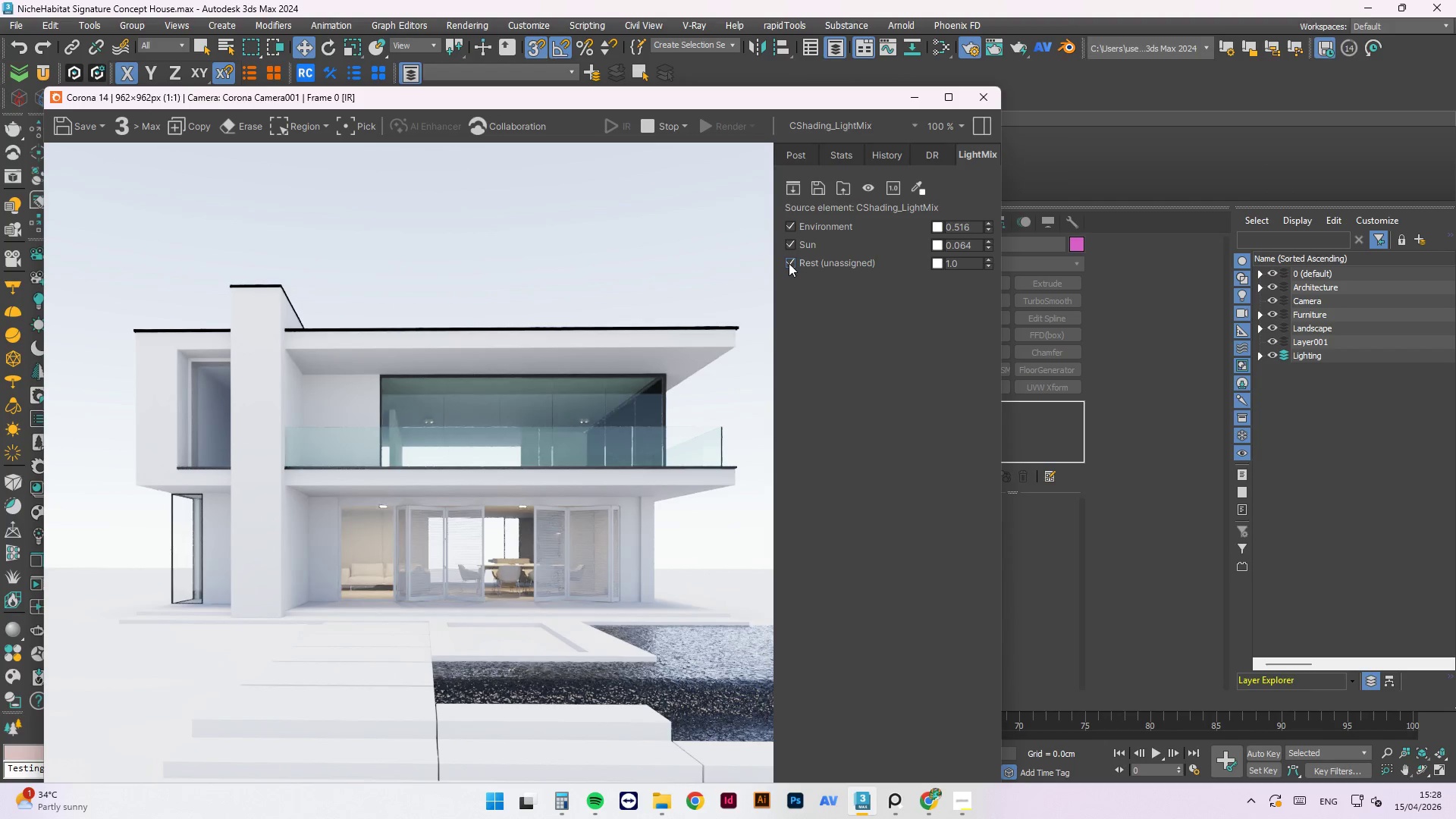 
wait(10.23)
 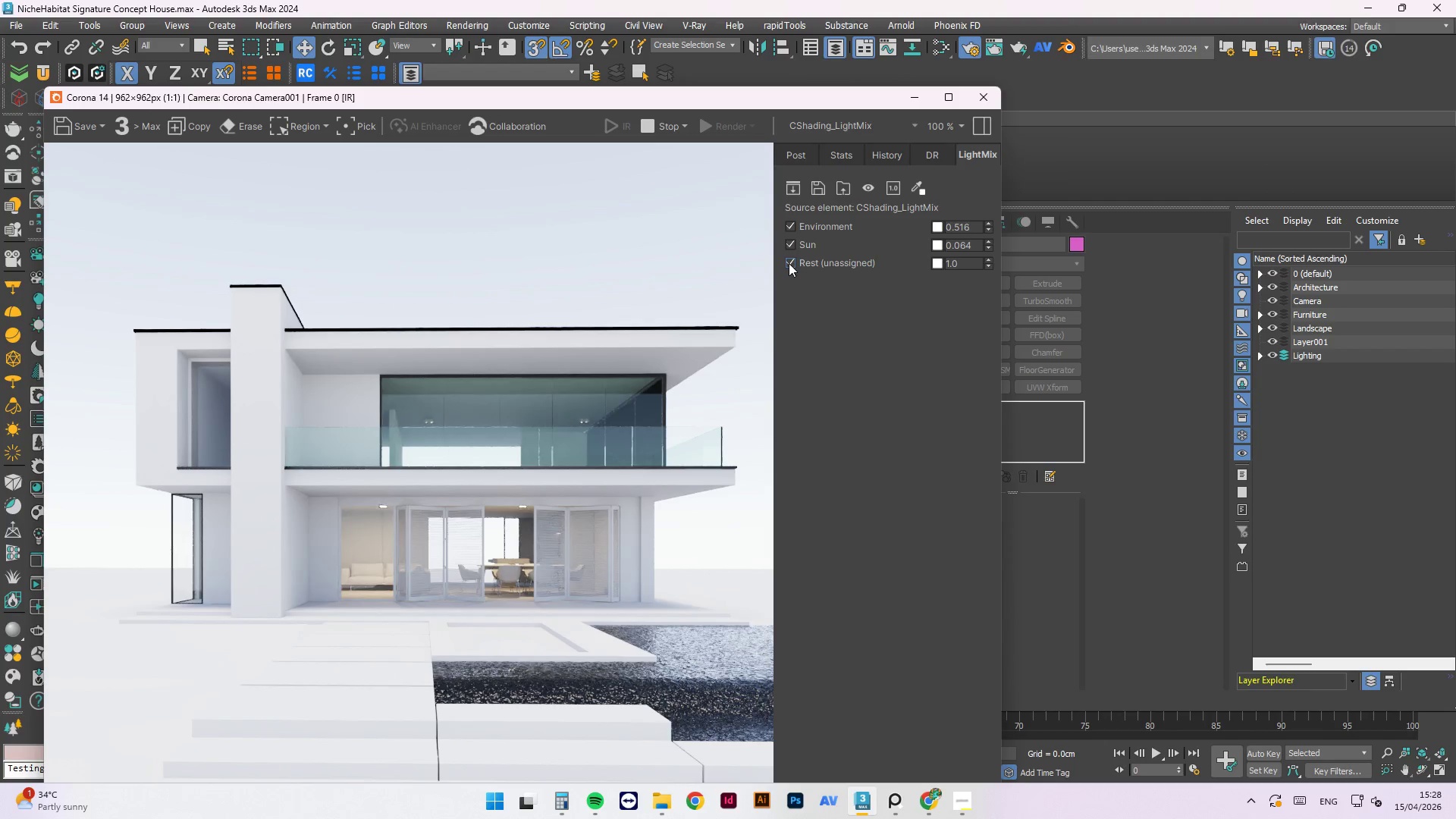 
left_click([789, 263])
 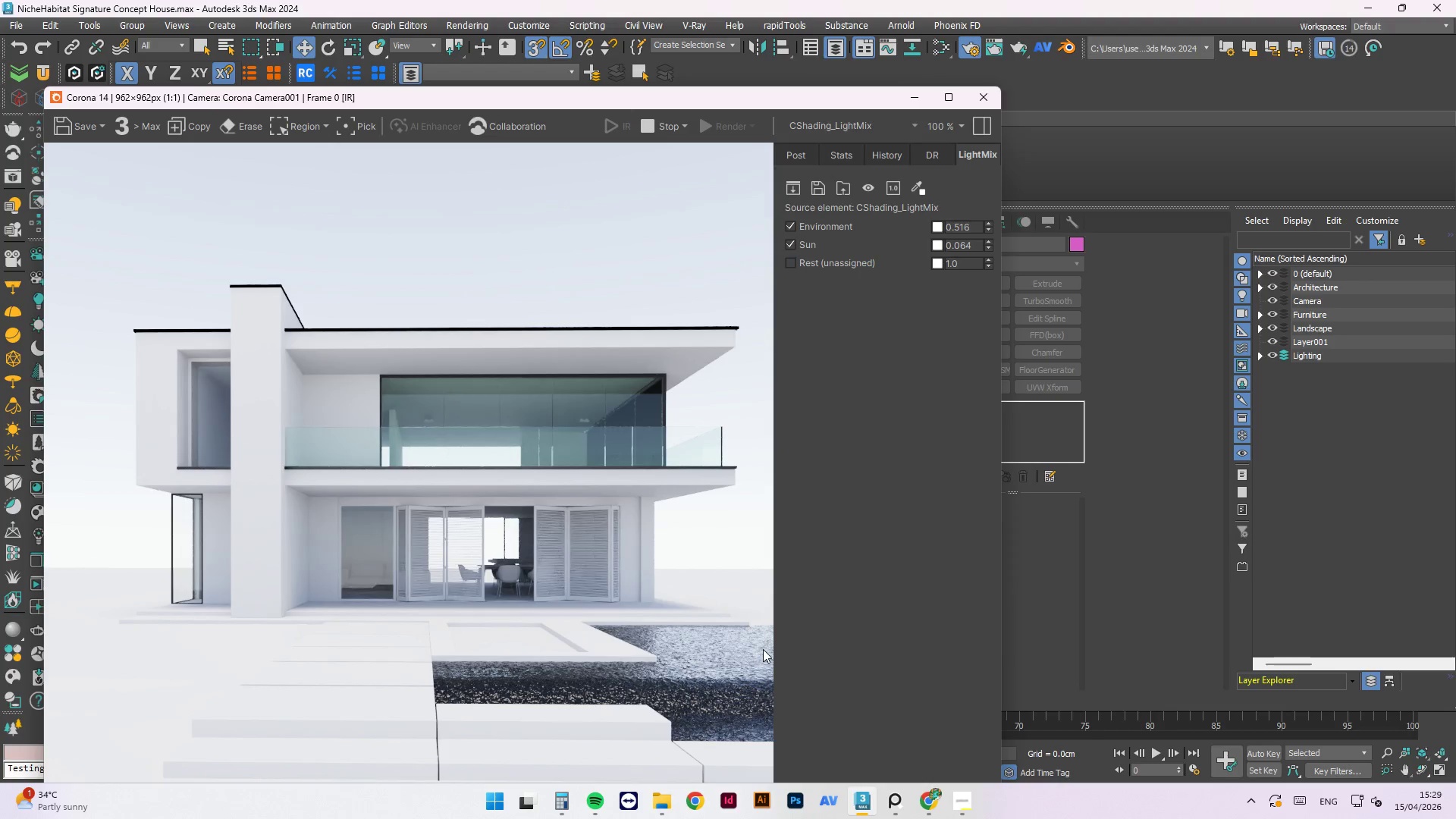 
scroll: coordinate [607, 545], scroll_direction: down, amount: 1.0
 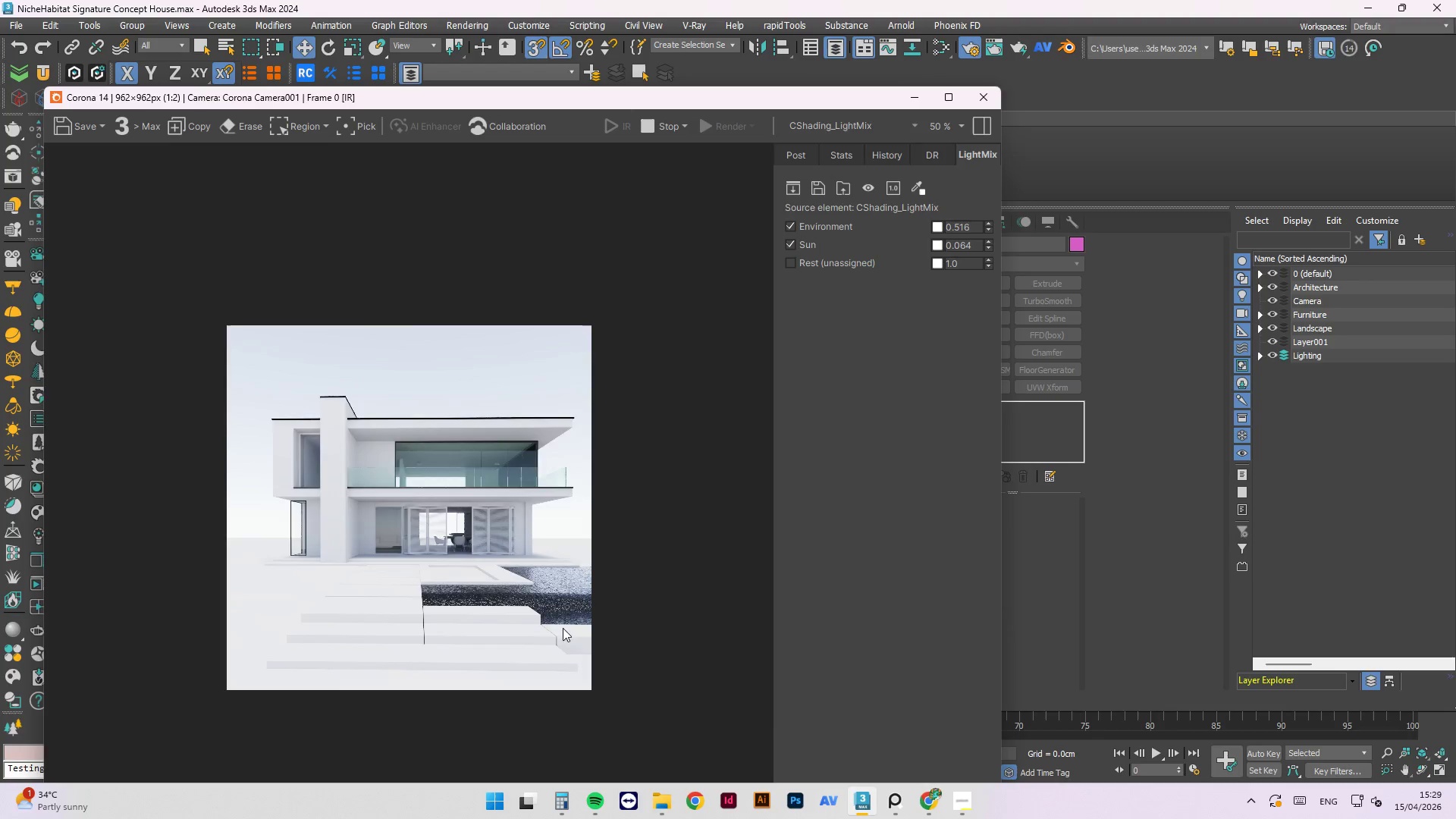 
scroll: coordinate [702, 697], scroll_direction: up, amount: 3.0
 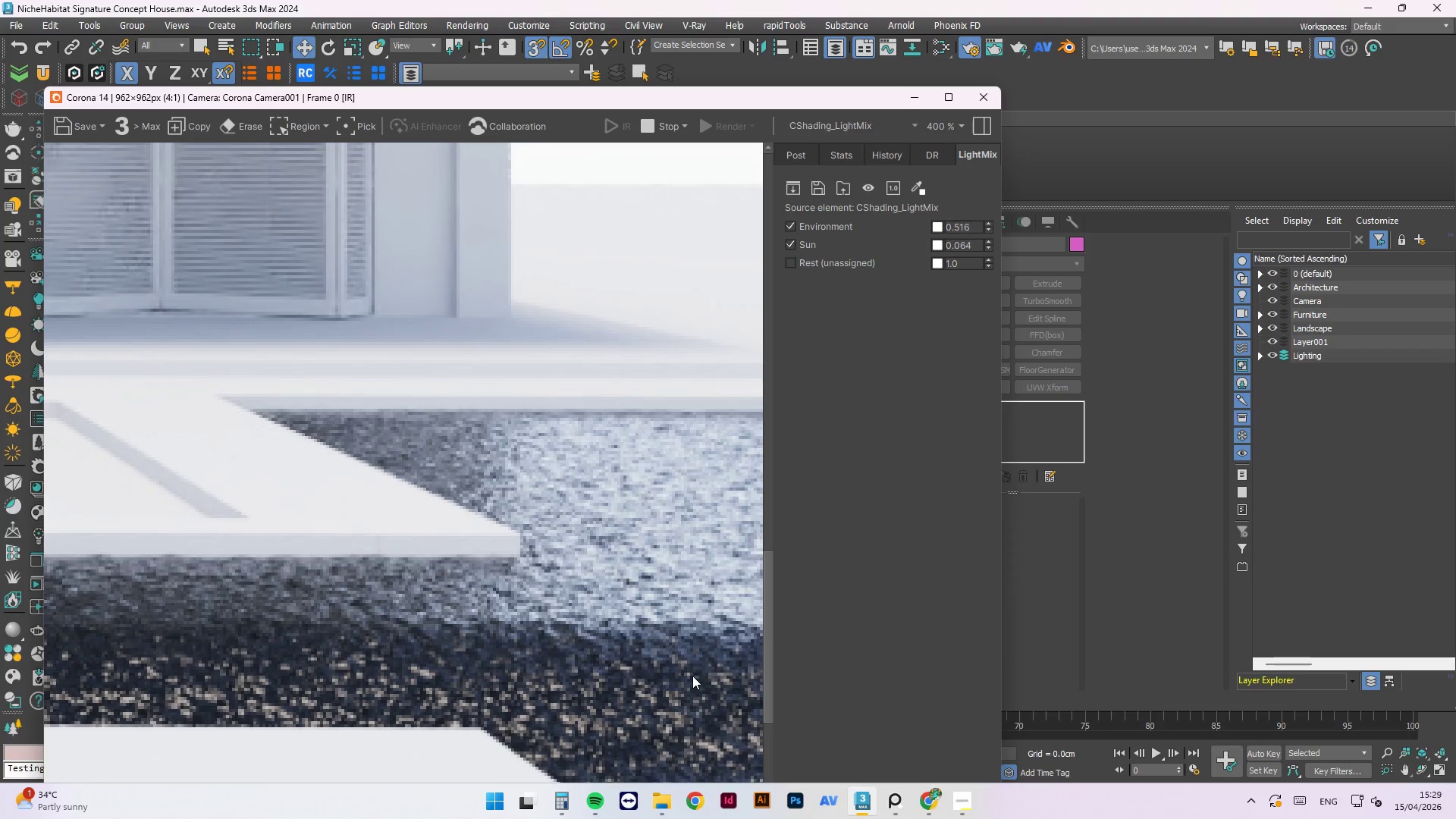 
scroll: coordinate [667, 629], scroll_direction: down, amount: 1.0
 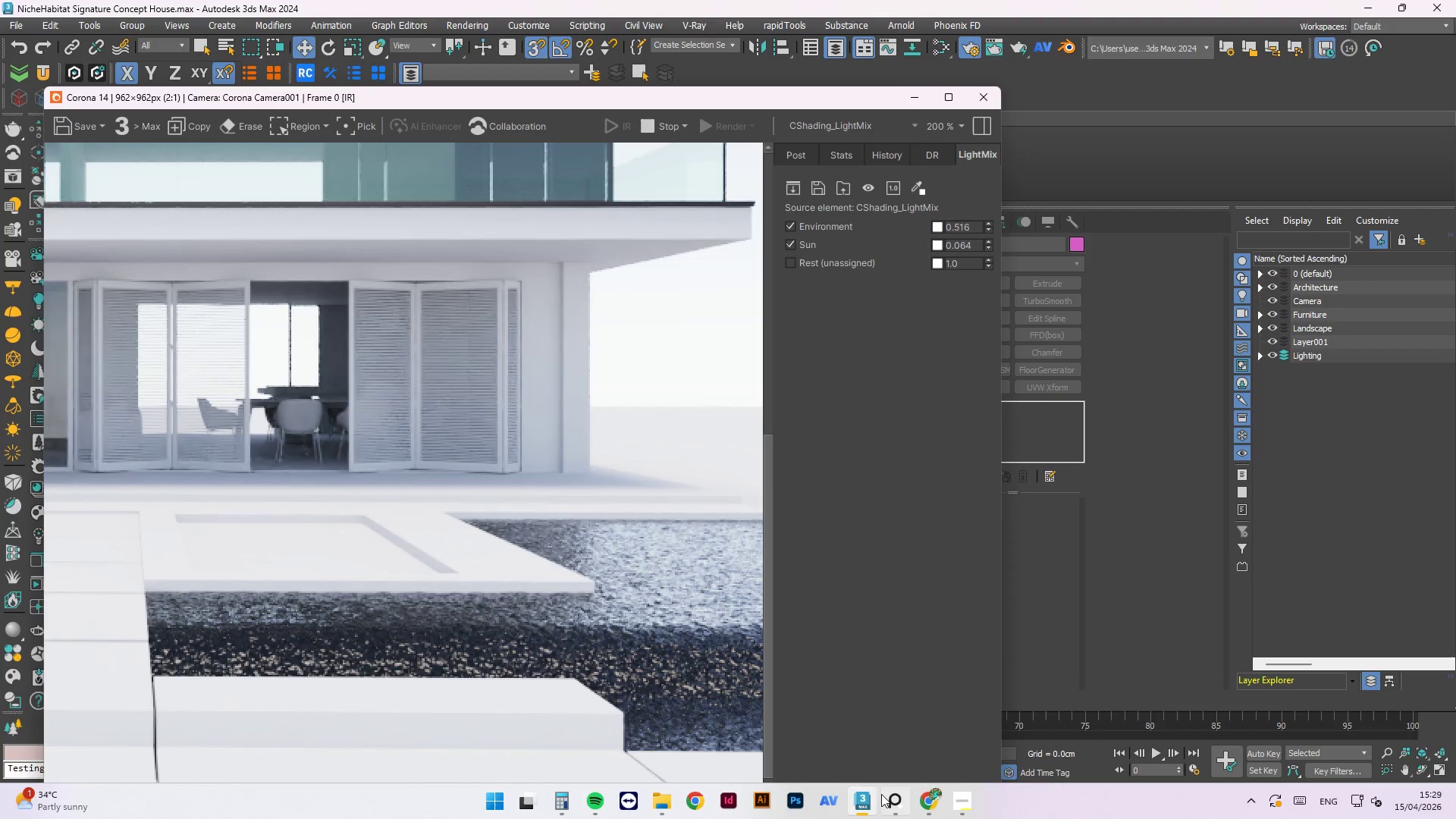 
left_click([884, 797])
 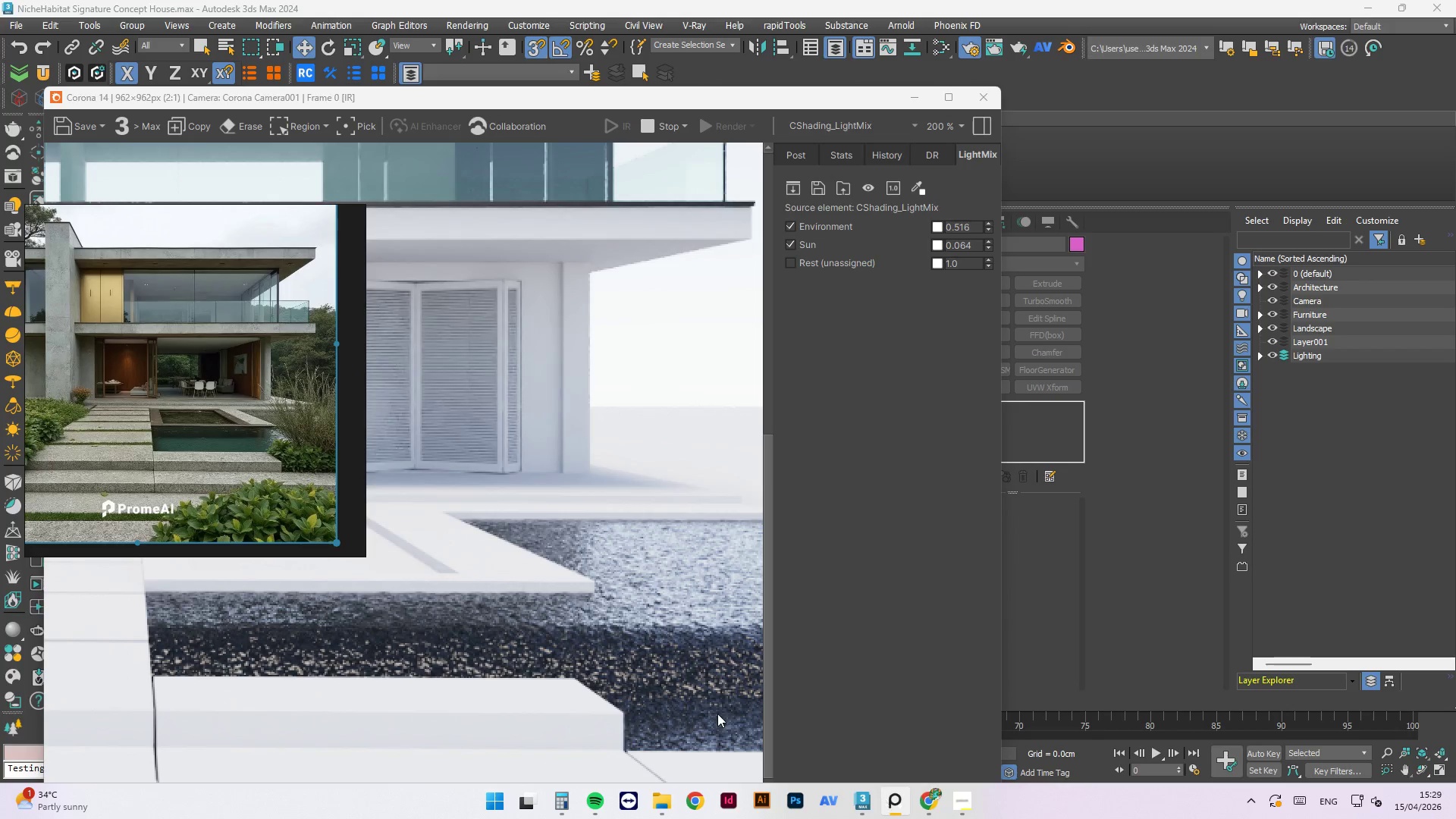 
scroll: coordinate [273, 404], scroll_direction: up, amount: 6.0
 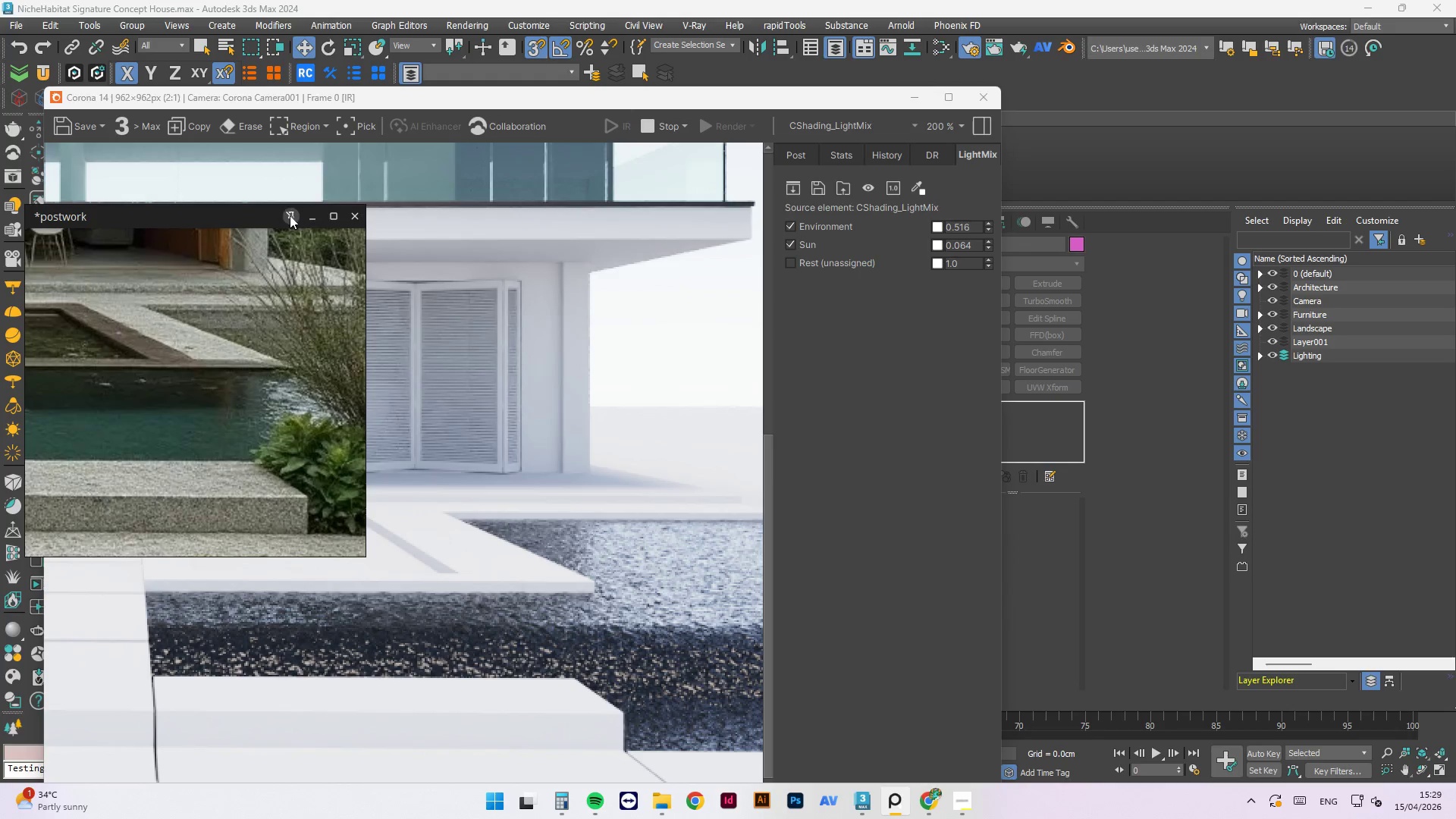 
left_click([308, 218])
 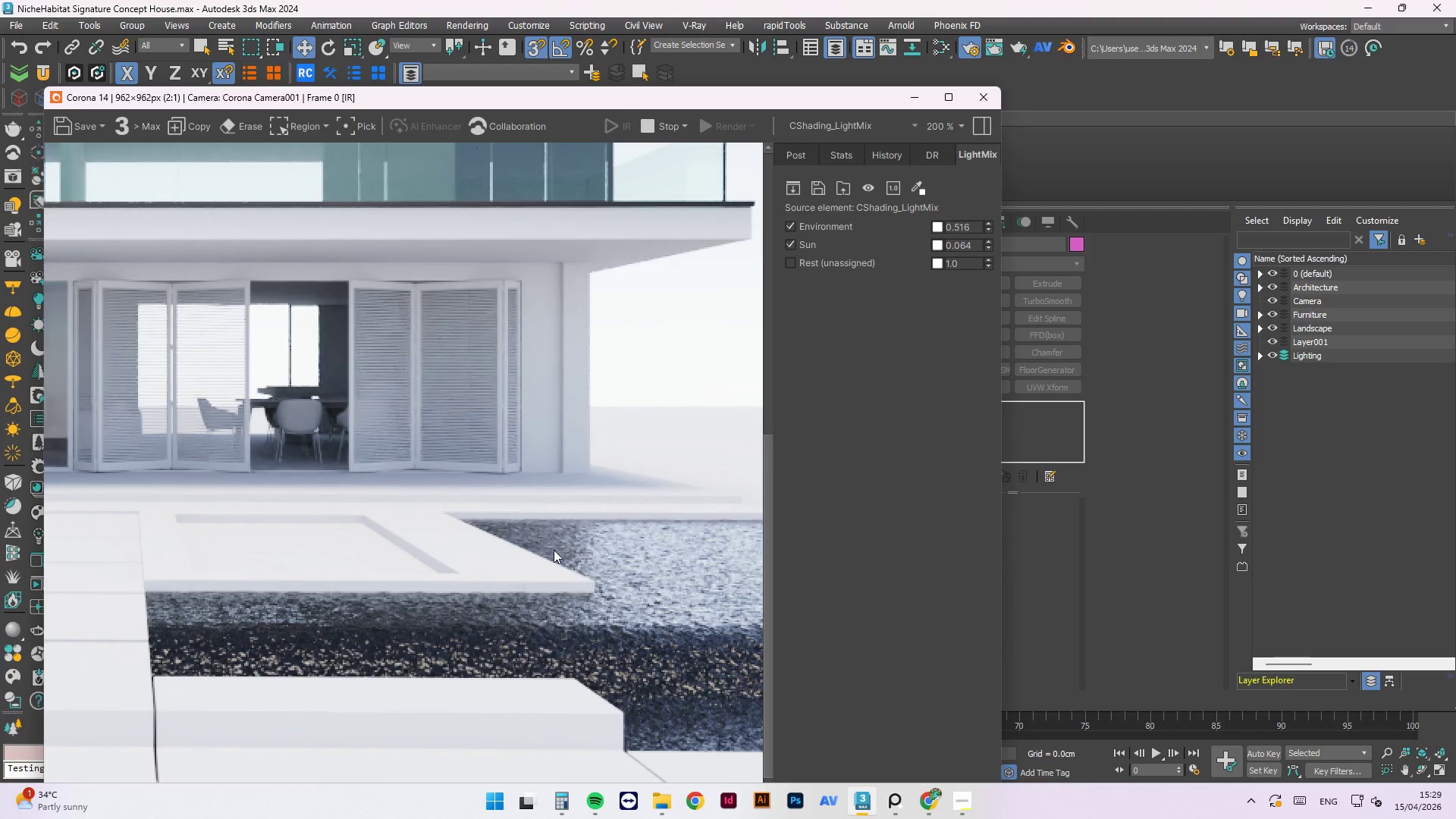 
scroll: coordinate [554, 548], scroll_direction: down, amount: 1.0
 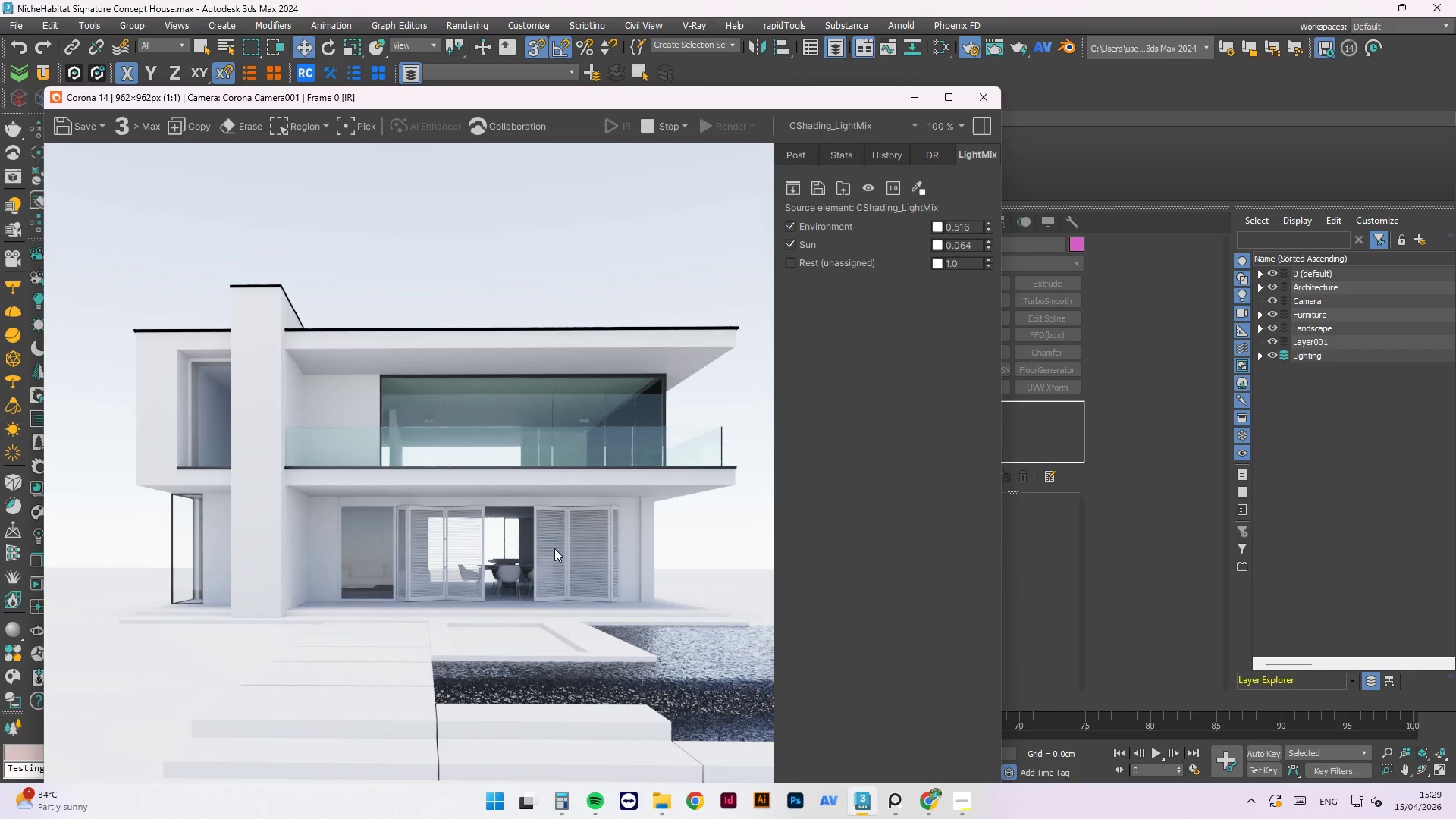 
key(M)
 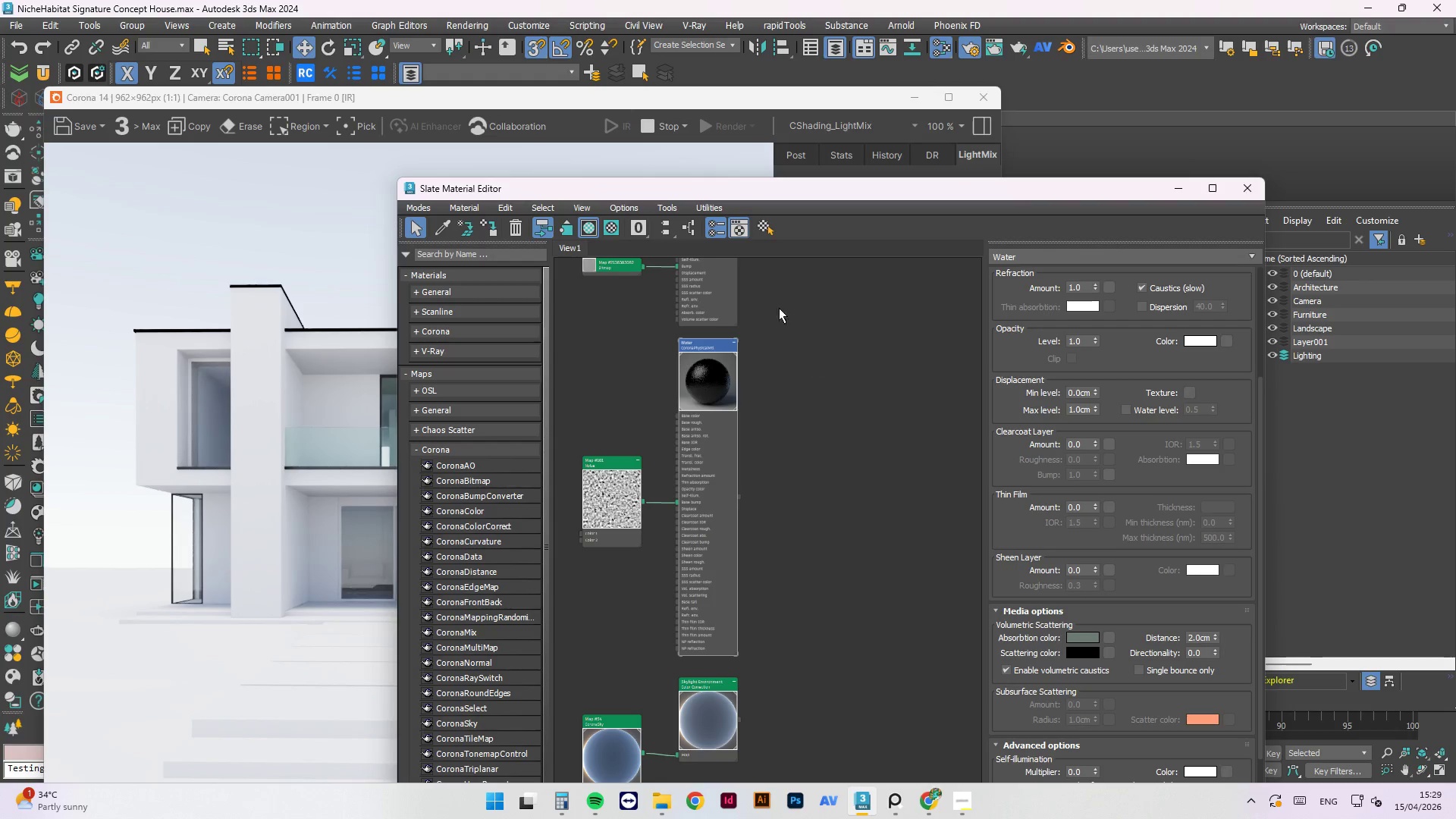 
right_click([705, 369])
 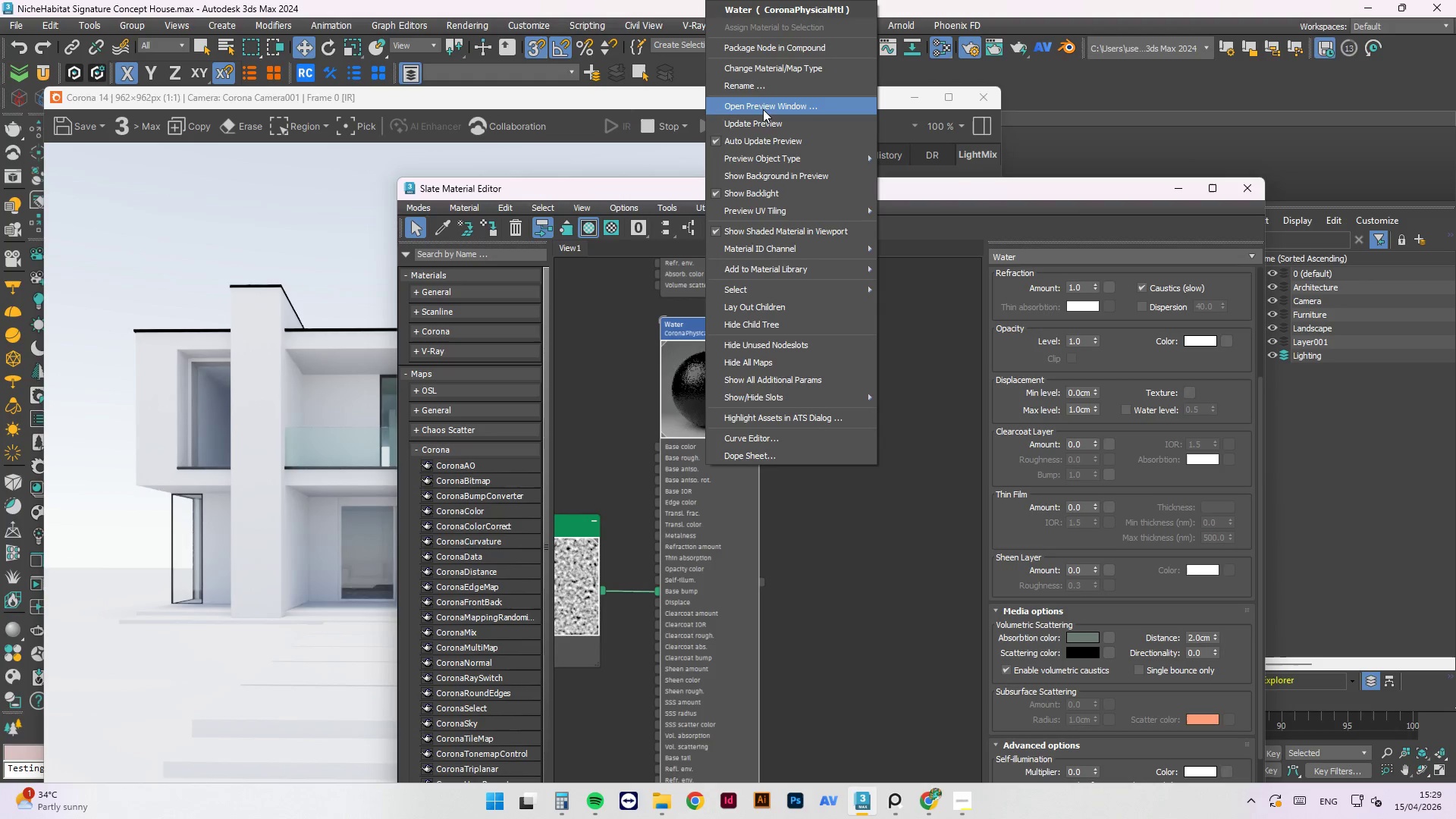 
scroll: coordinate [705, 369], scroll_direction: up, amount: 3.0
 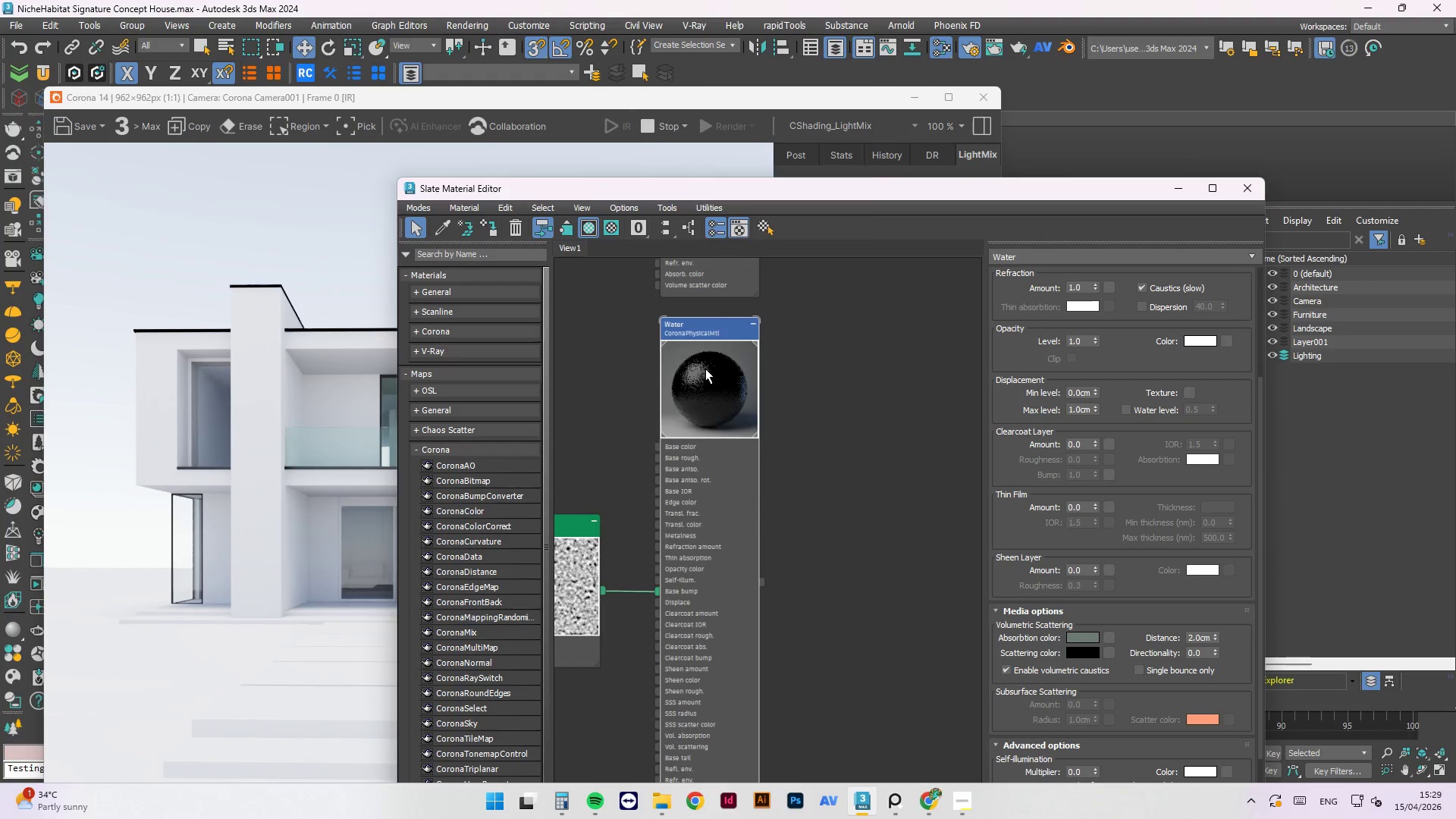 
left_click([762, 124])
 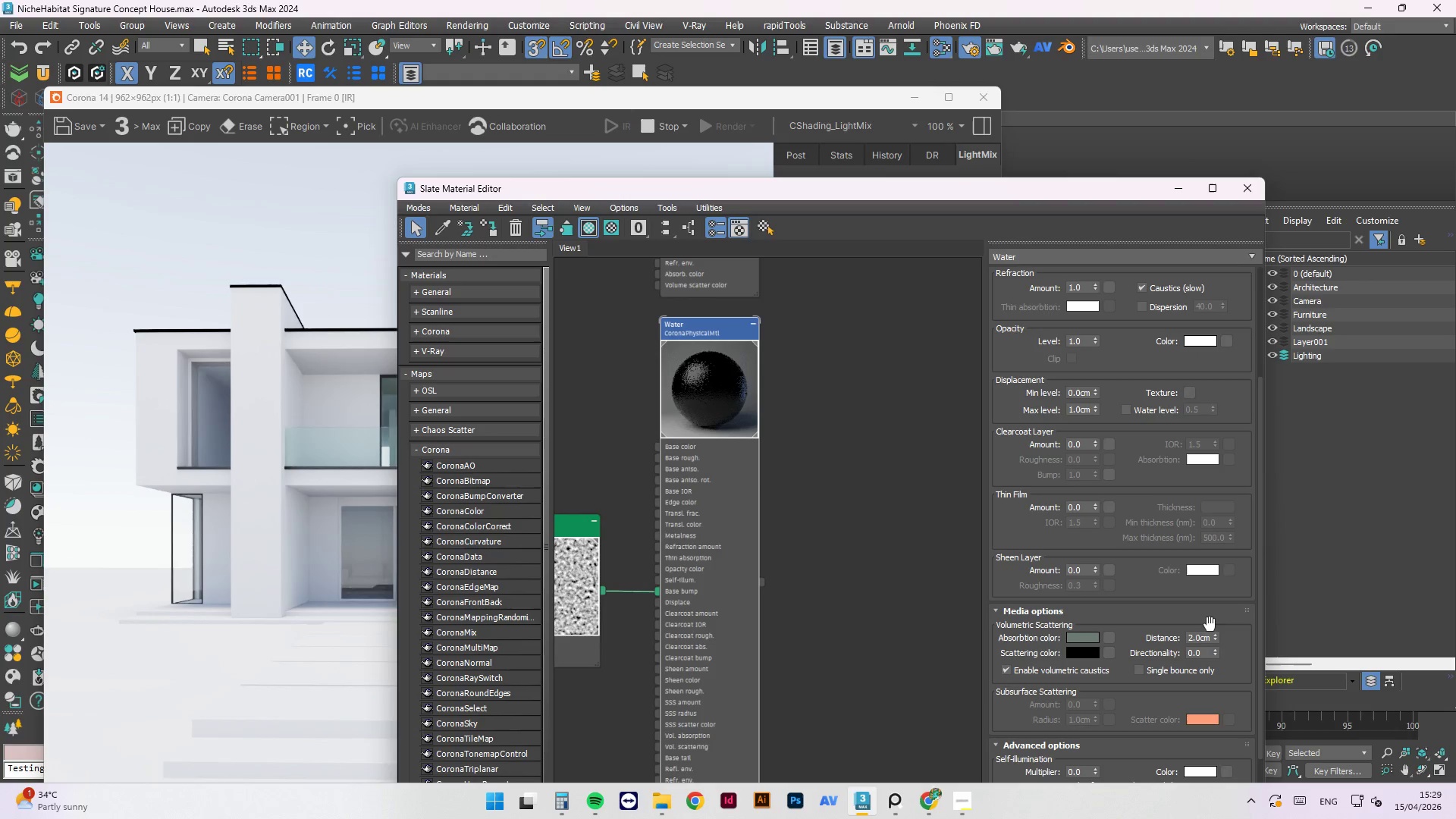 
double_click([1194, 639])
 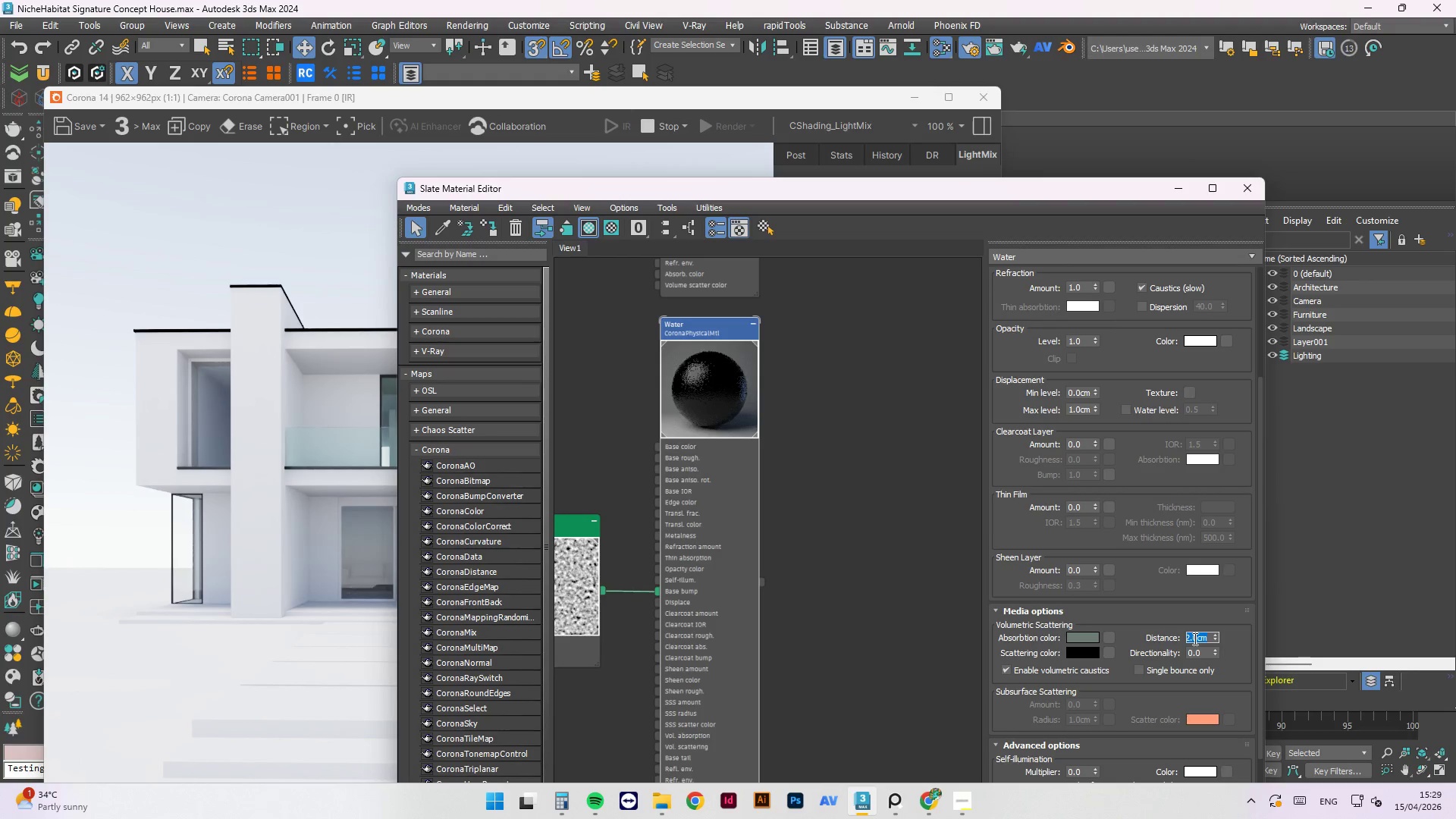 
key(Numpad1)
 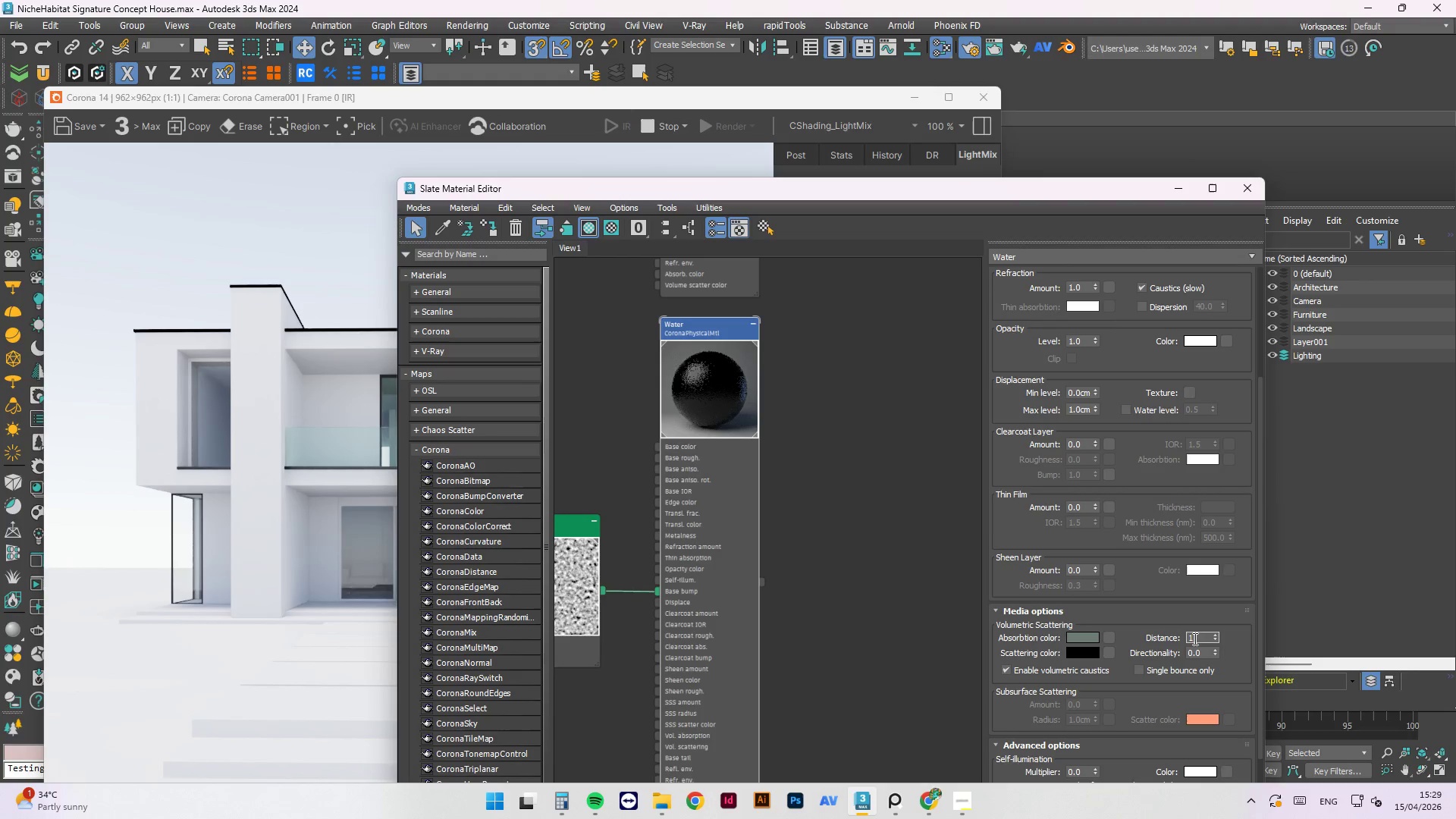 
key(Numpad0)
 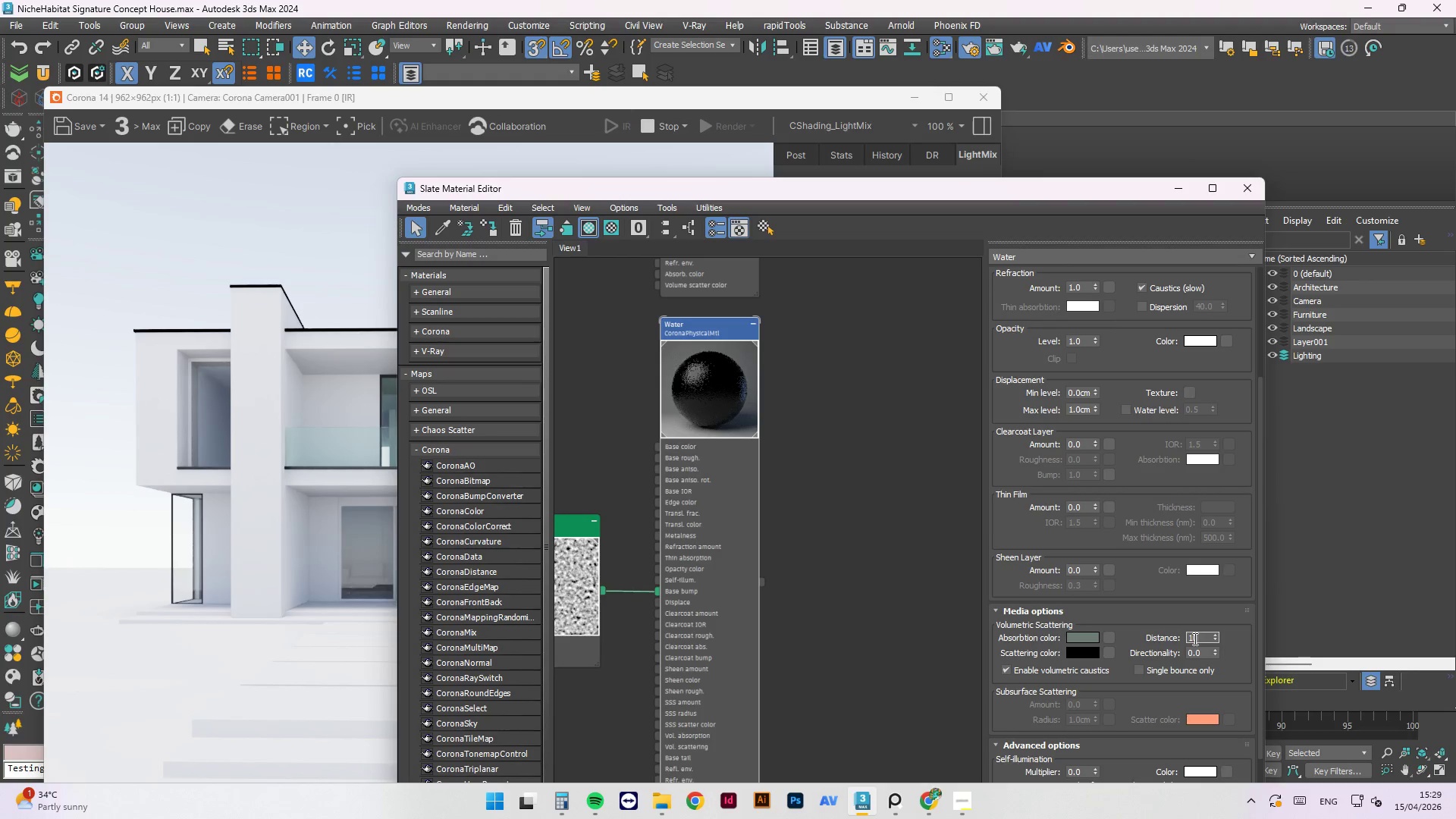 
key(Numpad0)
 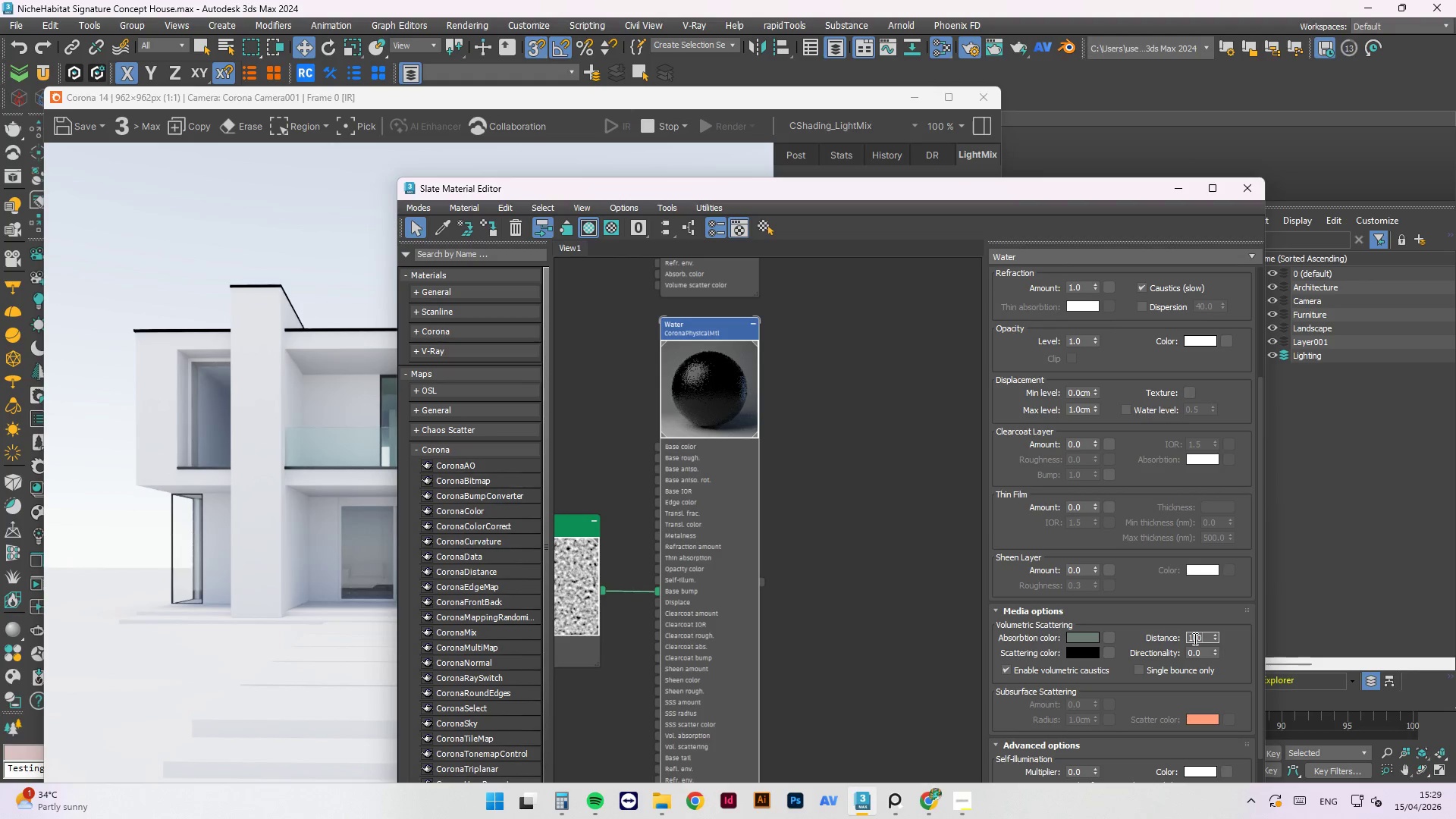 
key(NumpadEnter)
 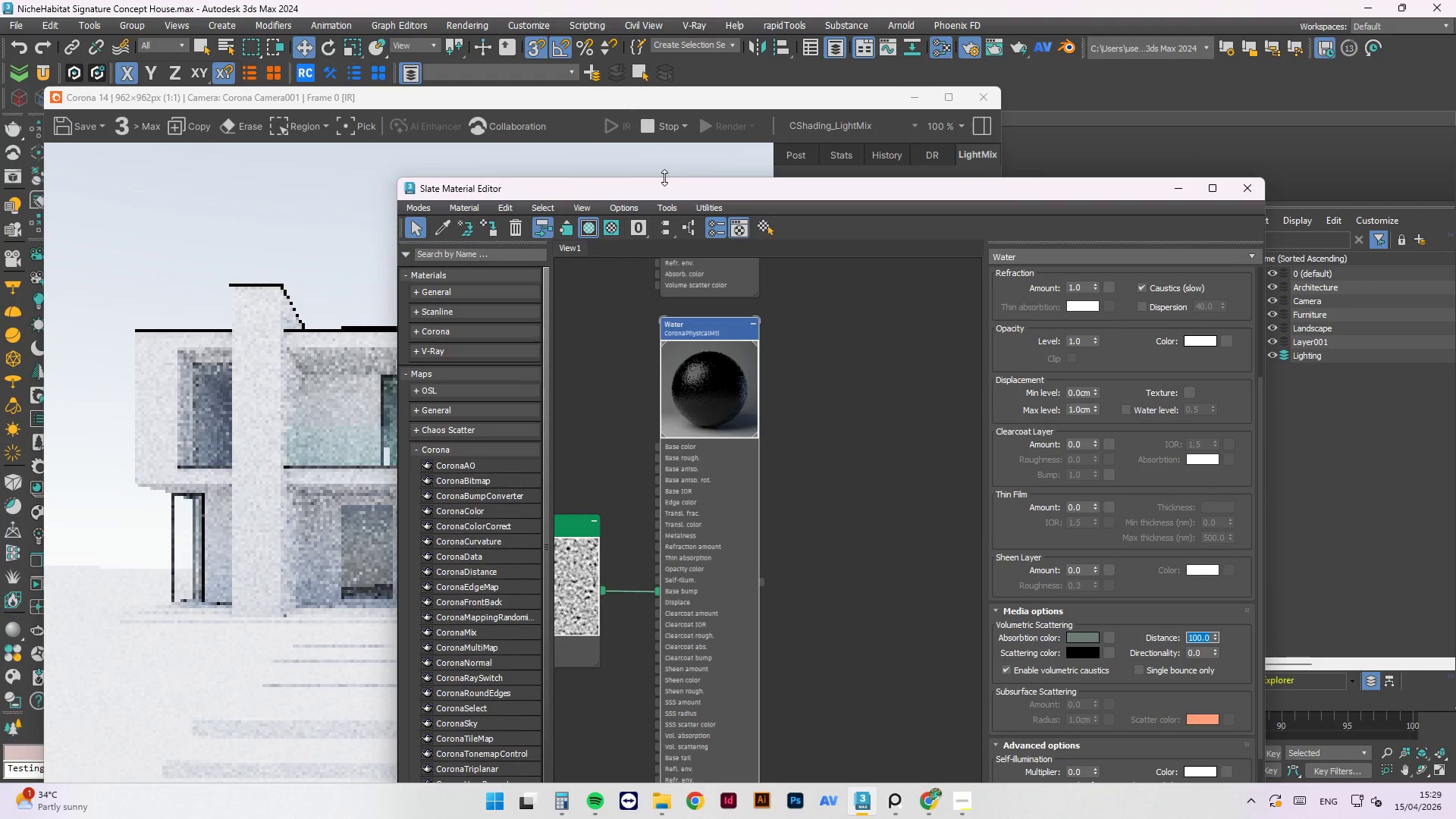 
left_click_drag(start_coordinate=[664, 192], to_coordinate=[689, 146])
 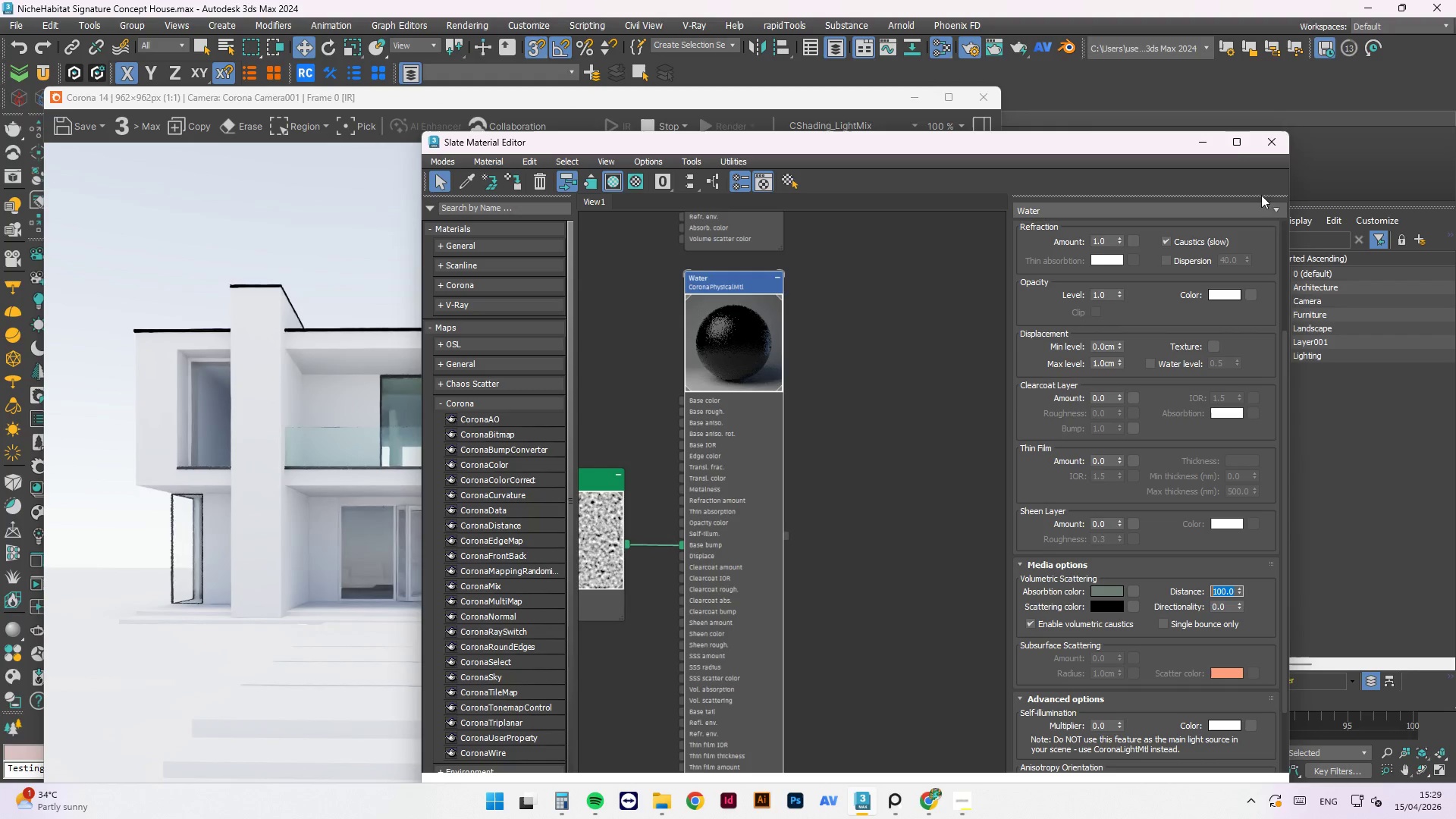 
left_click([1205, 143])
 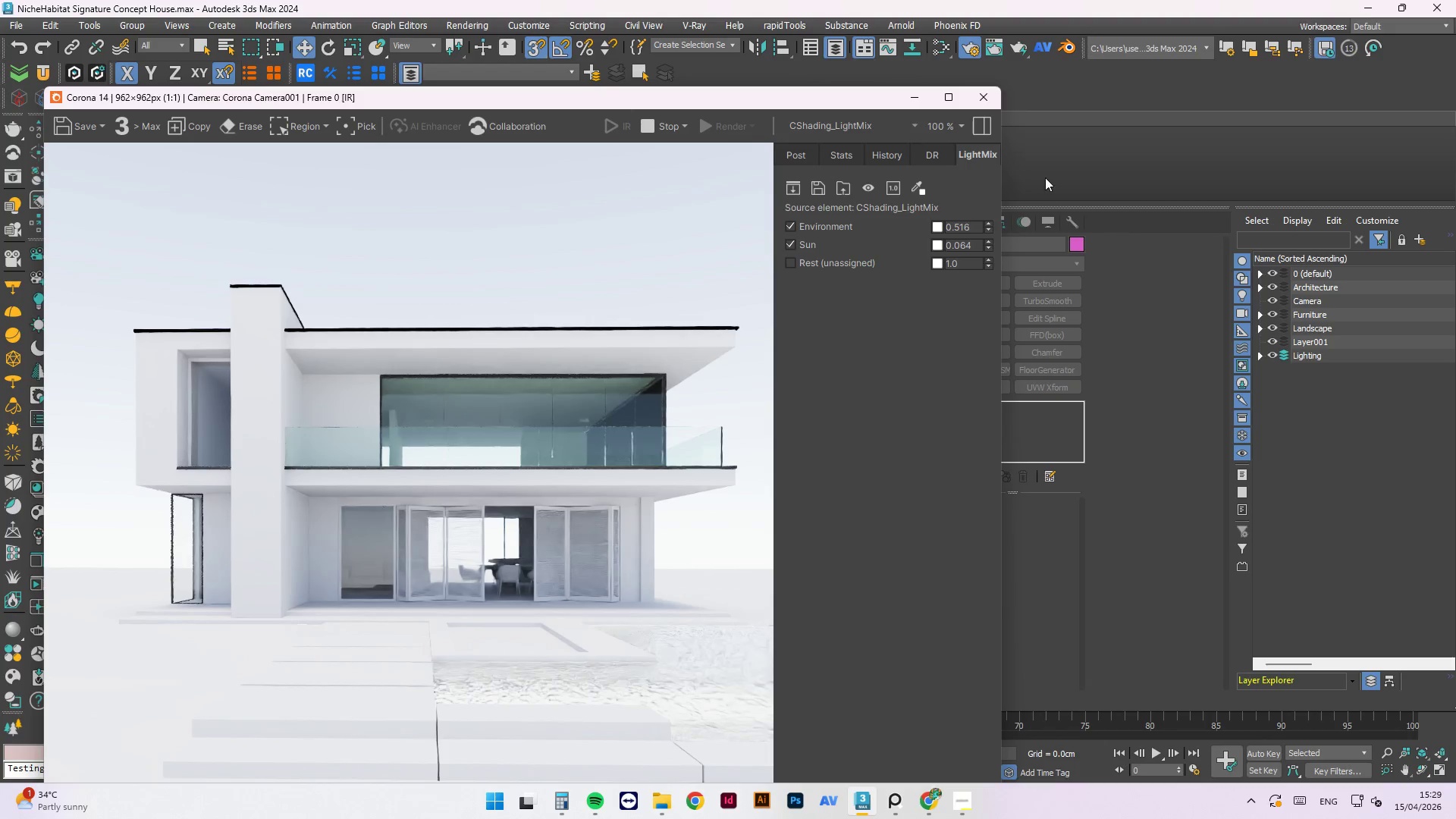 
left_click([1043, 173])
 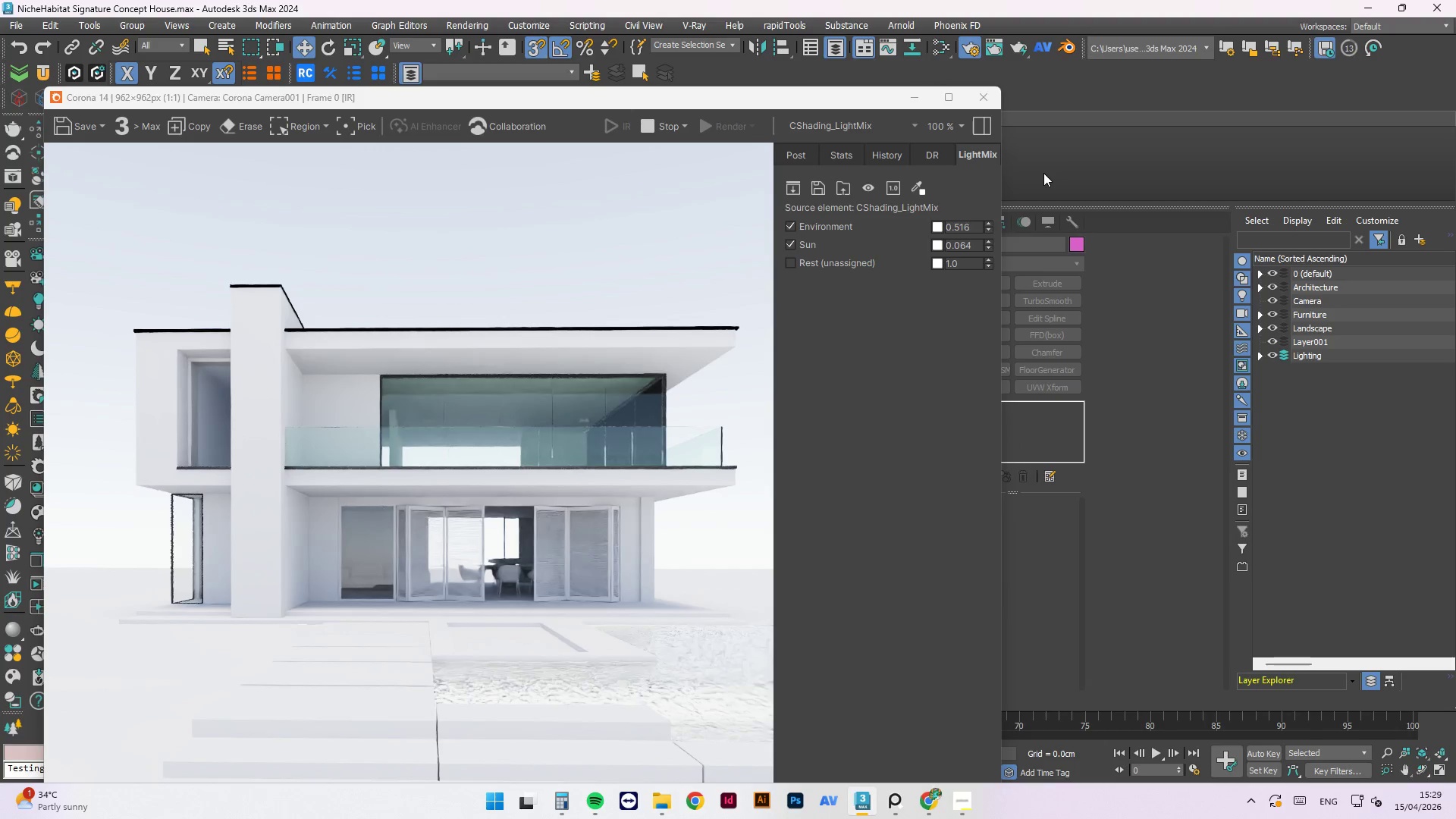 
key(Control+S)
 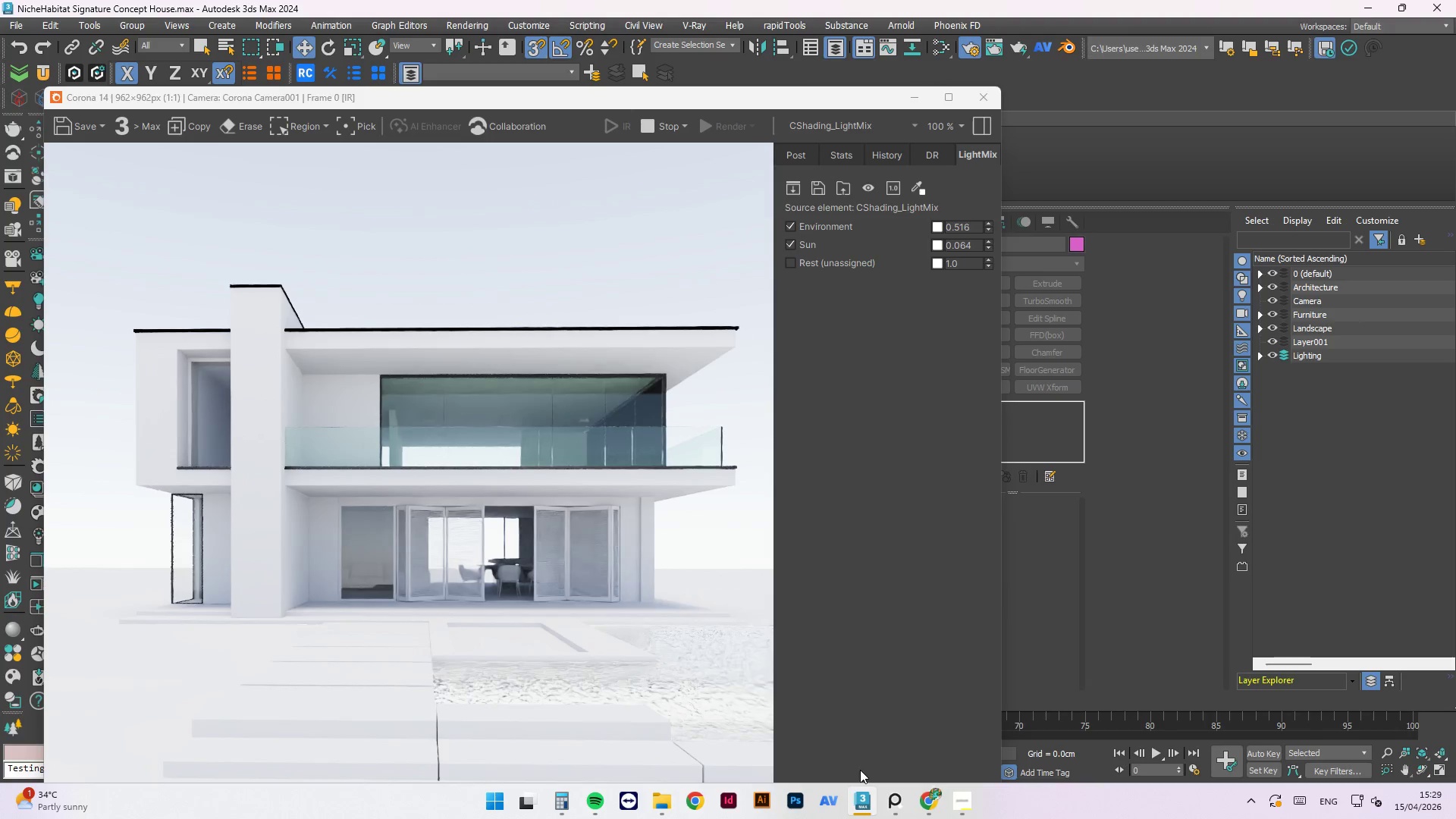 
left_click([899, 800])
 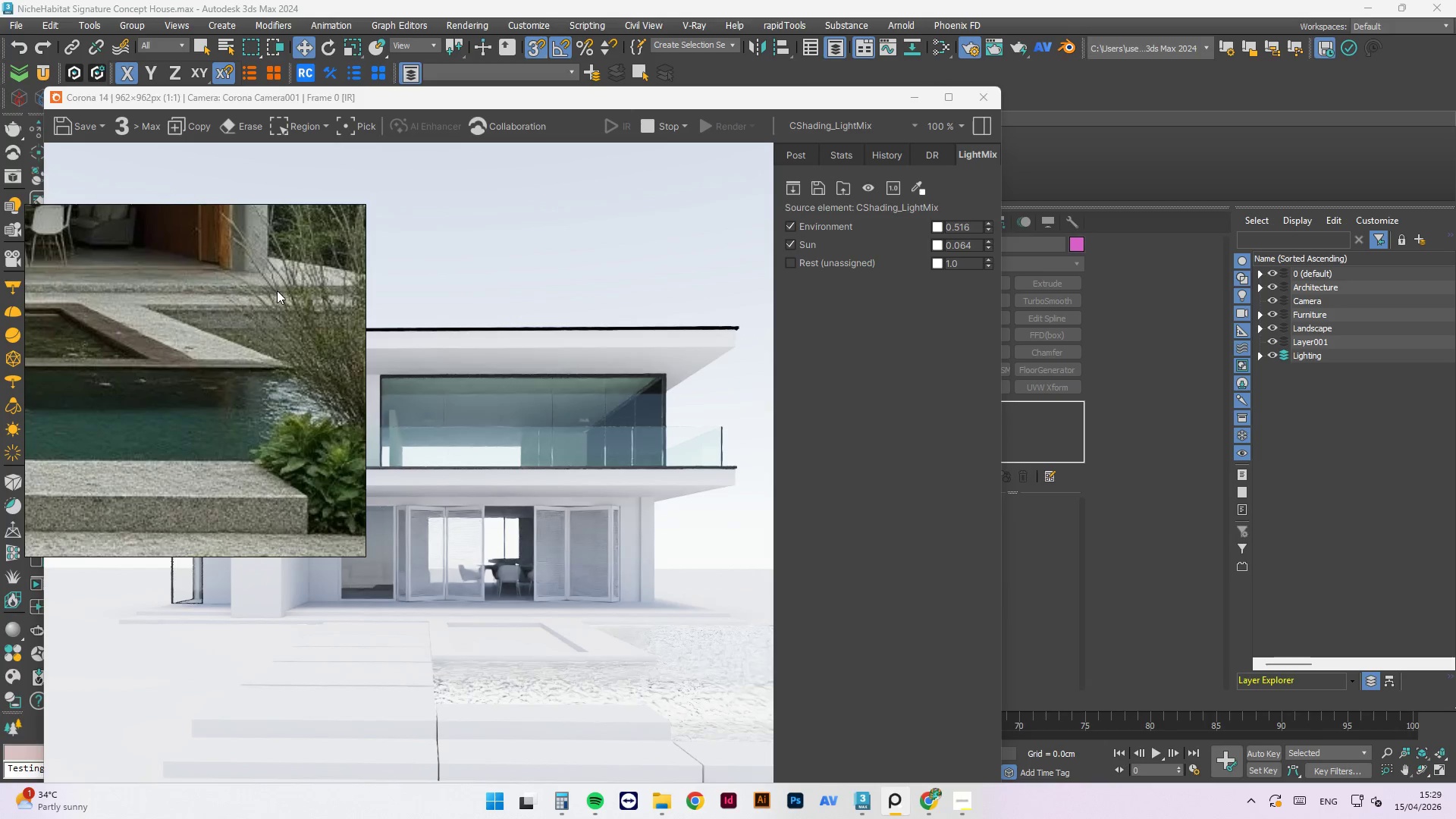 
scroll: coordinate [136, 289], scroll_direction: down, amount: 7.0
 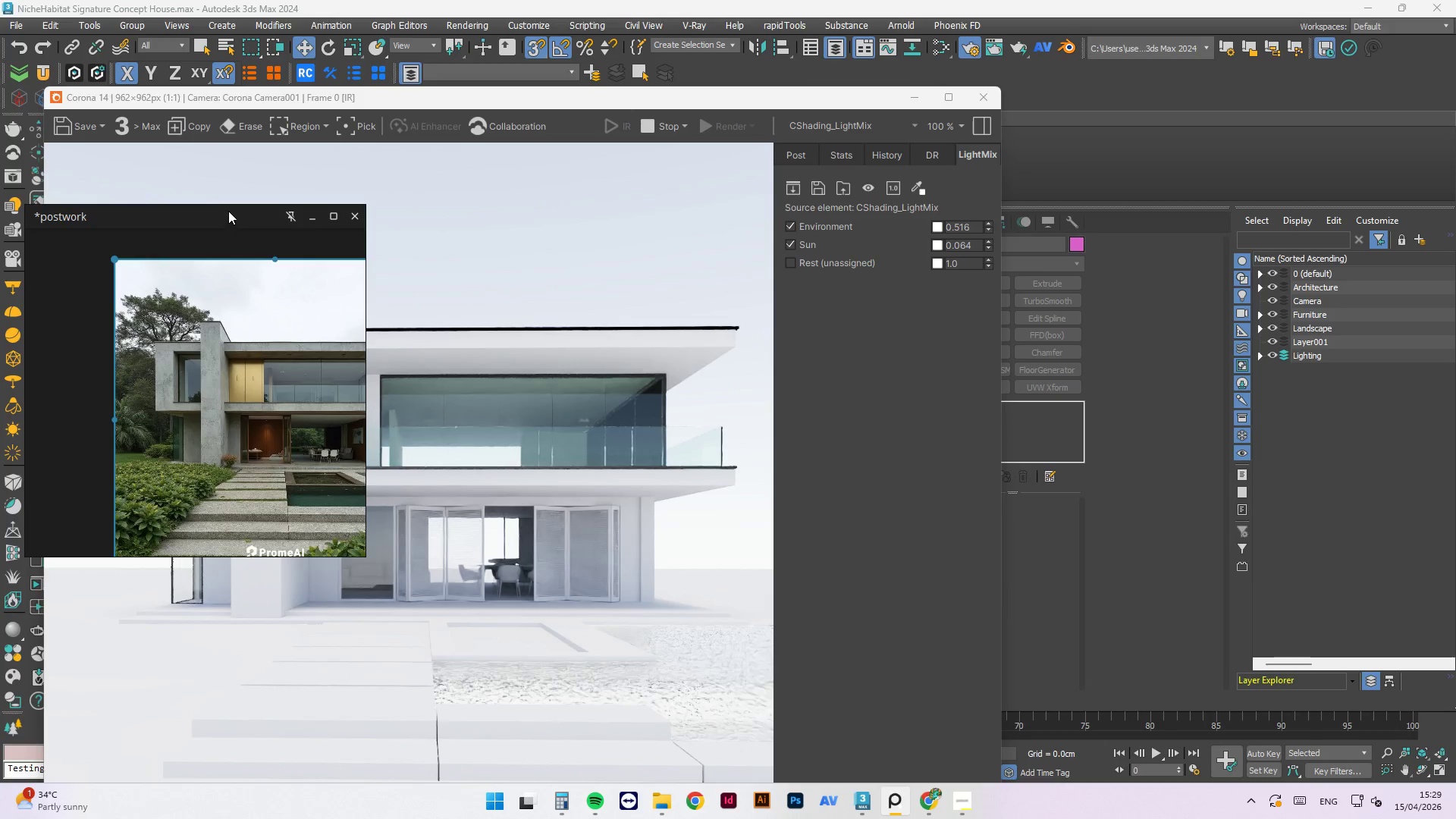 
left_click_drag(start_coordinate=[225, 218], to_coordinate=[986, 253])
 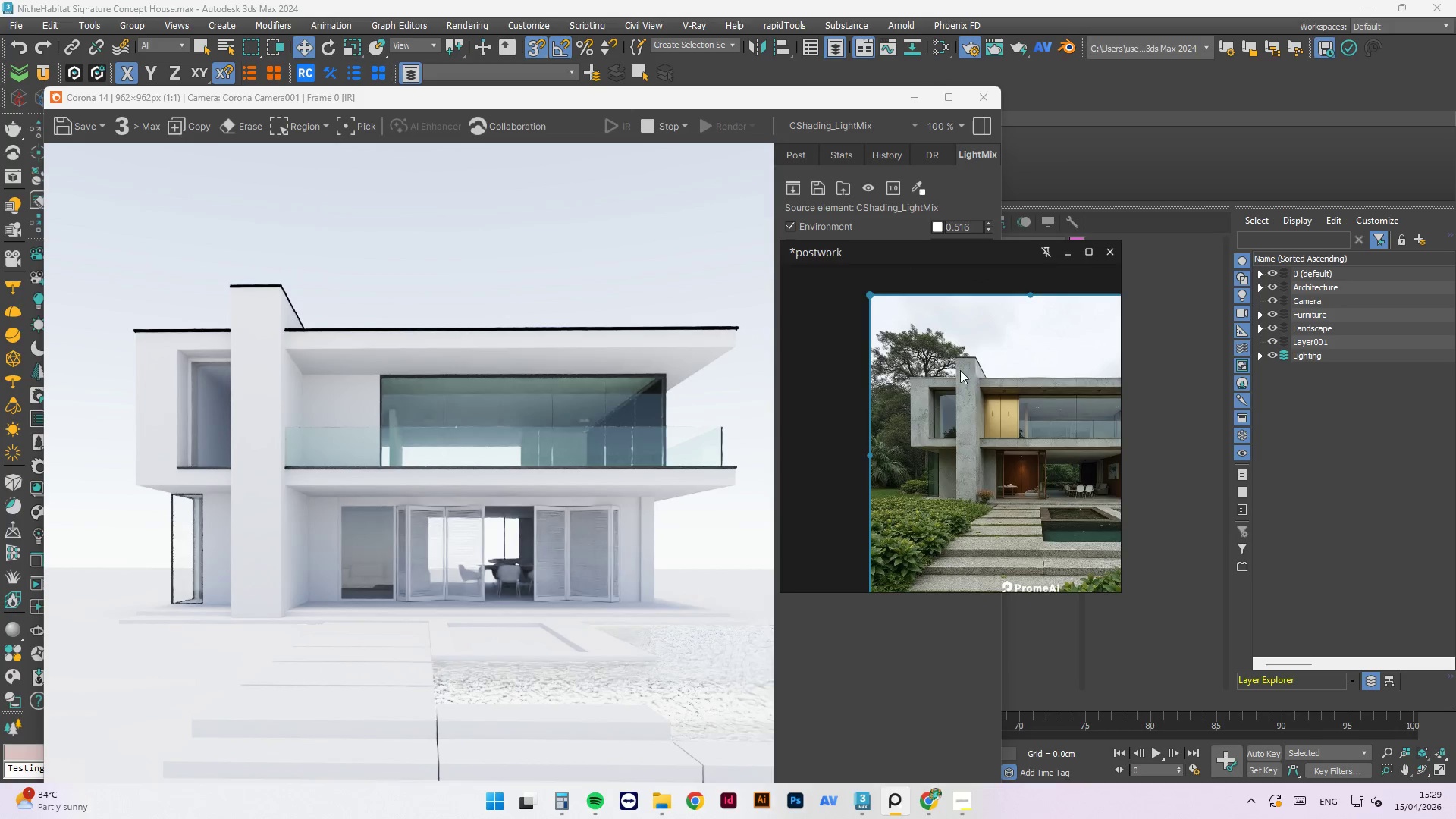 
scroll: coordinate [1066, 458], scroll_direction: up, amount: 1.0
 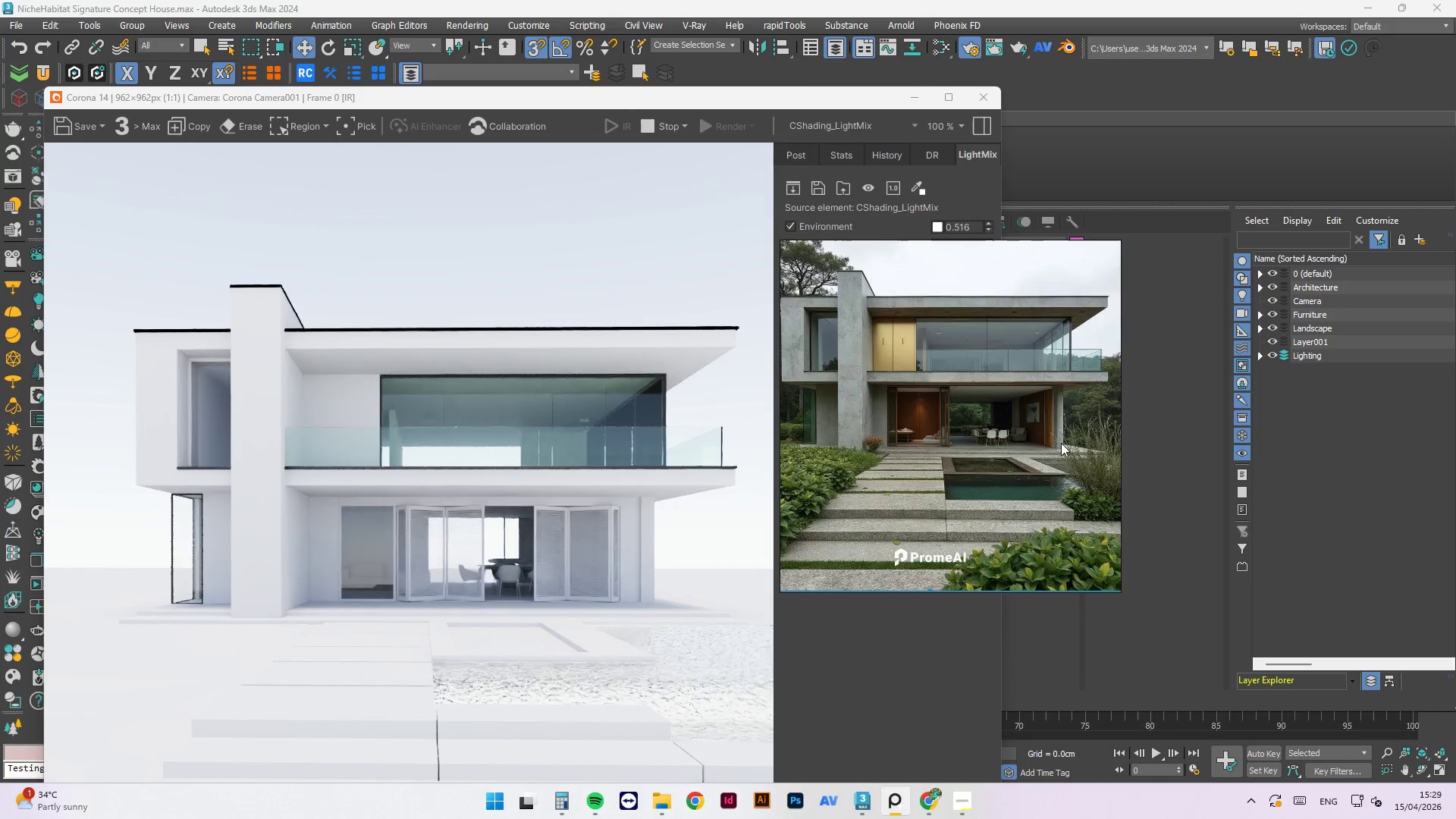 
scroll: coordinate [1061, 443], scroll_direction: down, amount: 1.0
 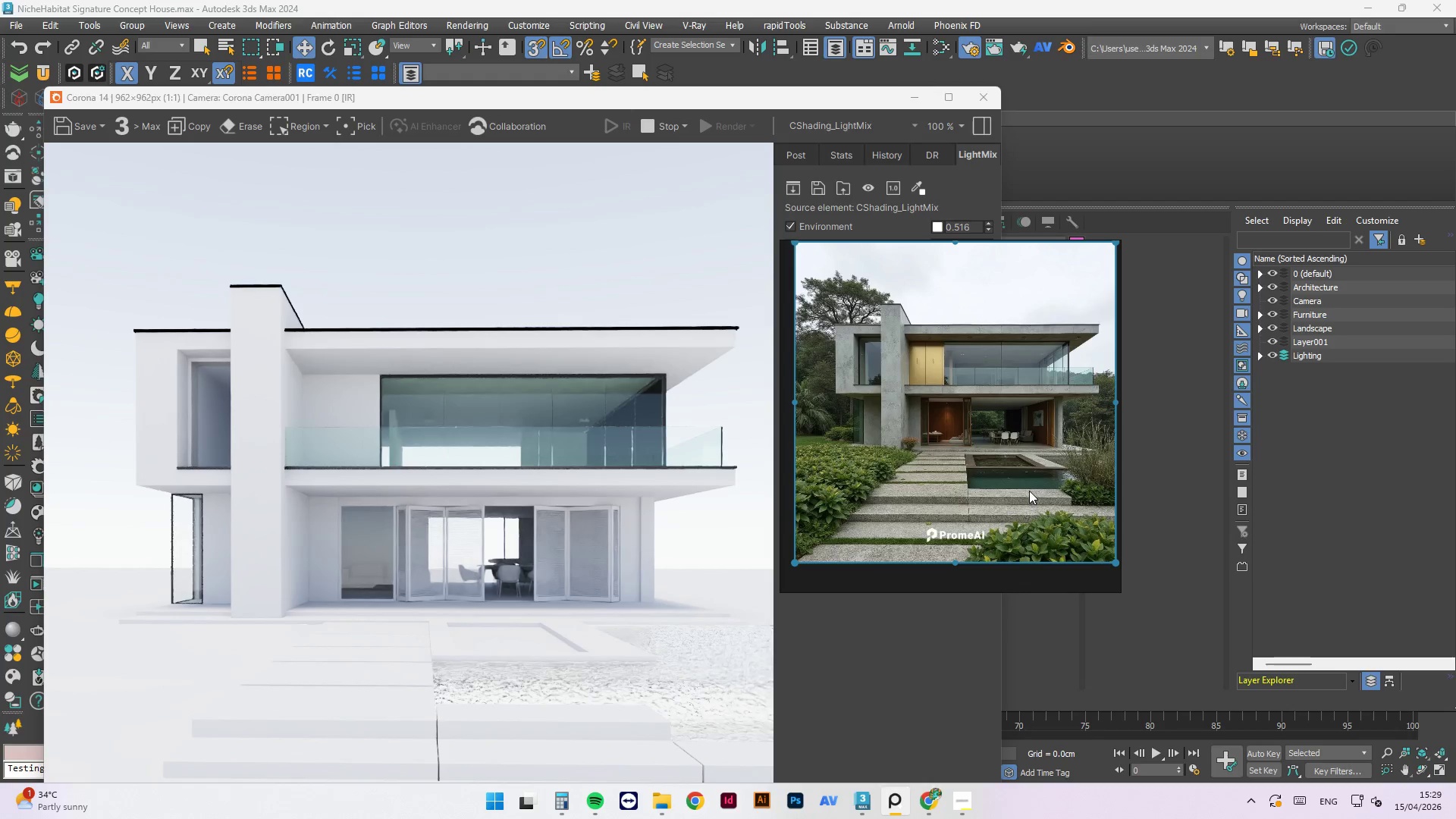 
scroll: coordinate [954, 362], scroll_direction: none, amount: 0.0
 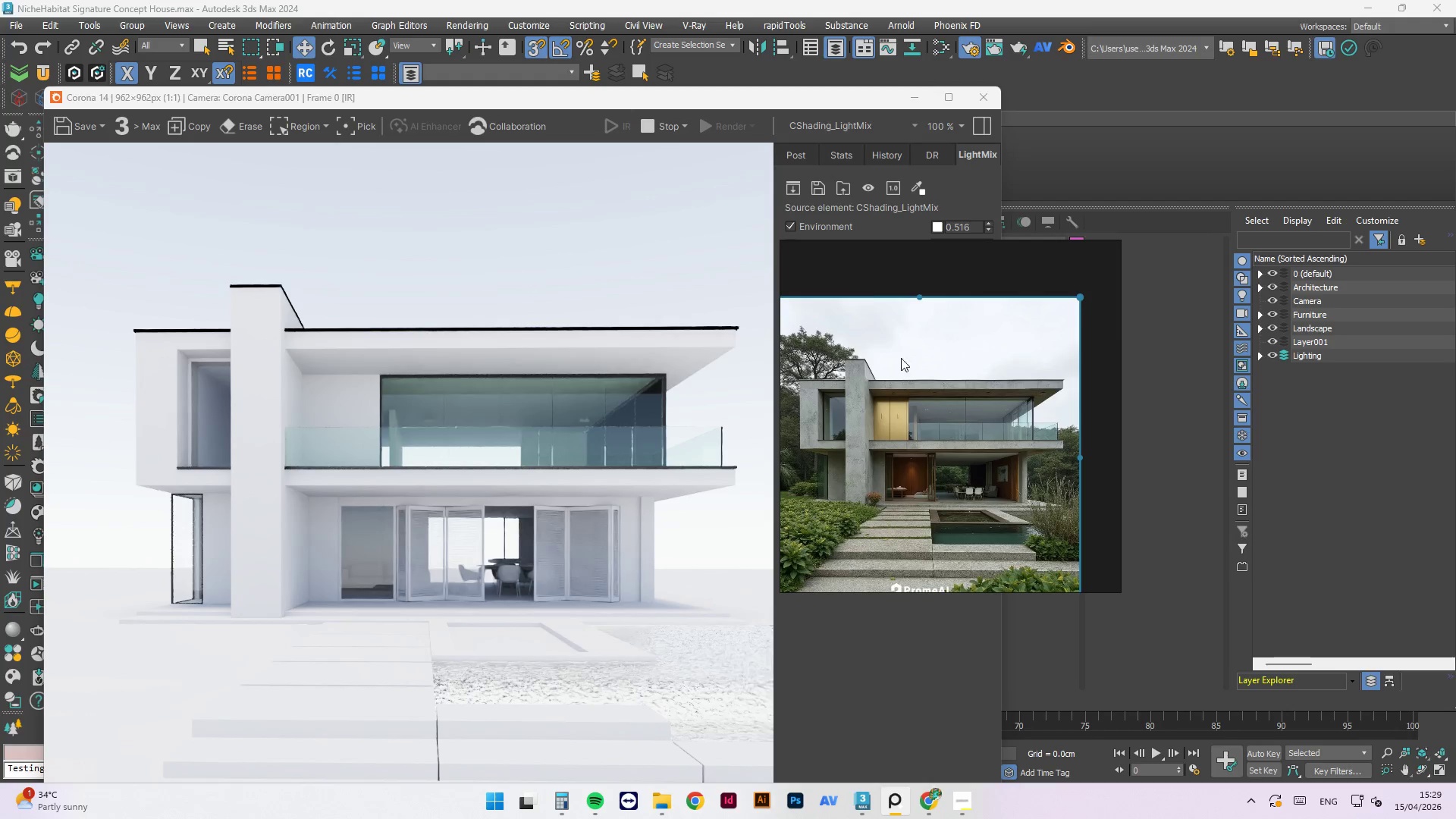 
scroll: coordinate [879, 314], scroll_direction: up, amount: 7.0
 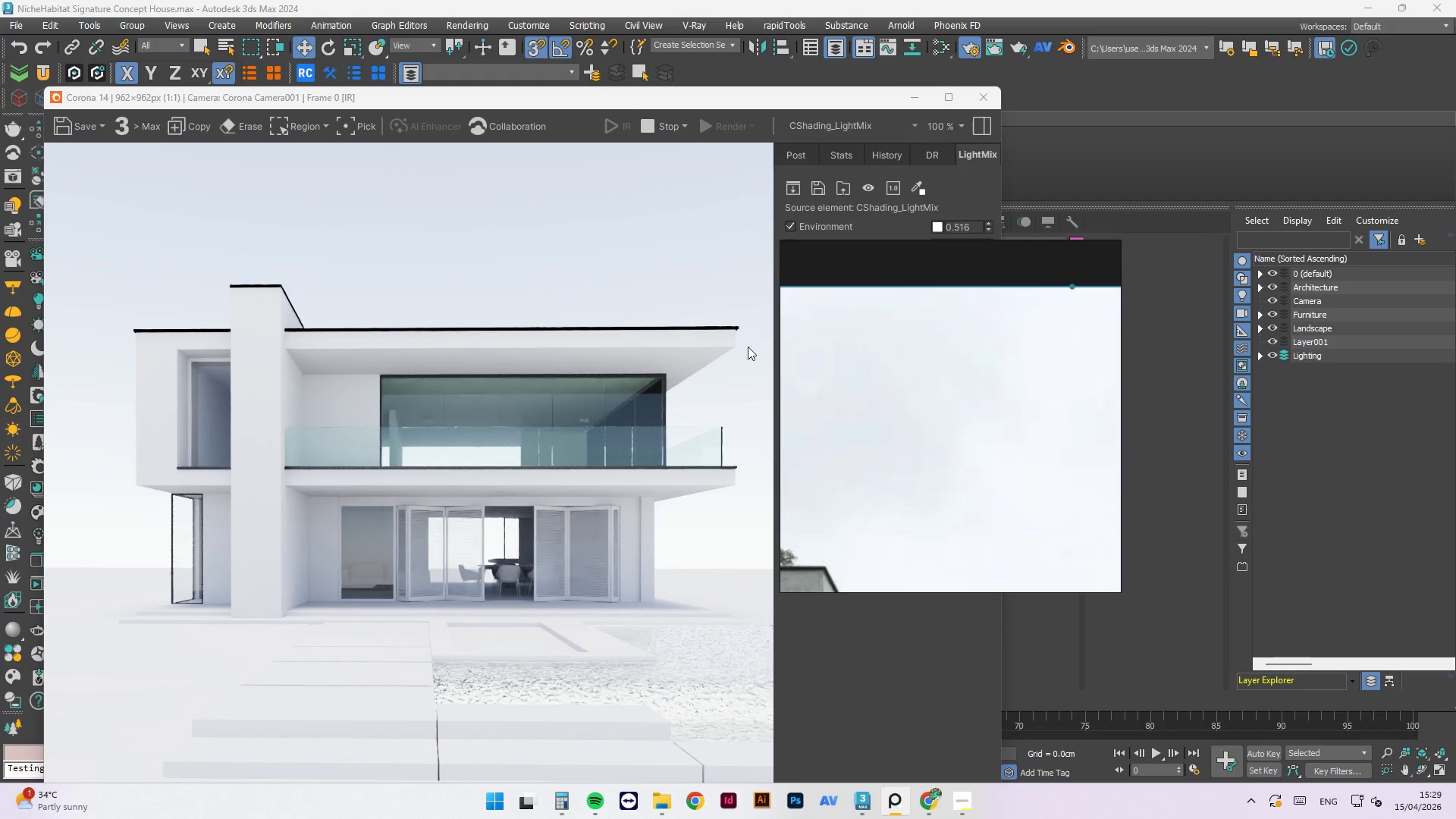 
scroll: coordinate [891, 319], scroll_direction: down, amount: 4.0
 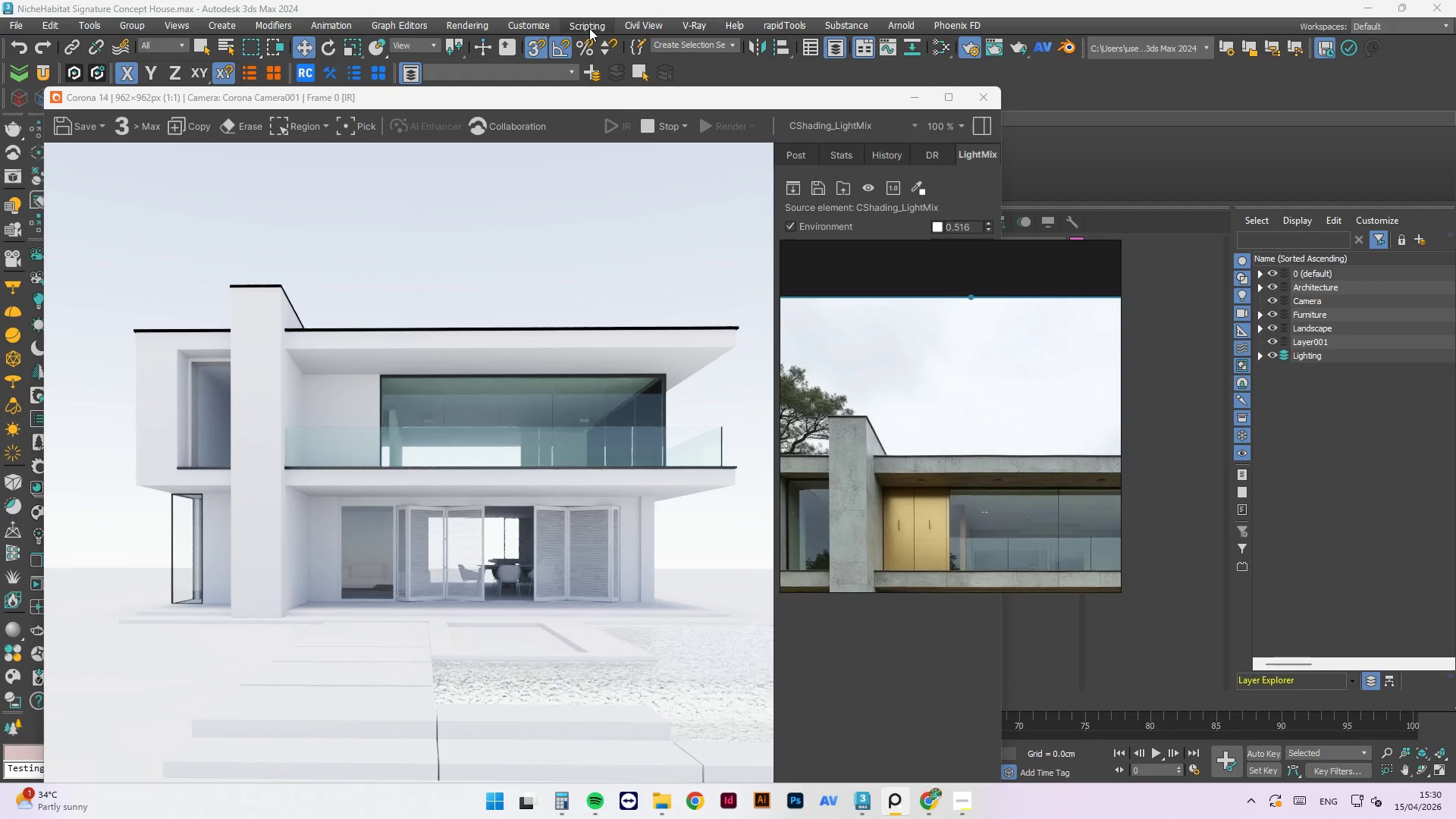 
wait(20.28)
 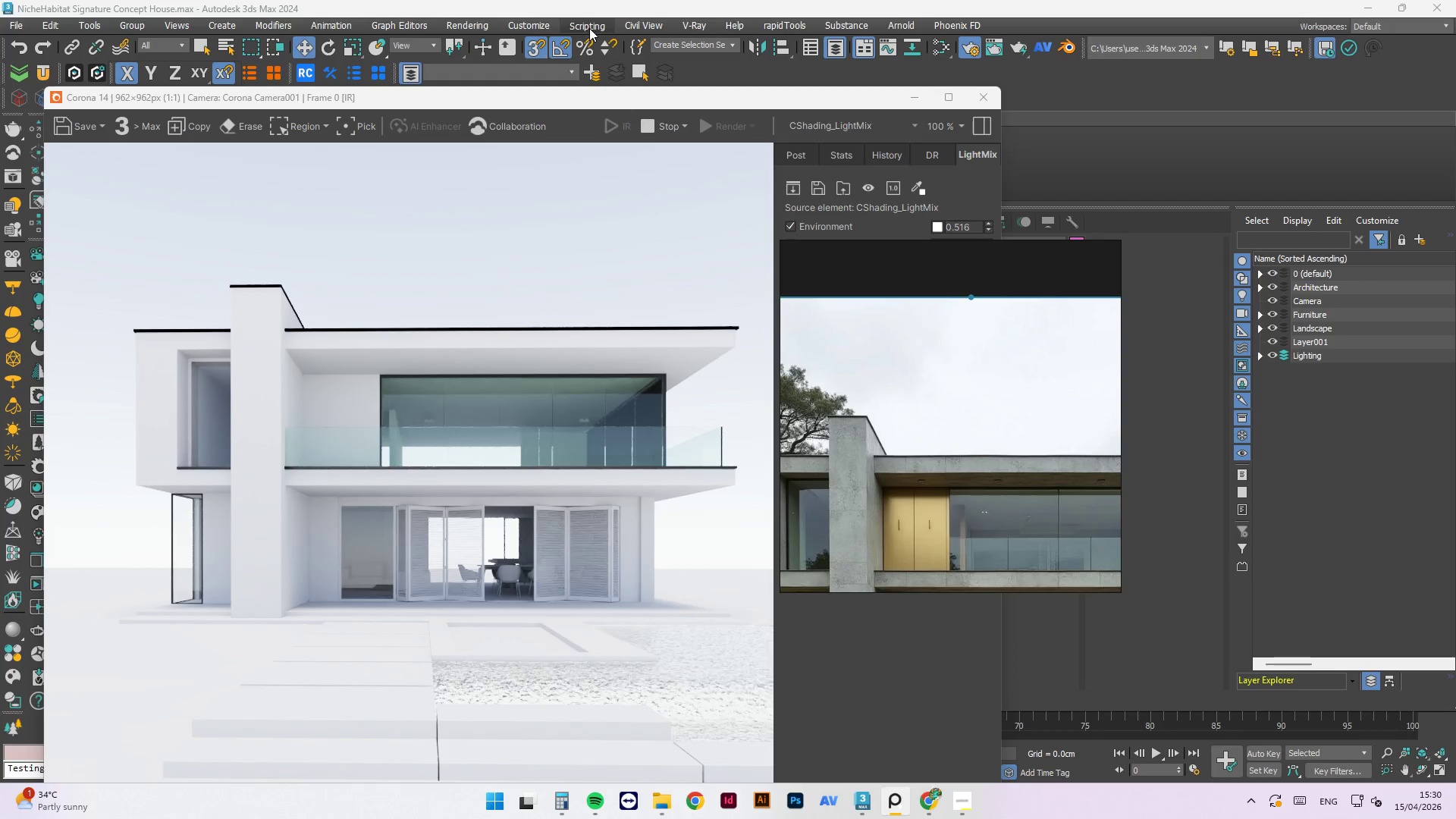 
scroll: coordinate [329, 570], scroll_direction: up, amount: 2.0
 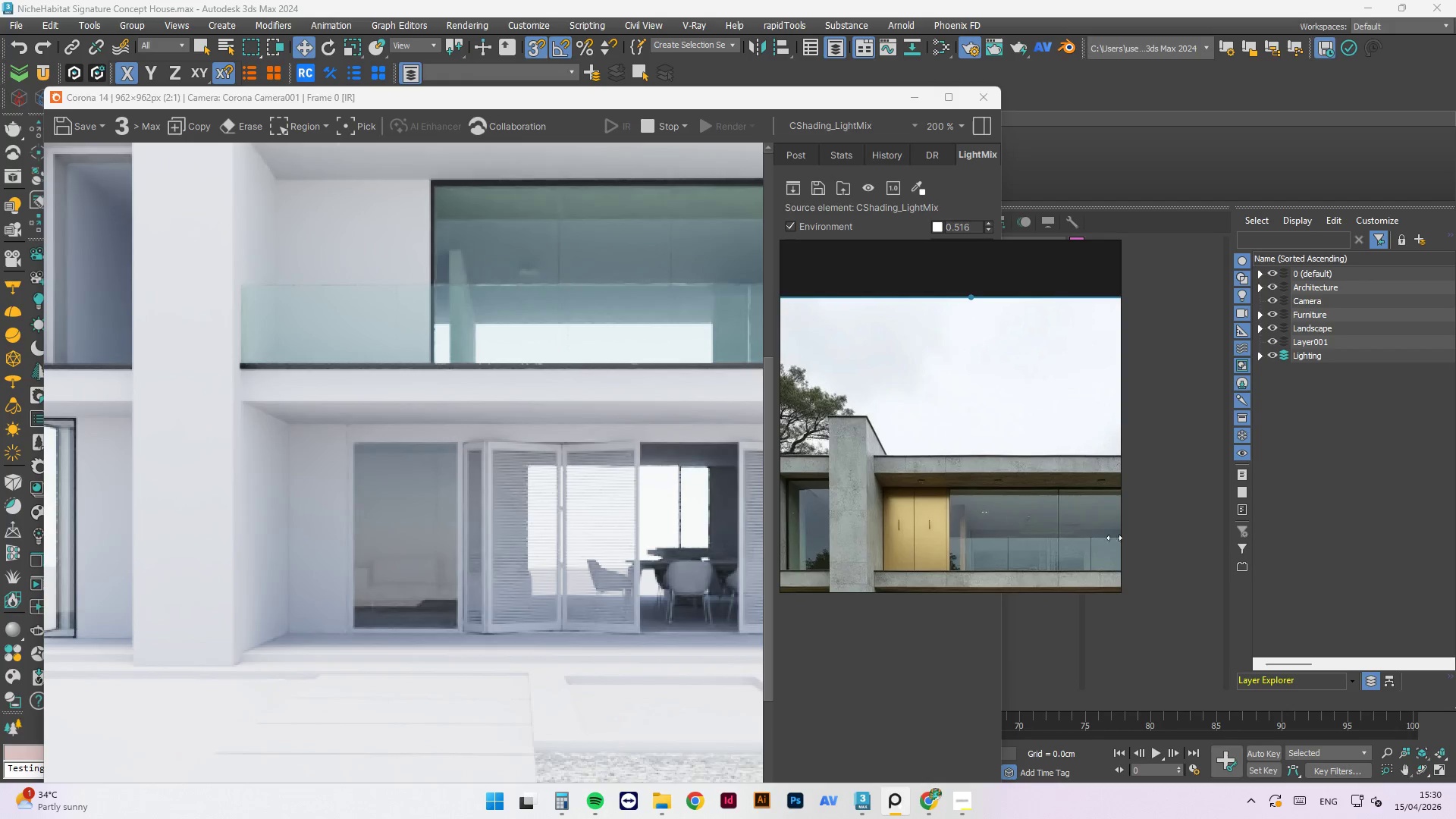 
scroll: coordinate [978, 511], scroll_direction: down, amount: 2.0
 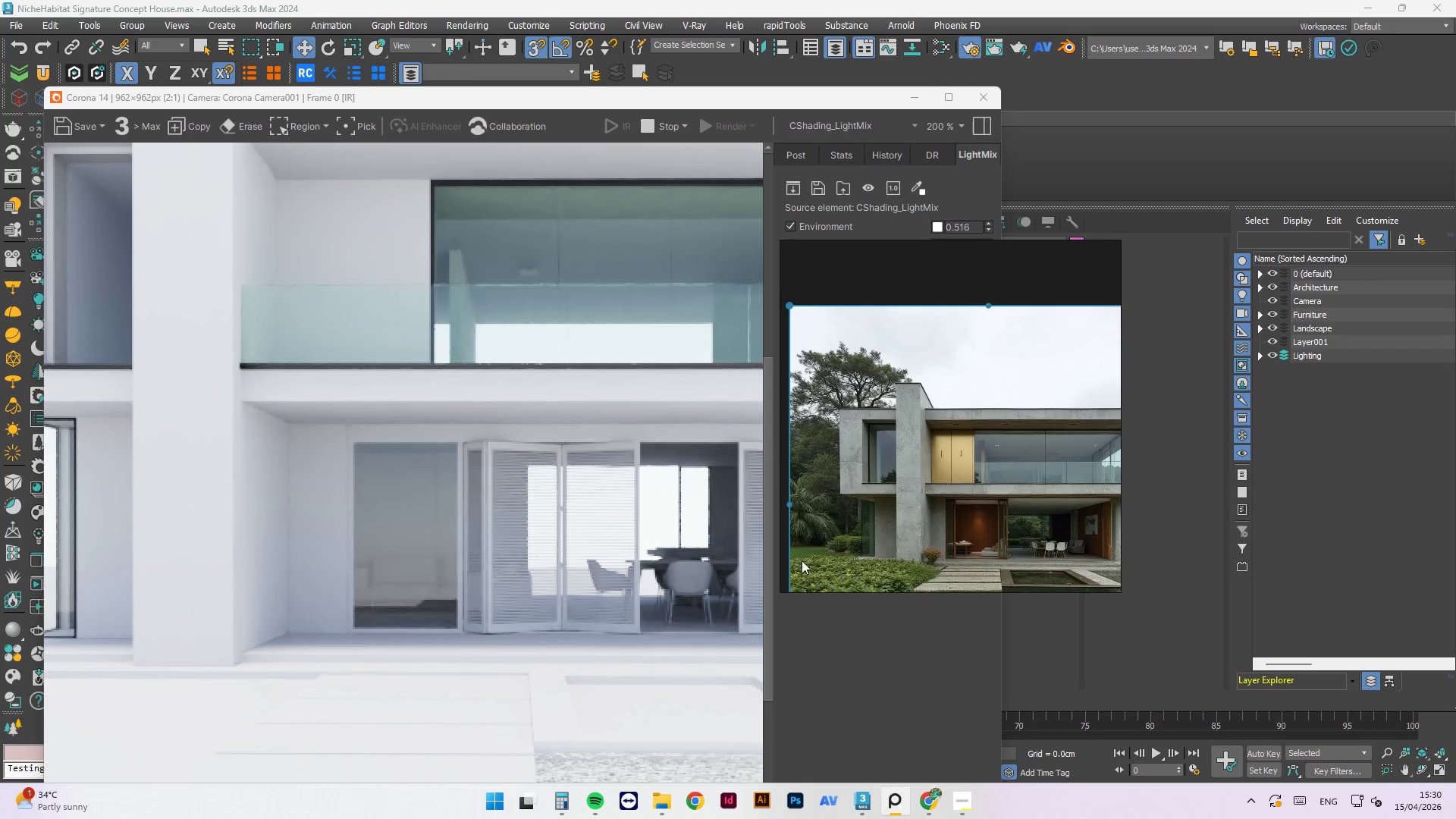 
scroll: coordinate [509, 580], scroll_direction: up, amount: 1.0
 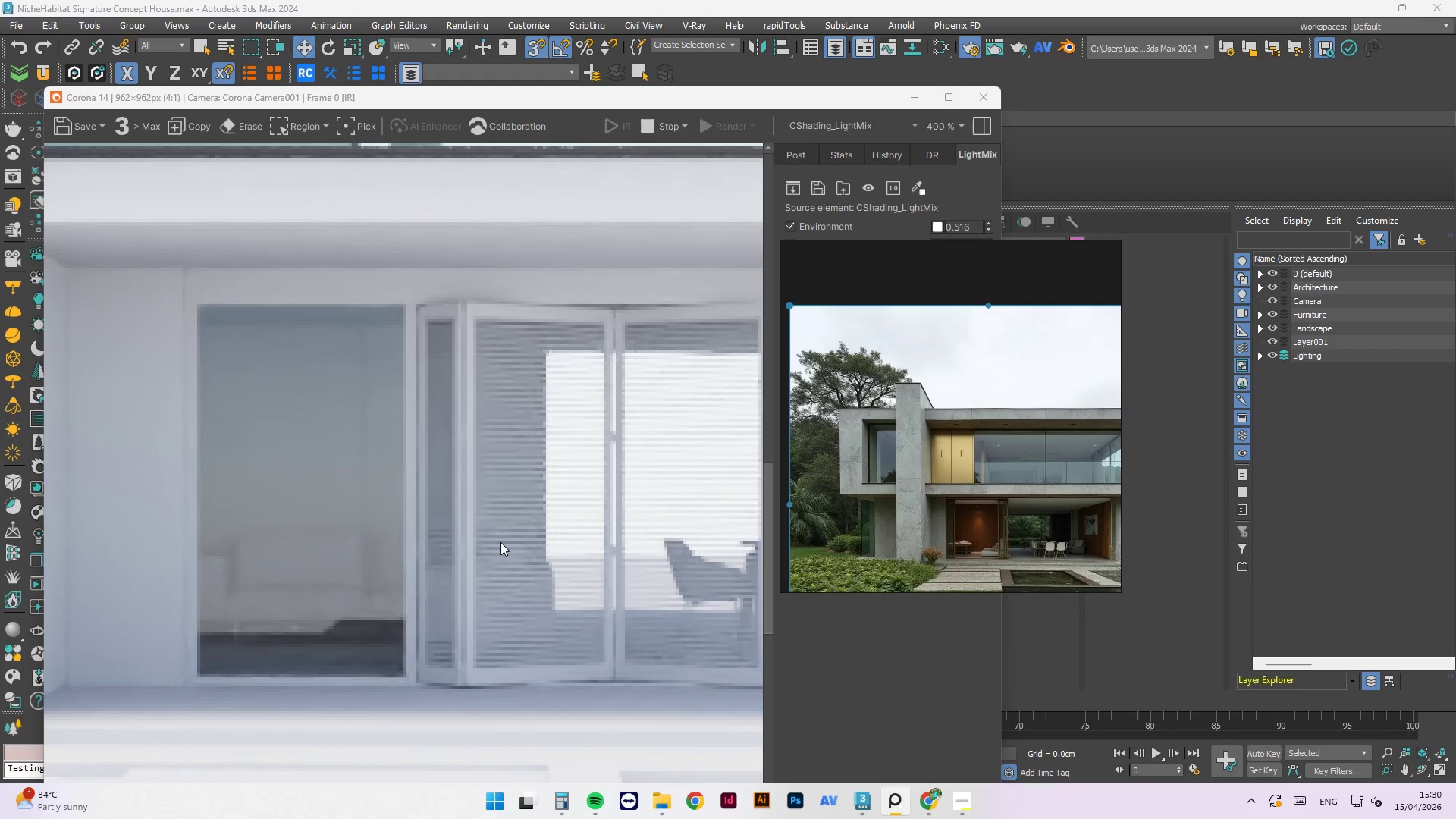 
scroll: coordinate [373, 463], scroll_direction: down, amount: 2.0
 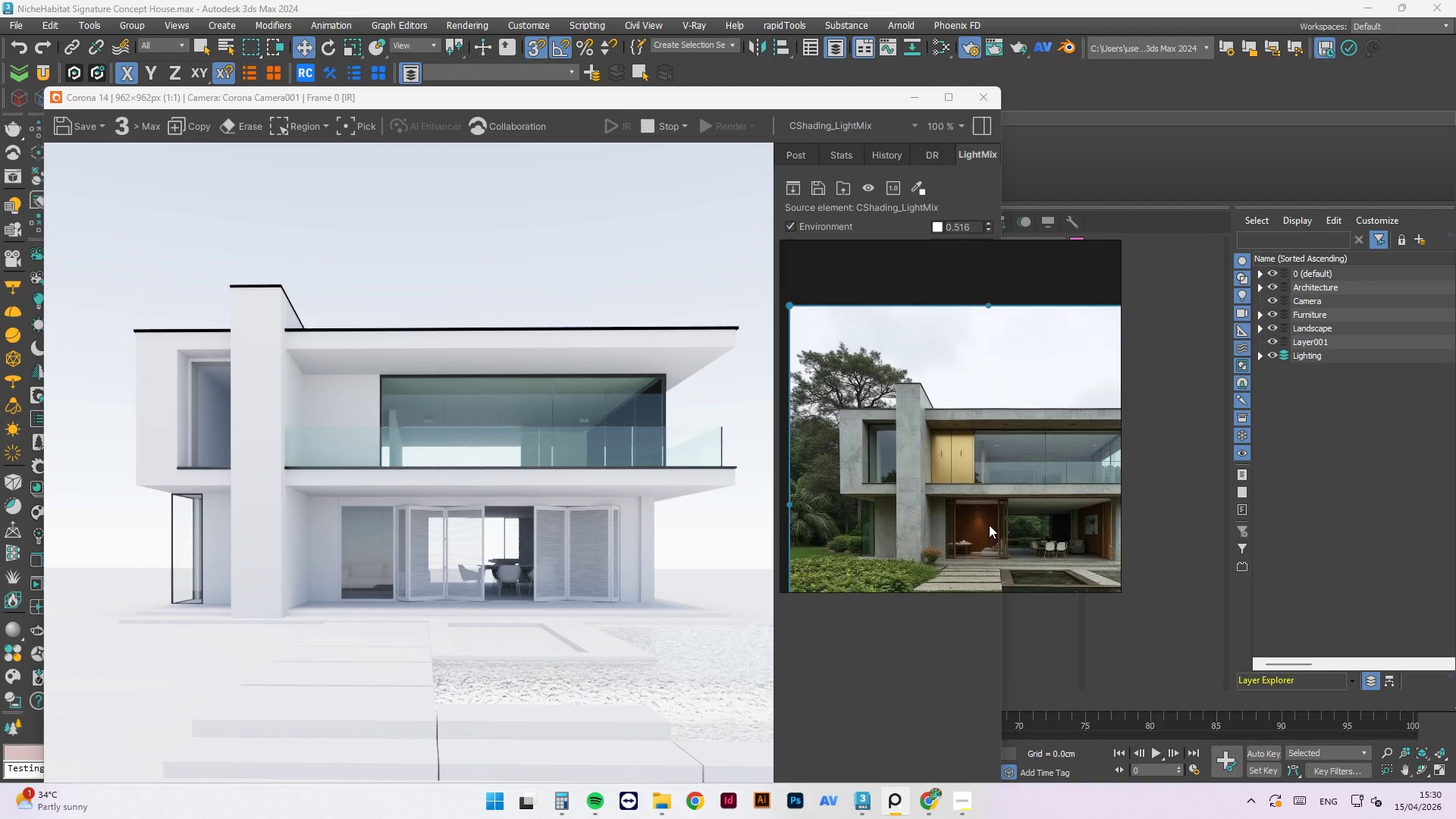 
wait(28.74)
 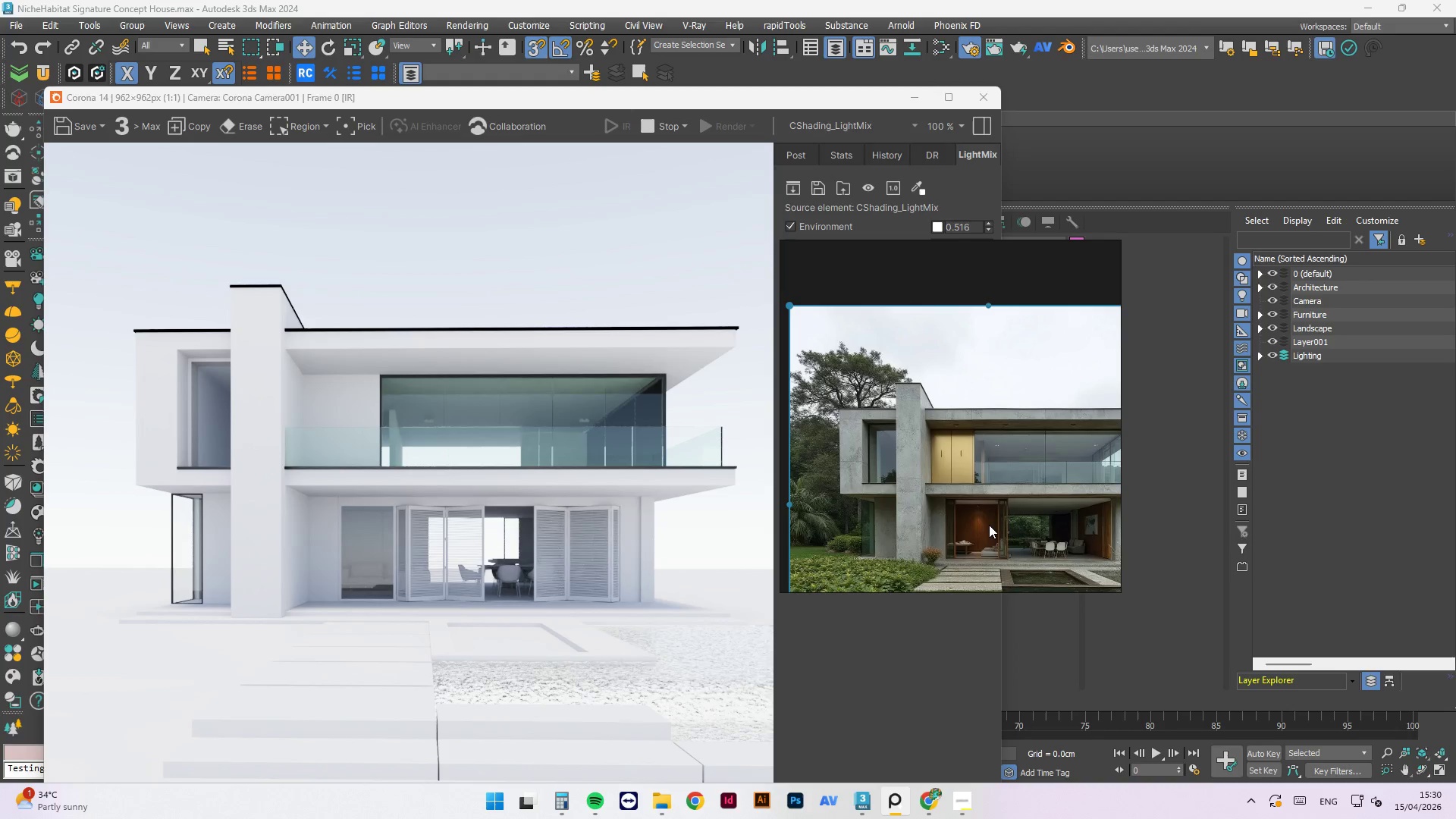 
scroll: coordinate [984, 488], scroll_direction: none, amount: 0.0
 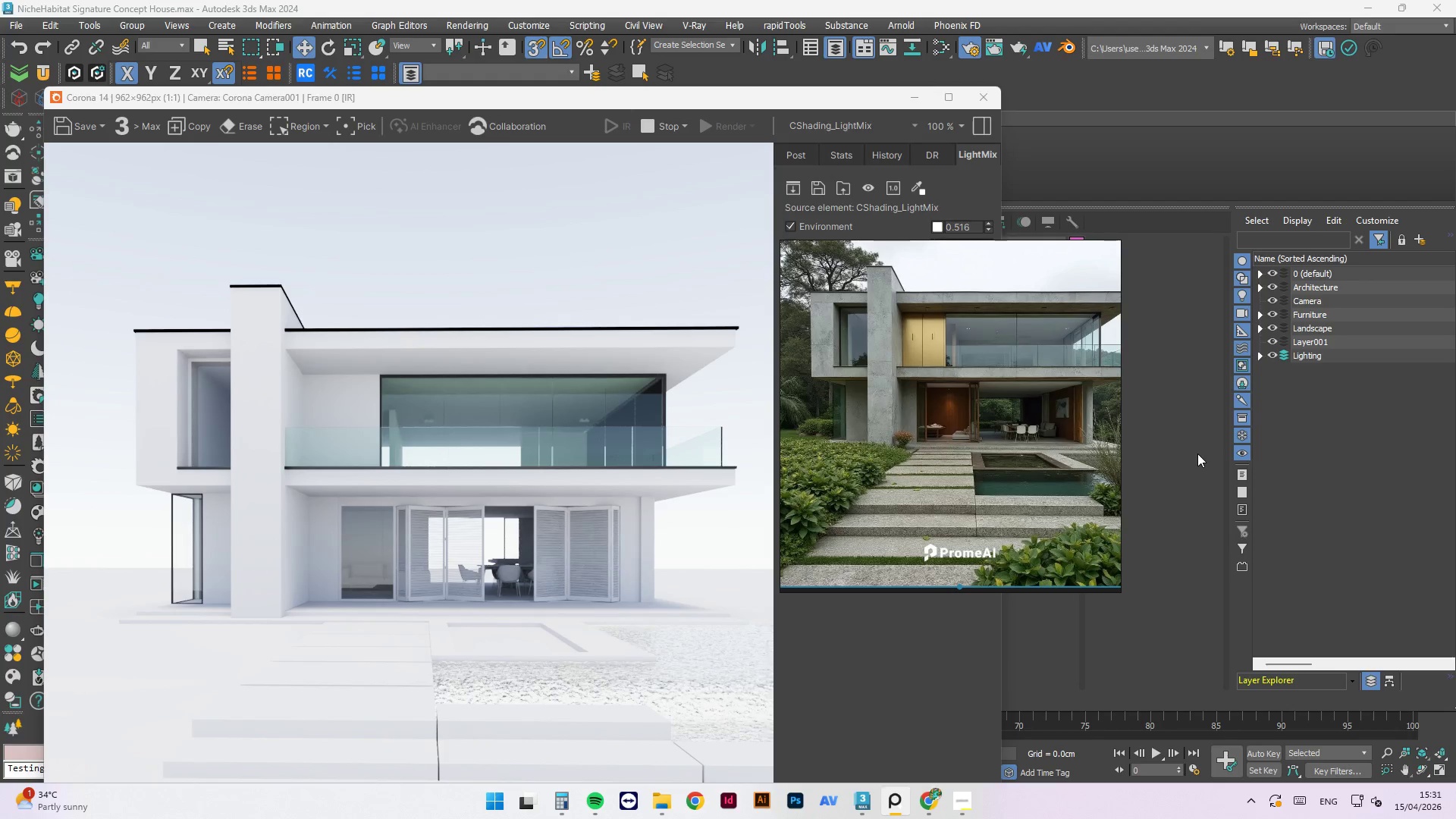 
wait(27.84)
 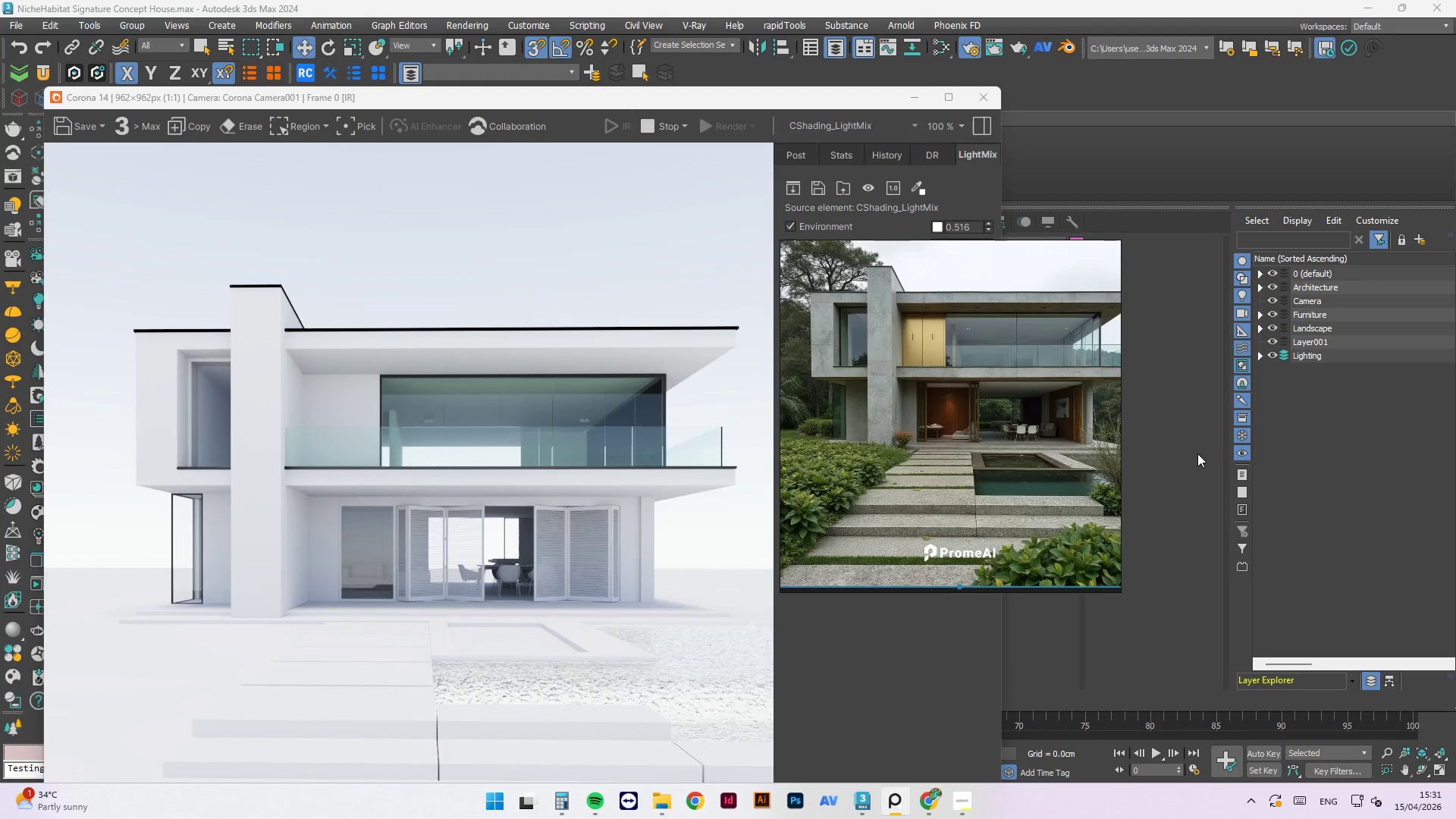 
key(M)
 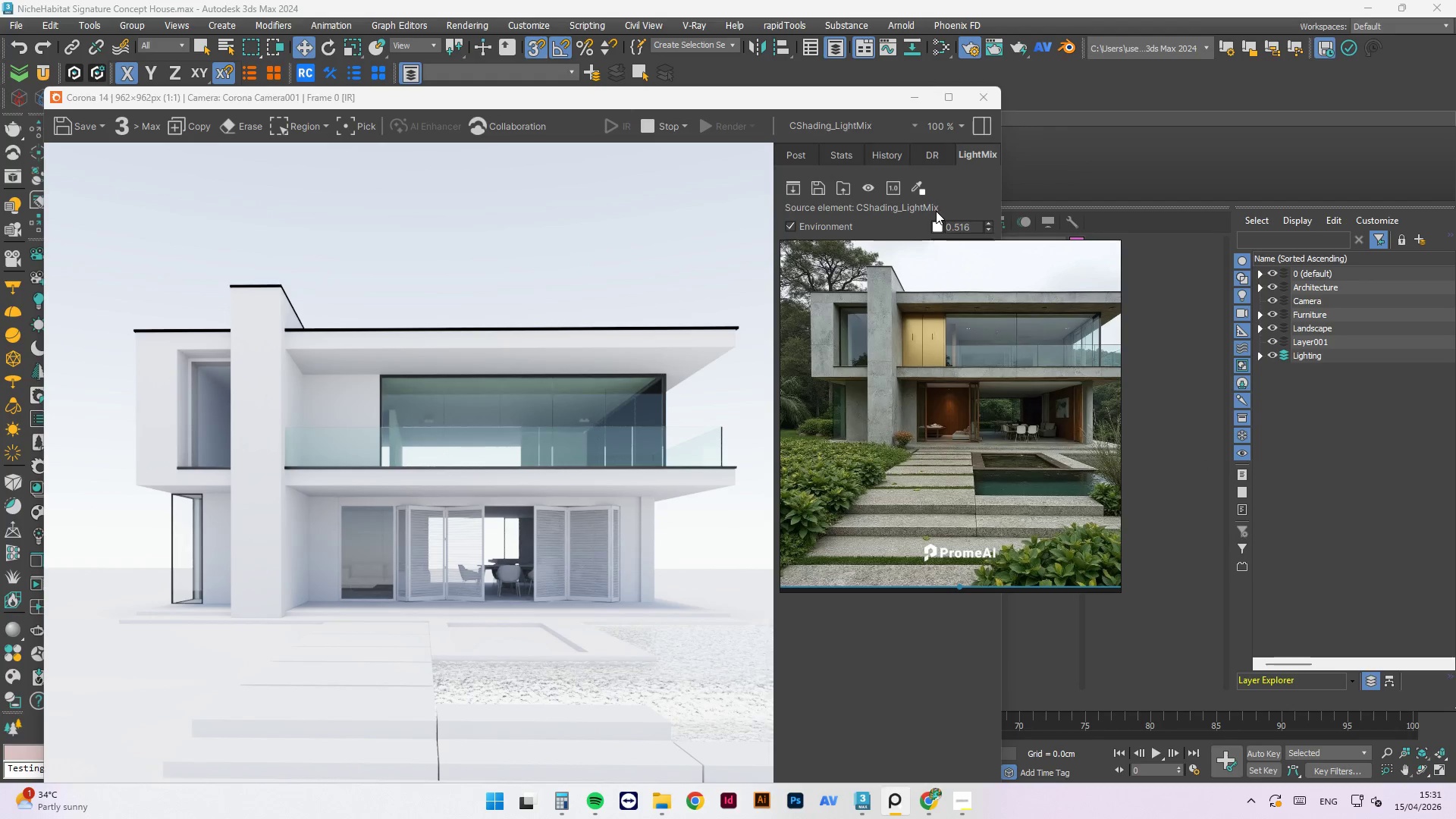 
left_click_drag(start_coordinate=[921, 249], to_coordinate=[1153, 340])
 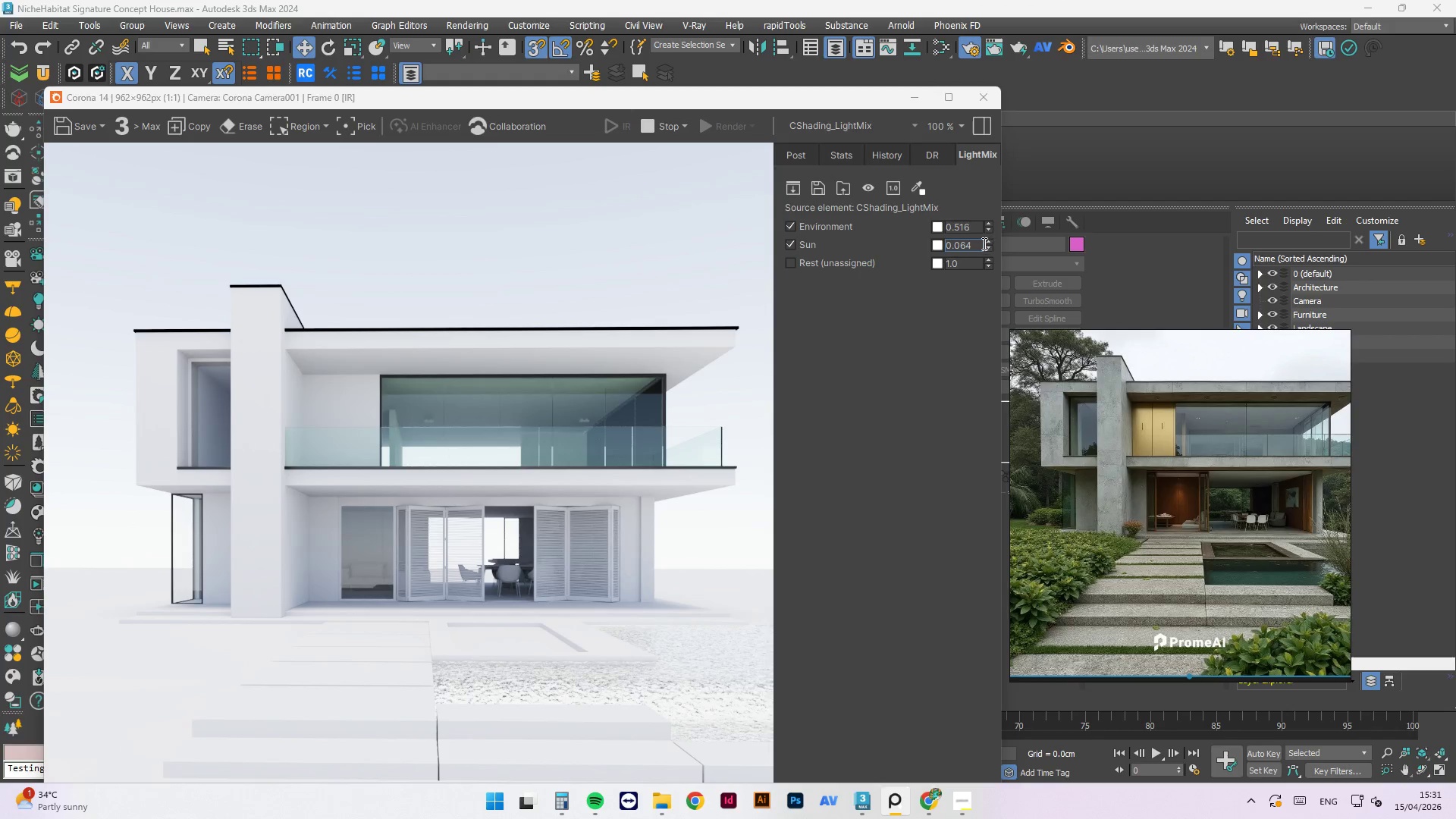 
left_click_drag(start_coordinate=[990, 240], to_coordinate=[1011, 254])
 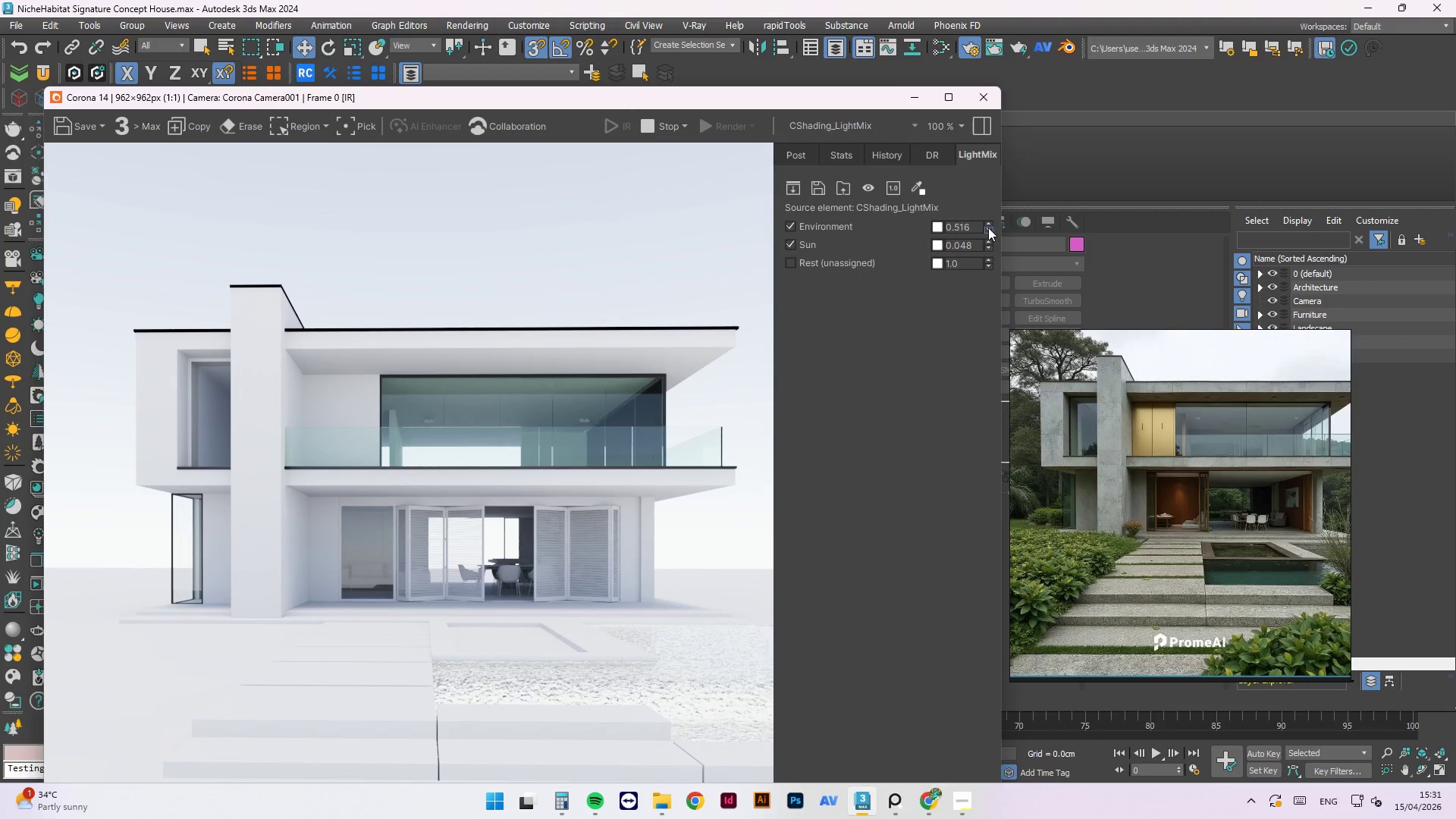 
left_click_drag(start_coordinate=[990, 233], to_coordinate=[998, 278])
 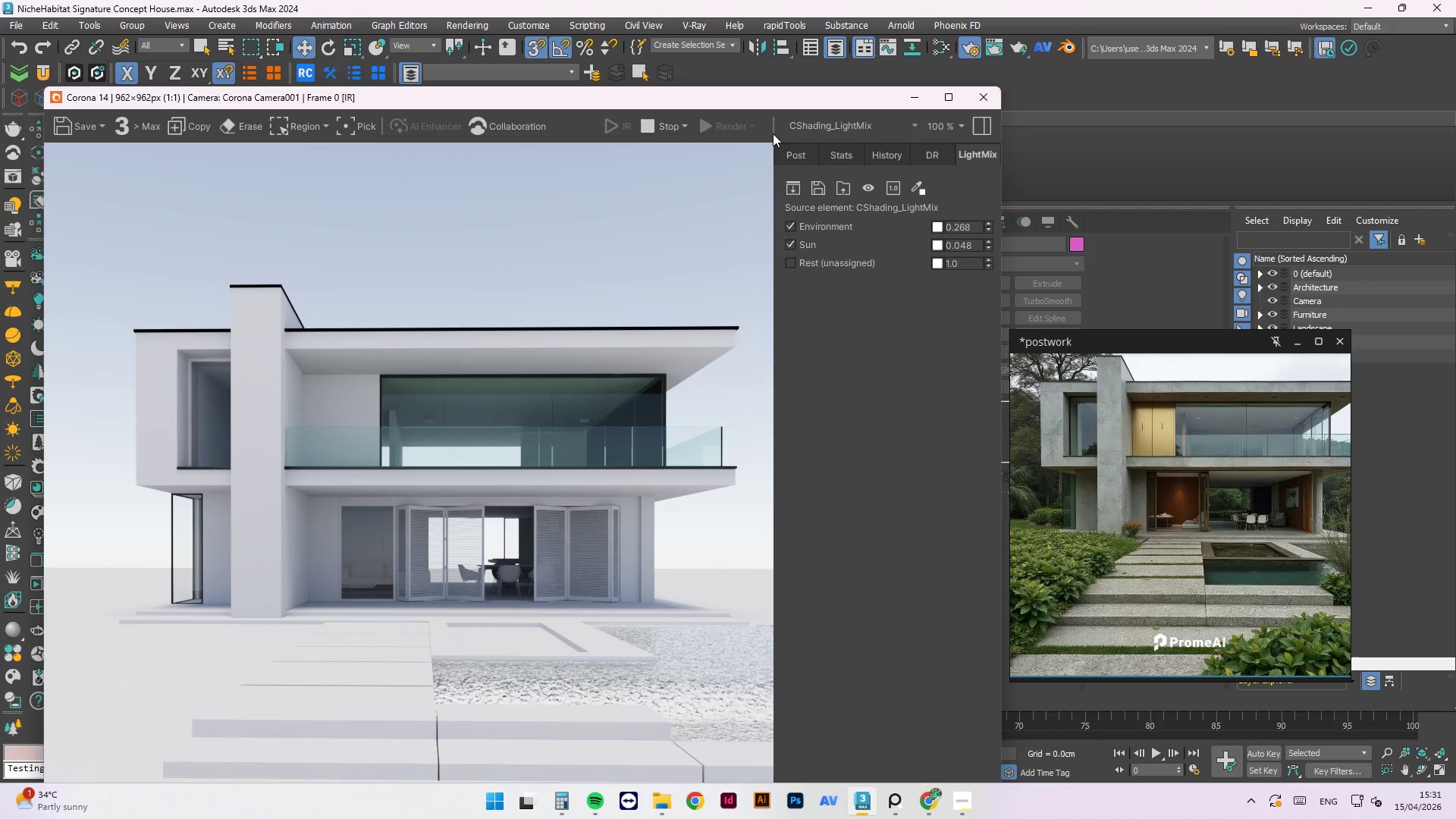 
left_click_drag(start_coordinate=[771, 100], to_coordinate=[802, 20])
 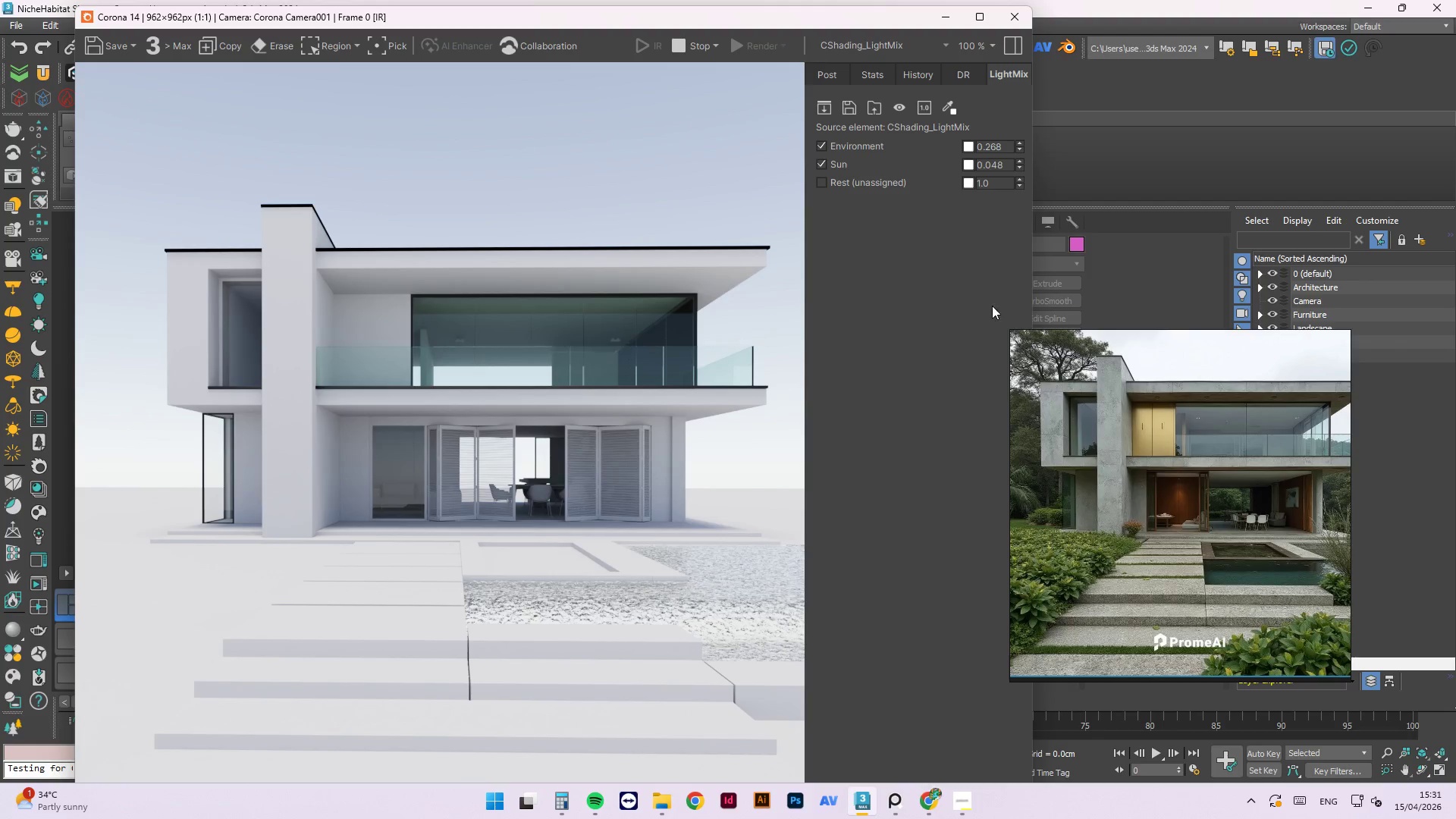 
wait(5.59)
 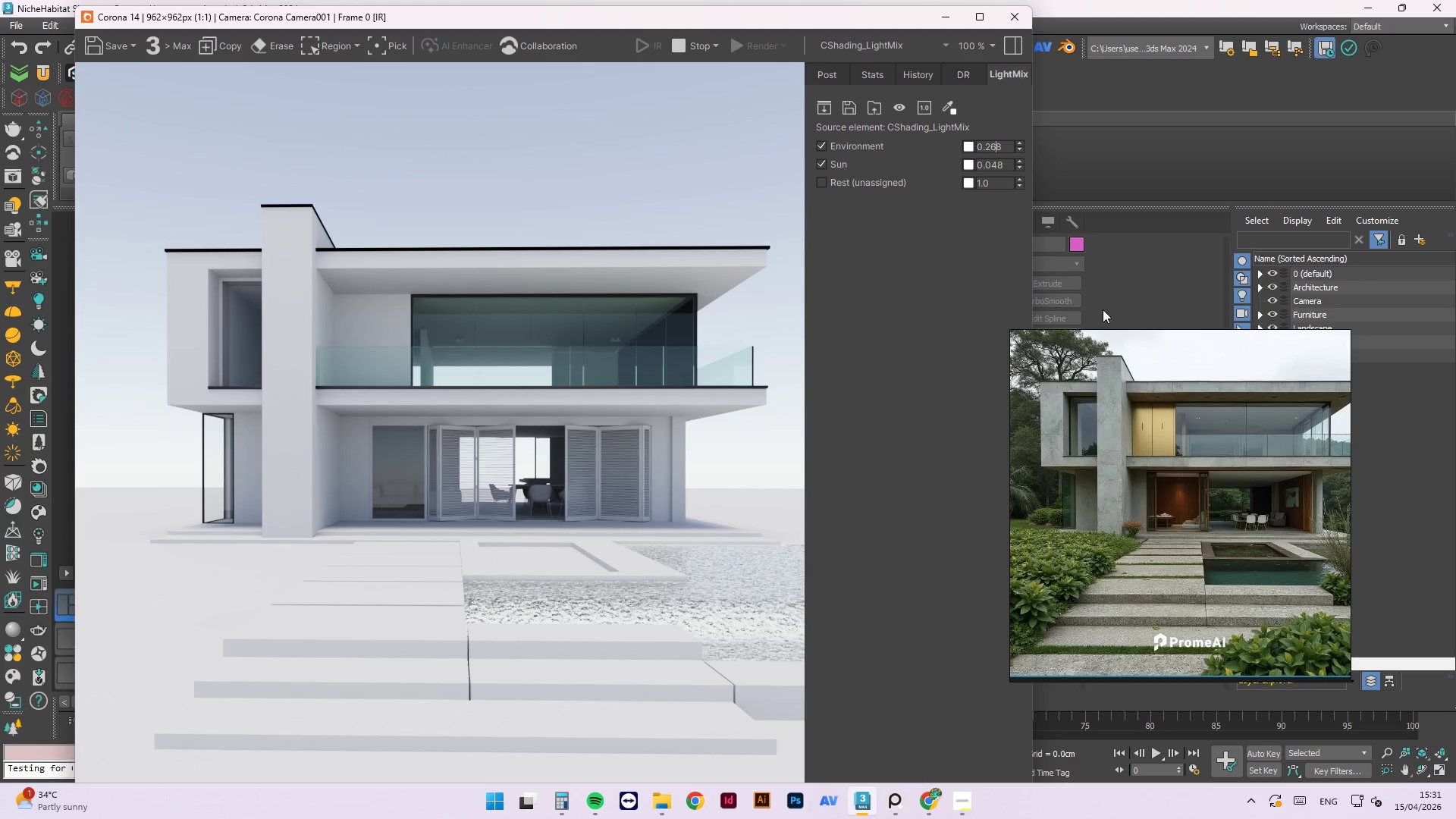 
left_click_drag(start_coordinate=[1112, 340], to_coordinate=[1194, 169])
 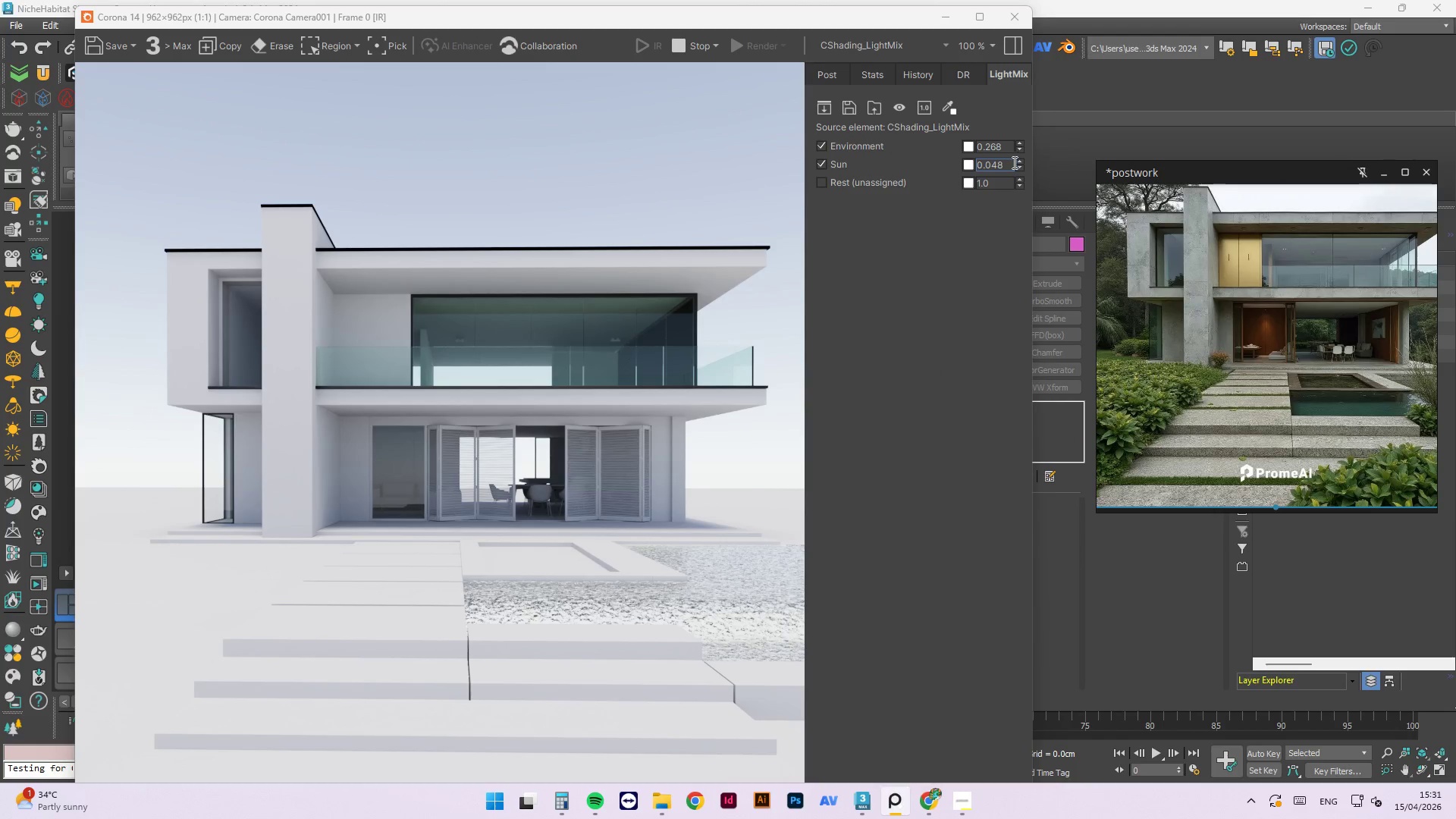 
left_click_drag(start_coordinate=[1016, 162], to_coordinate=[1031, 165])
 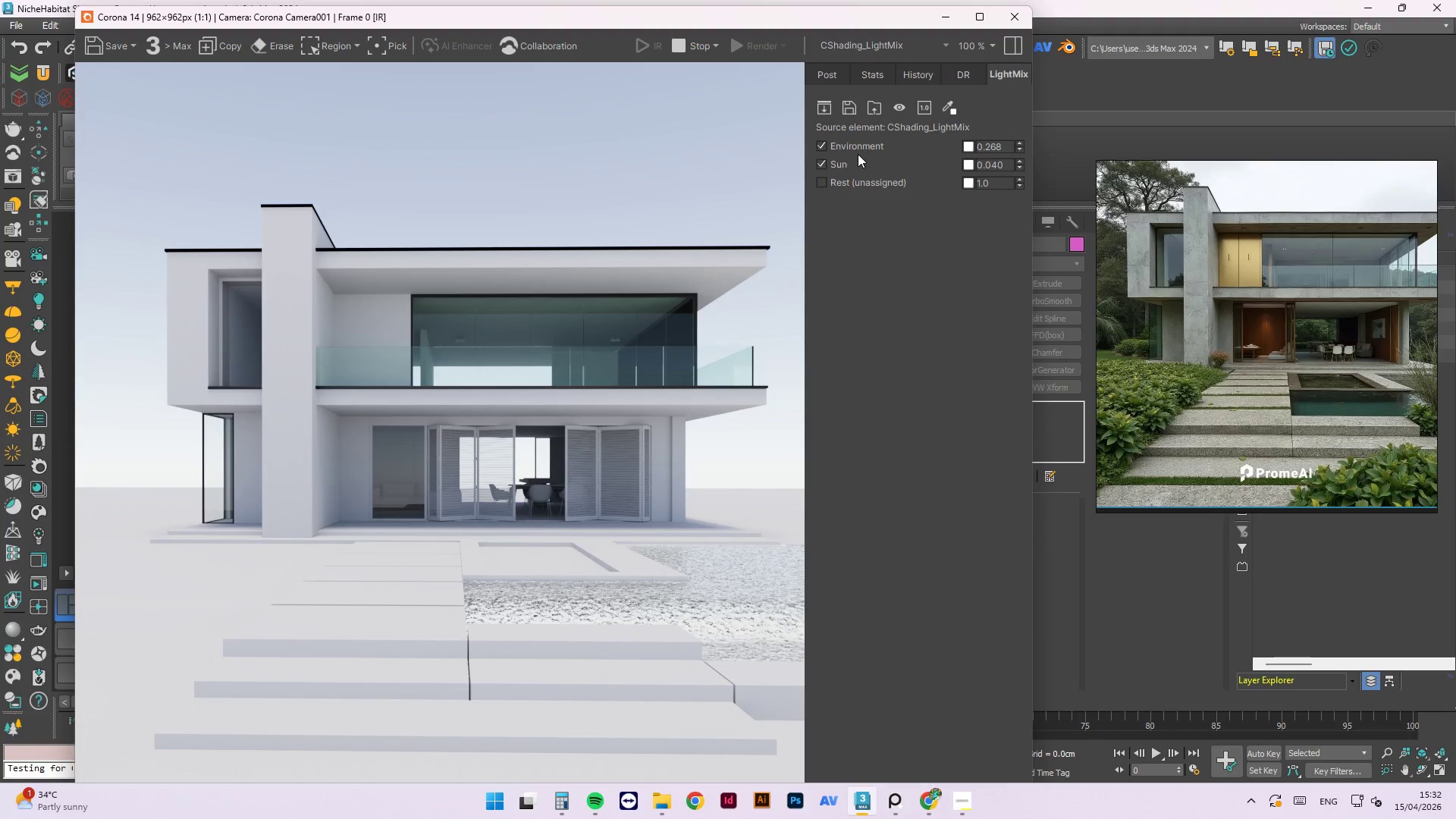 
left_click([822, 149])
 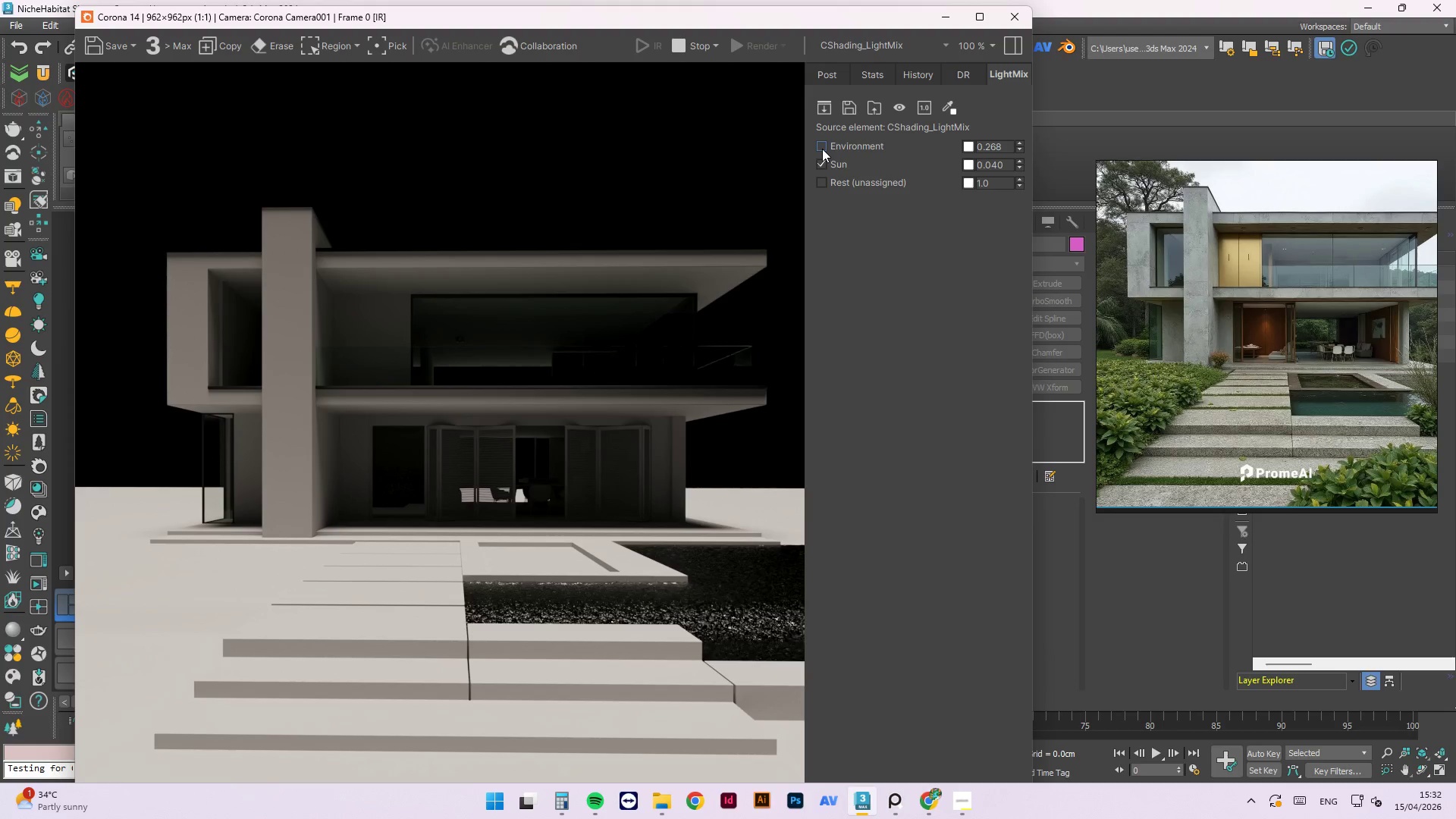 
left_click([822, 149])
 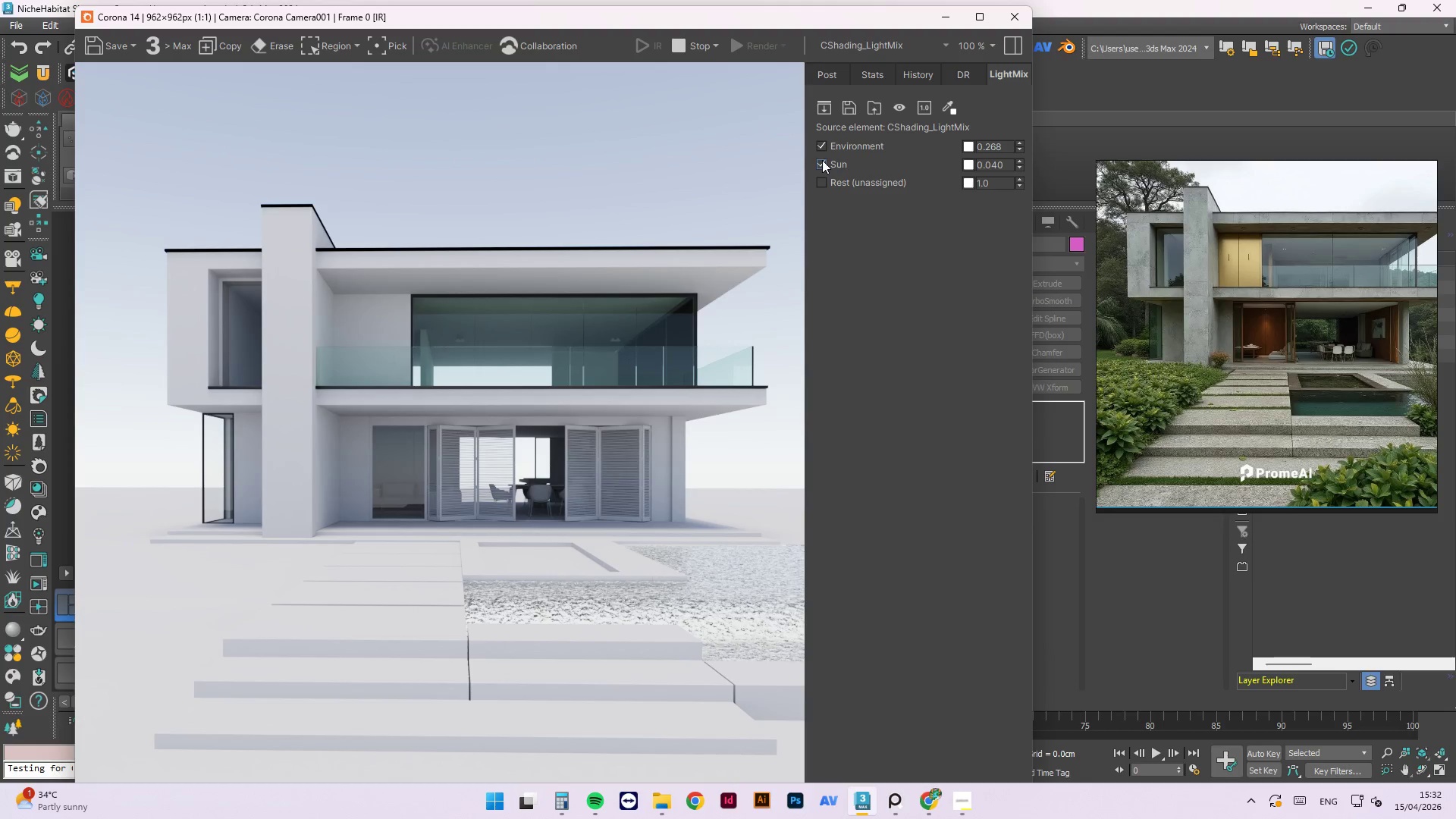 
wait(6.97)
 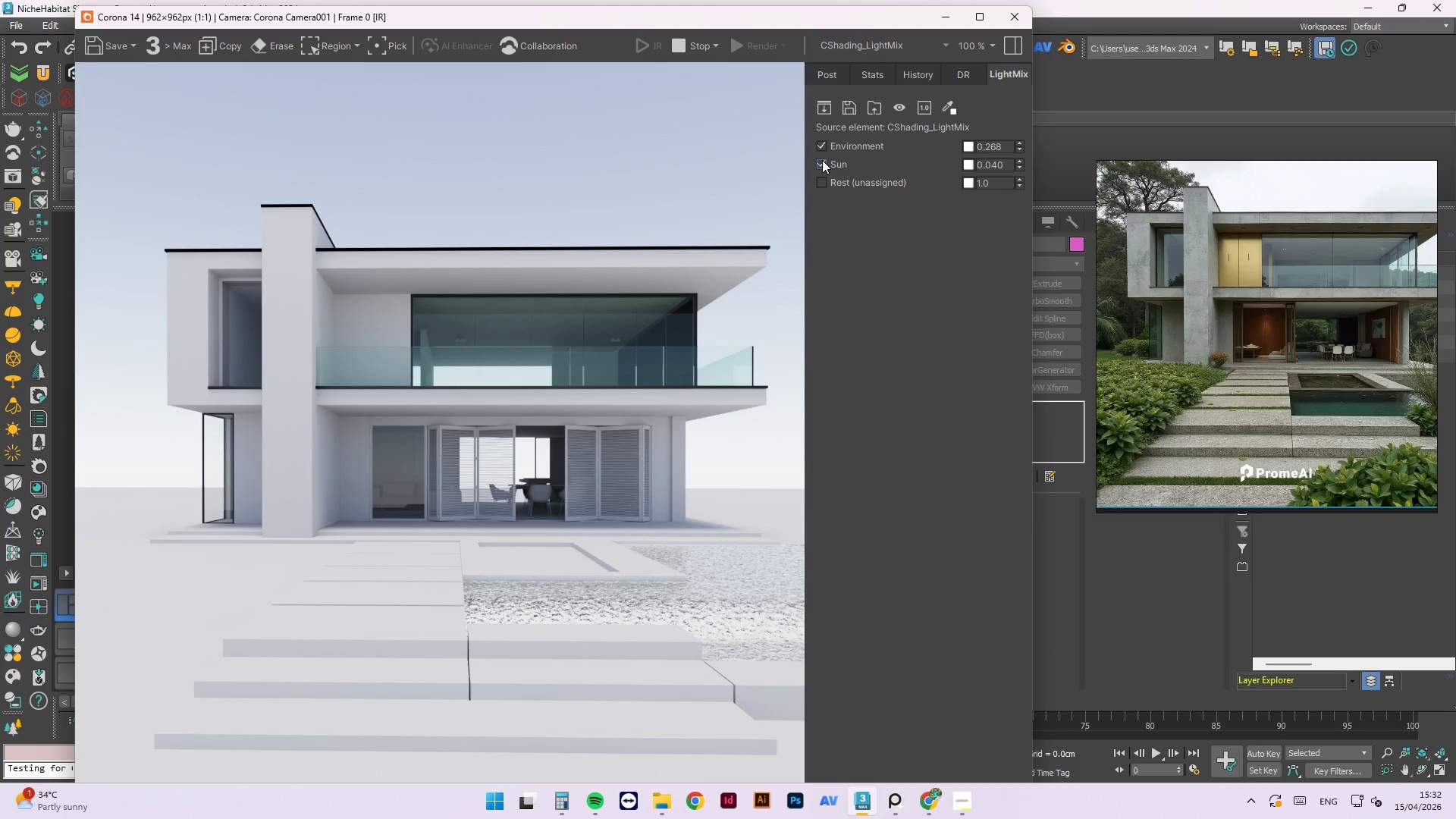 
scroll: coordinate [457, 188], scroll_direction: down, amount: 1.0
 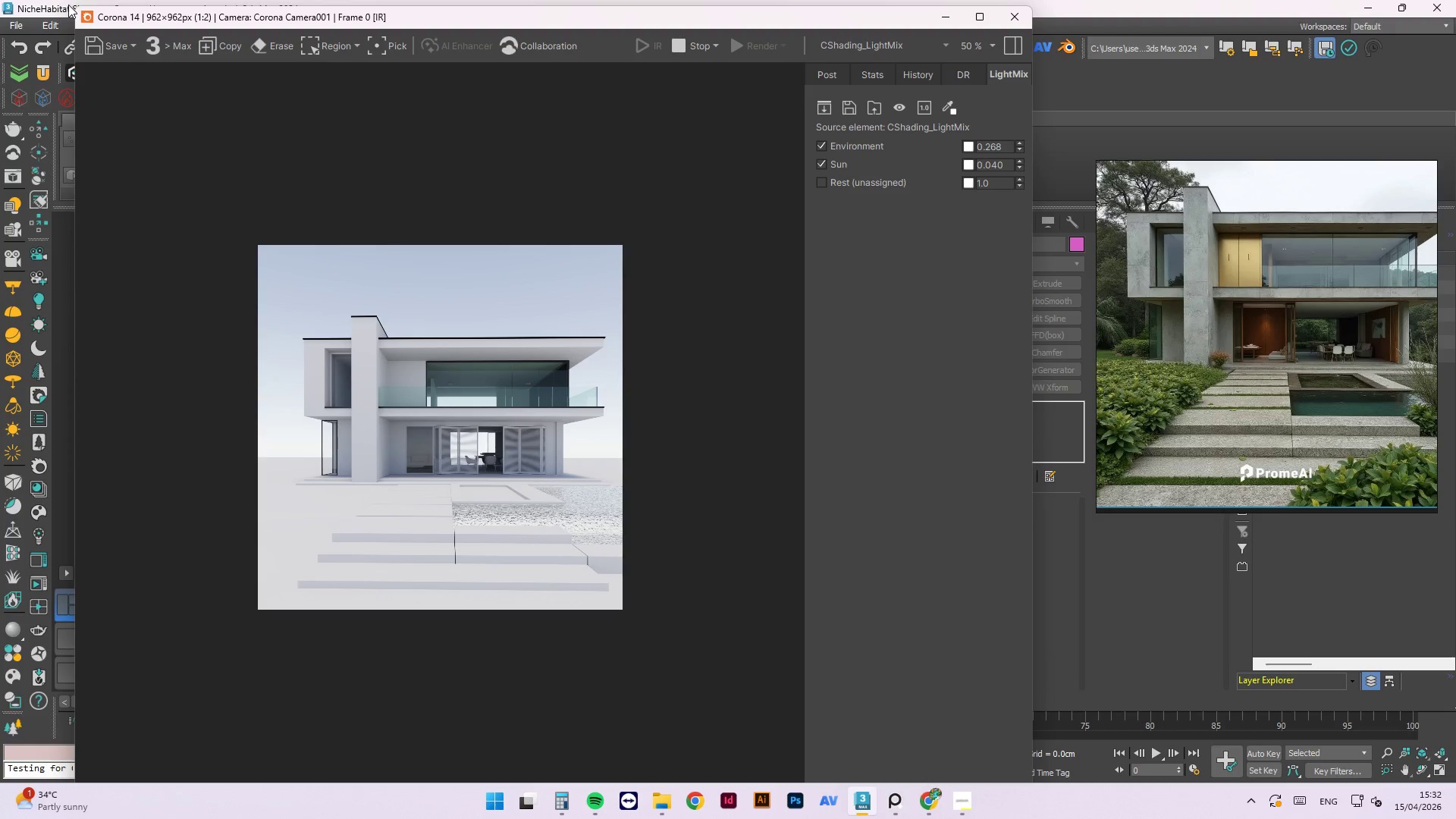 
left_click_drag(start_coordinate=[78, 8], to_coordinate=[419, 344])
 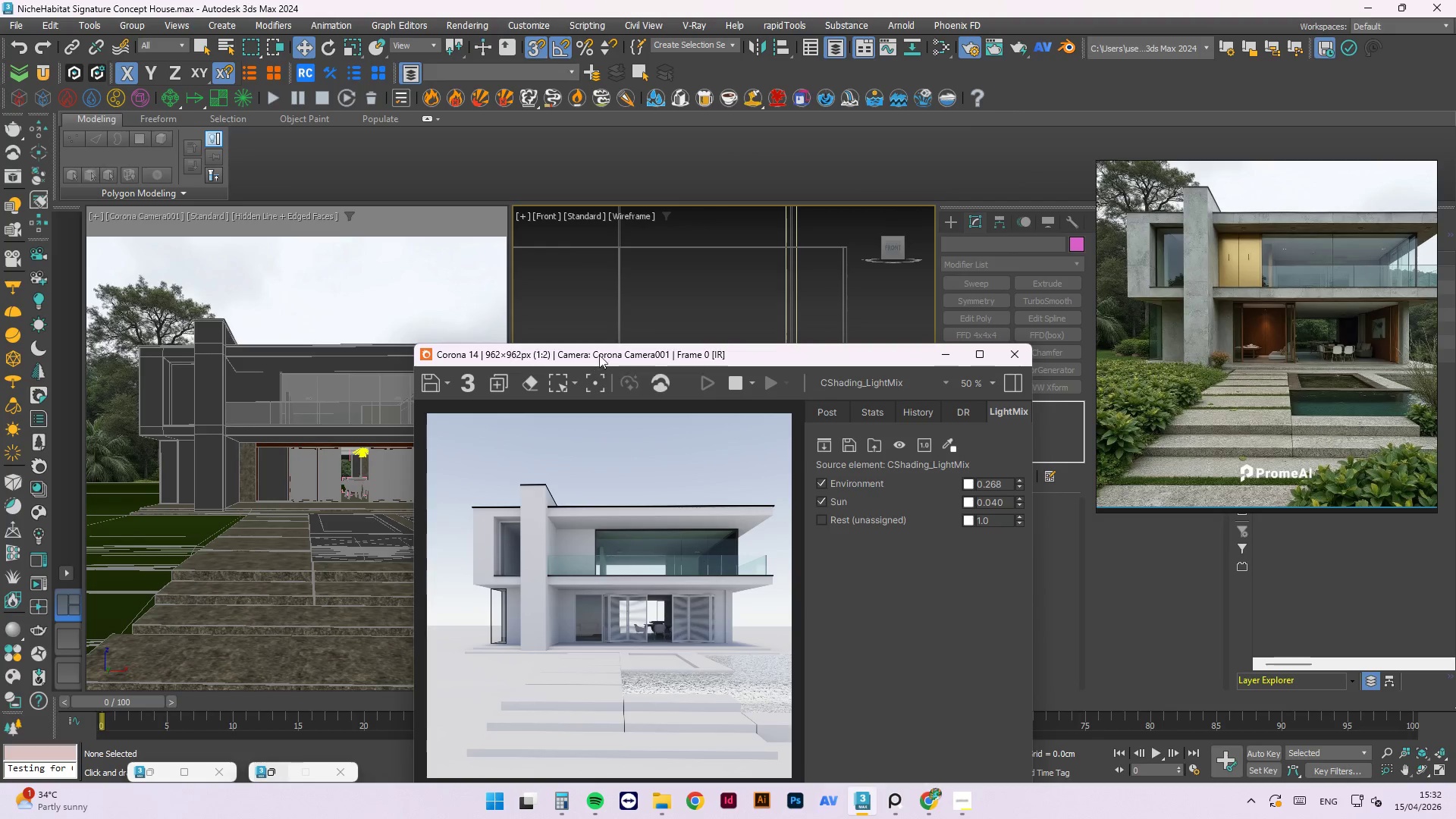 
left_click_drag(start_coordinate=[601, 352], to_coordinate=[355, 187])
 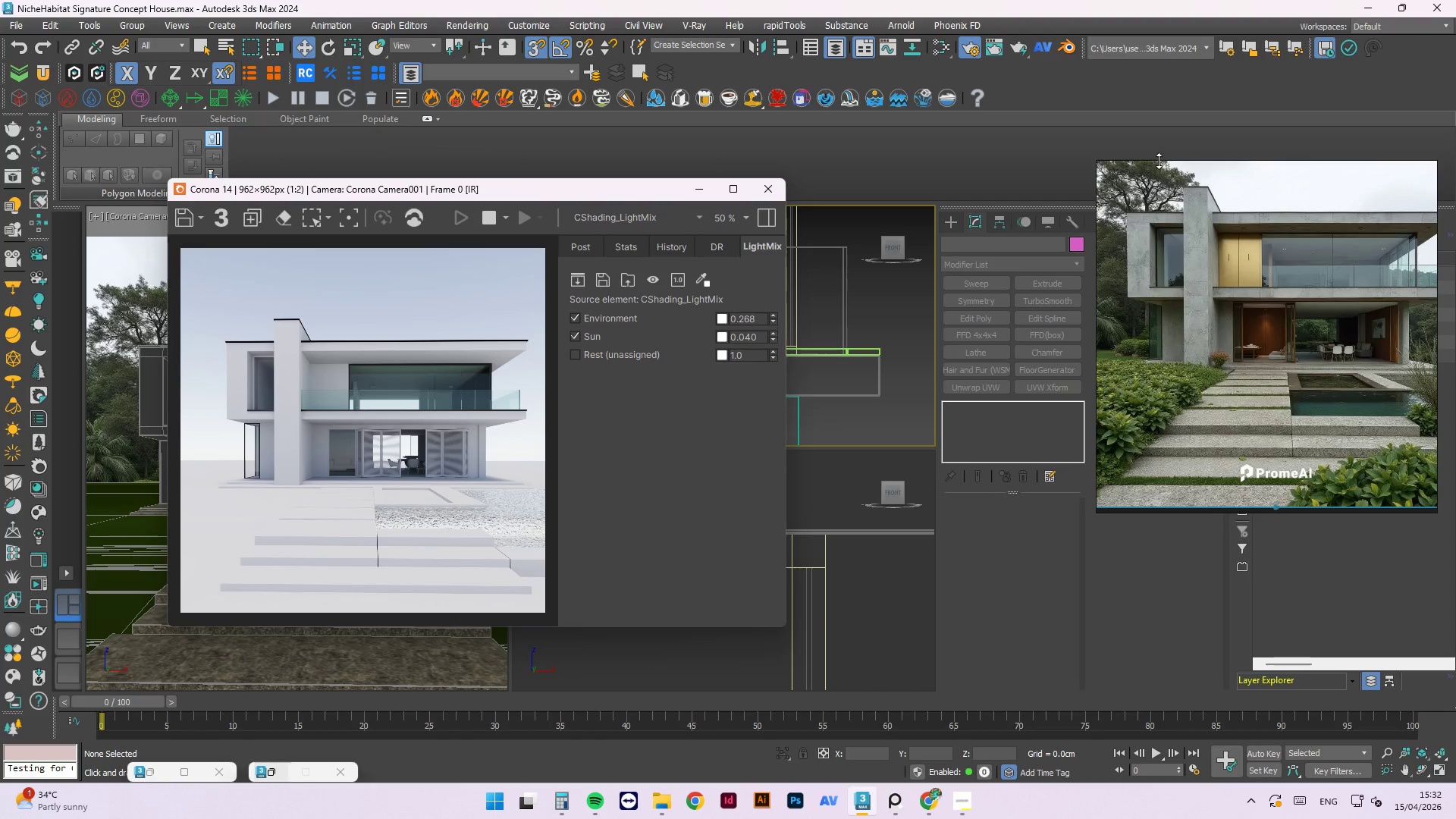 
left_click_drag(start_coordinate=[1163, 171], to_coordinate=[611, 261])
 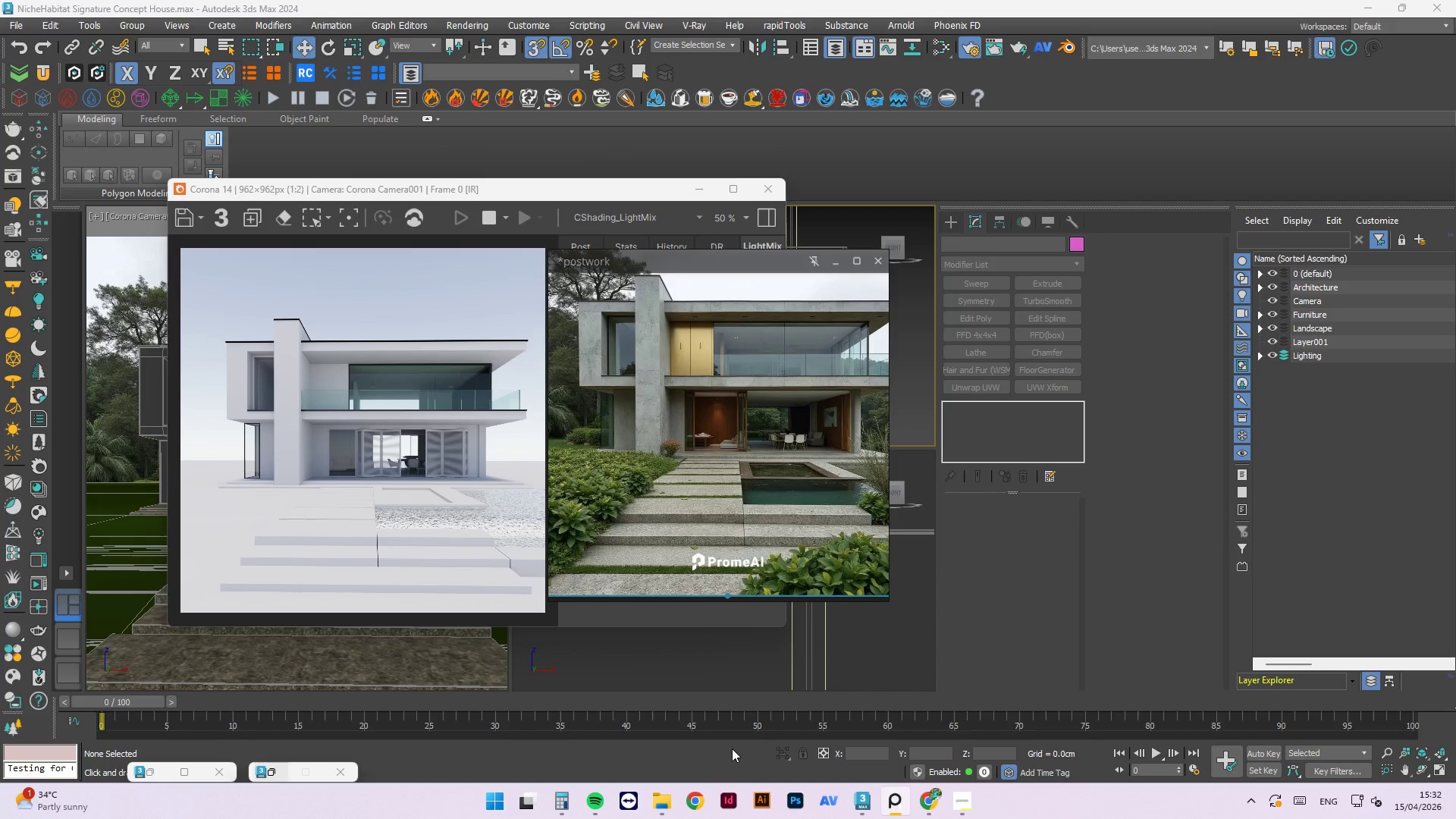 
left_click([924, 802])
 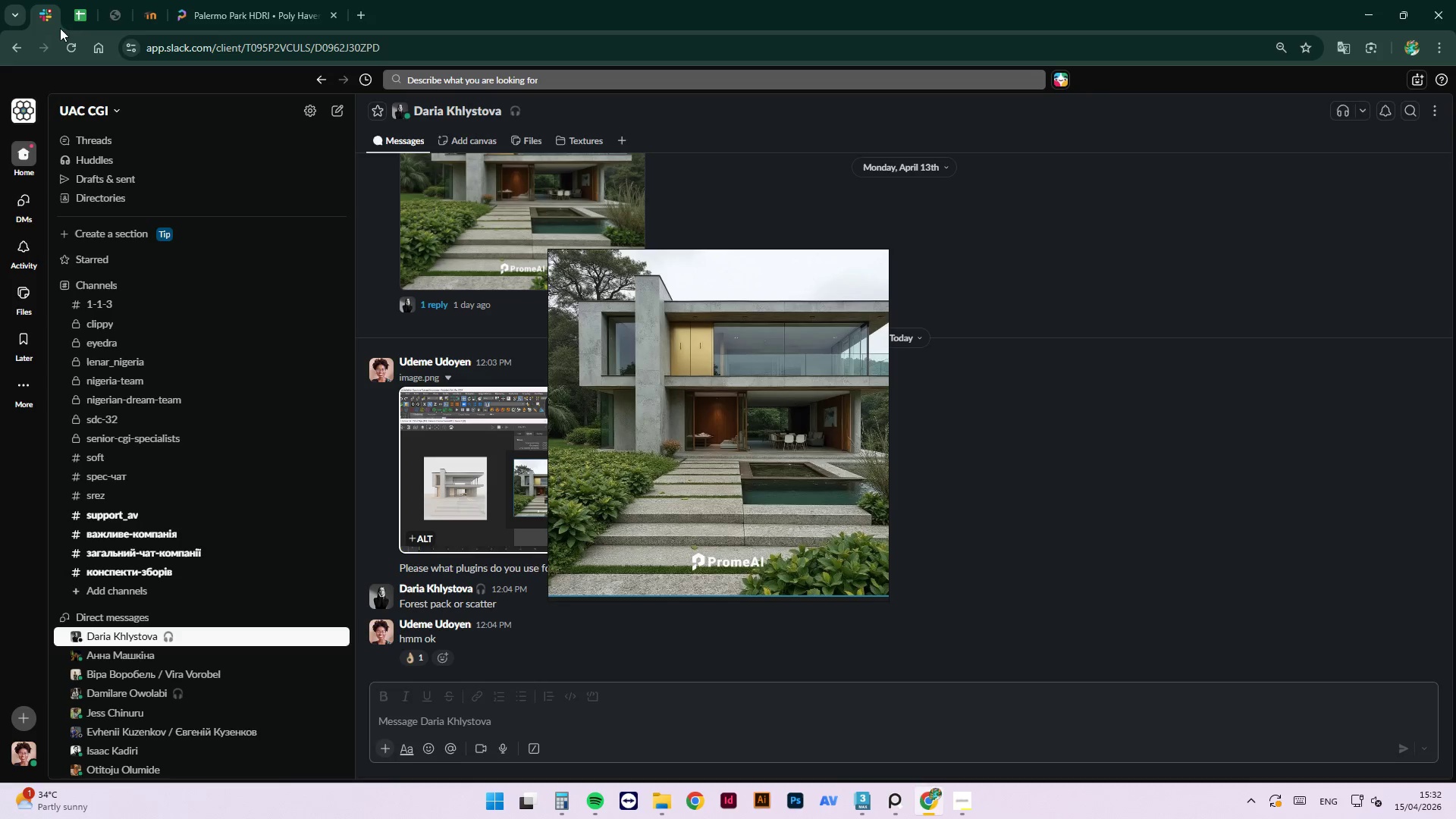 
left_click([466, 441])
 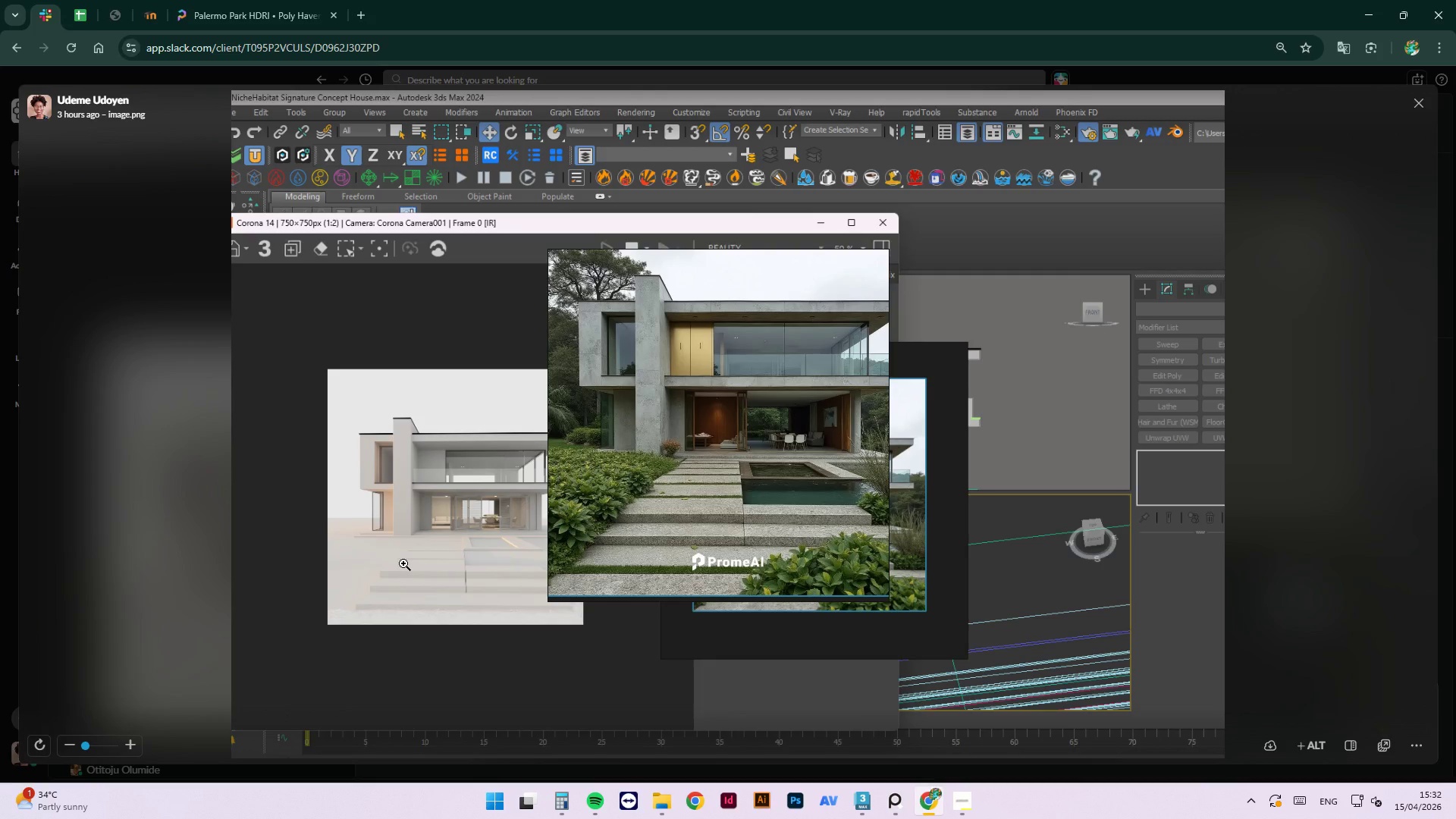 
wait(6.19)
 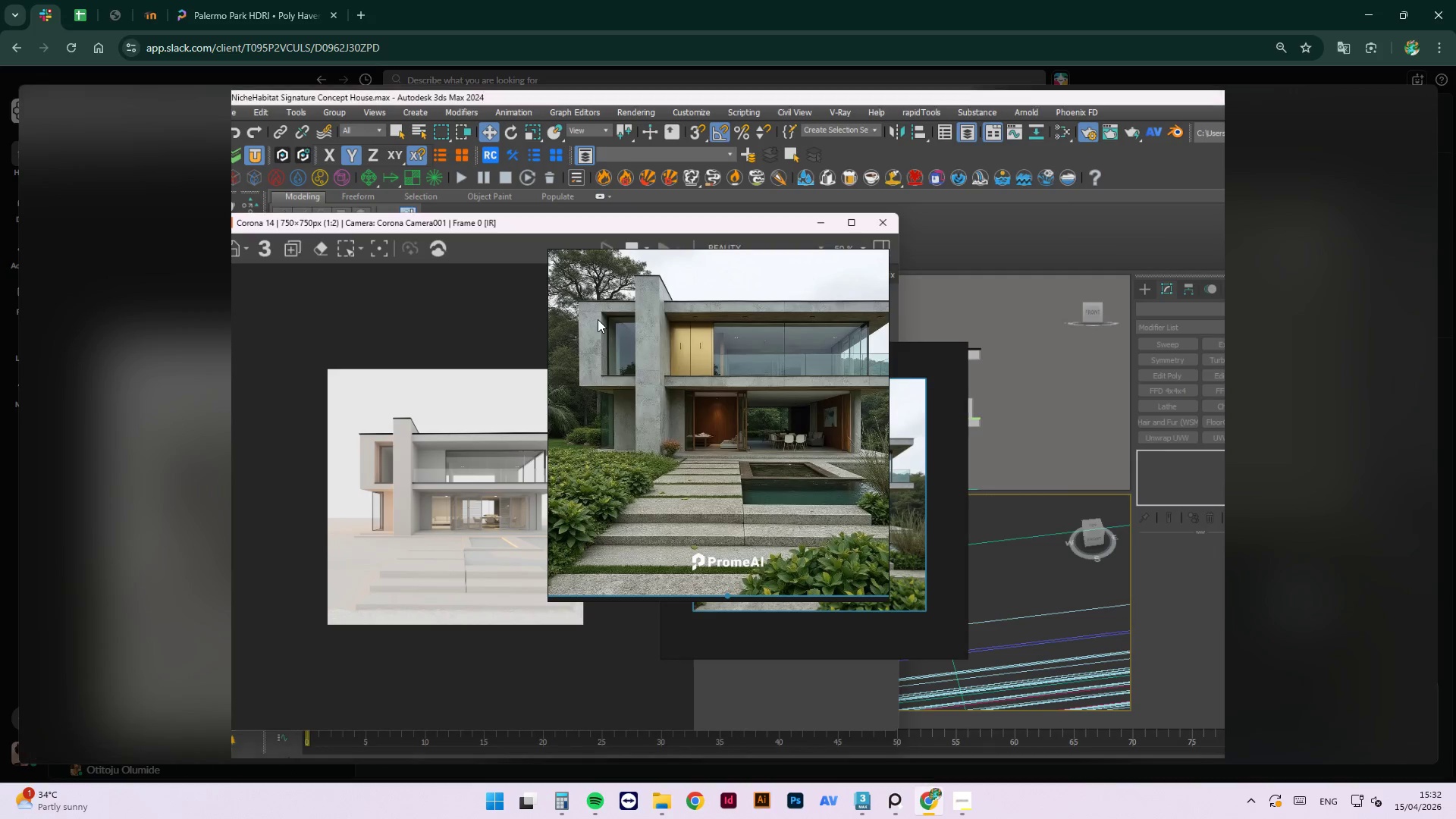 
scroll: coordinate [498, 528], scroll_direction: up, amount: 1.0
 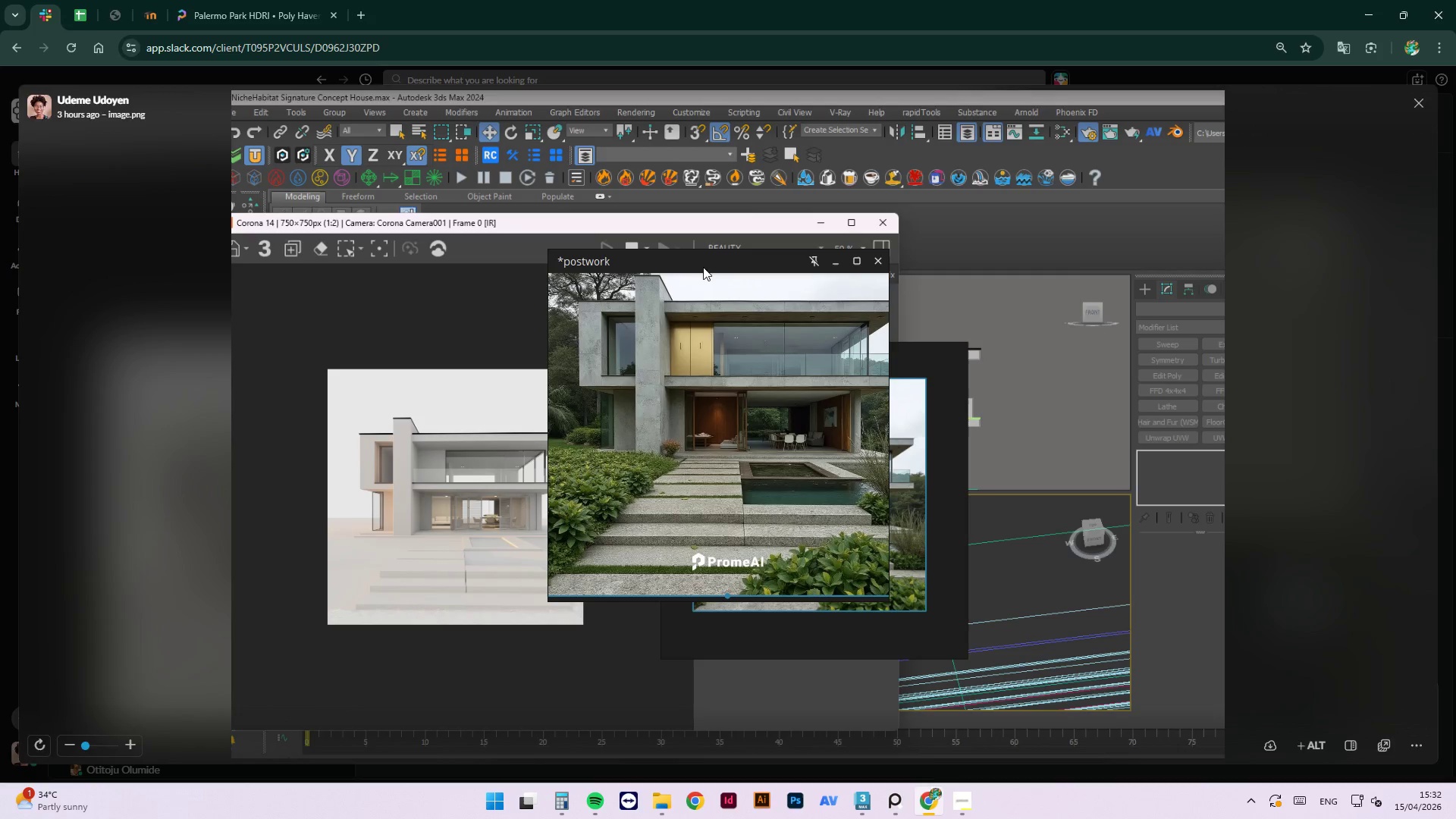 
left_click_drag(start_coordinate=[693, 262], to_coordinate=[1024, 274])
 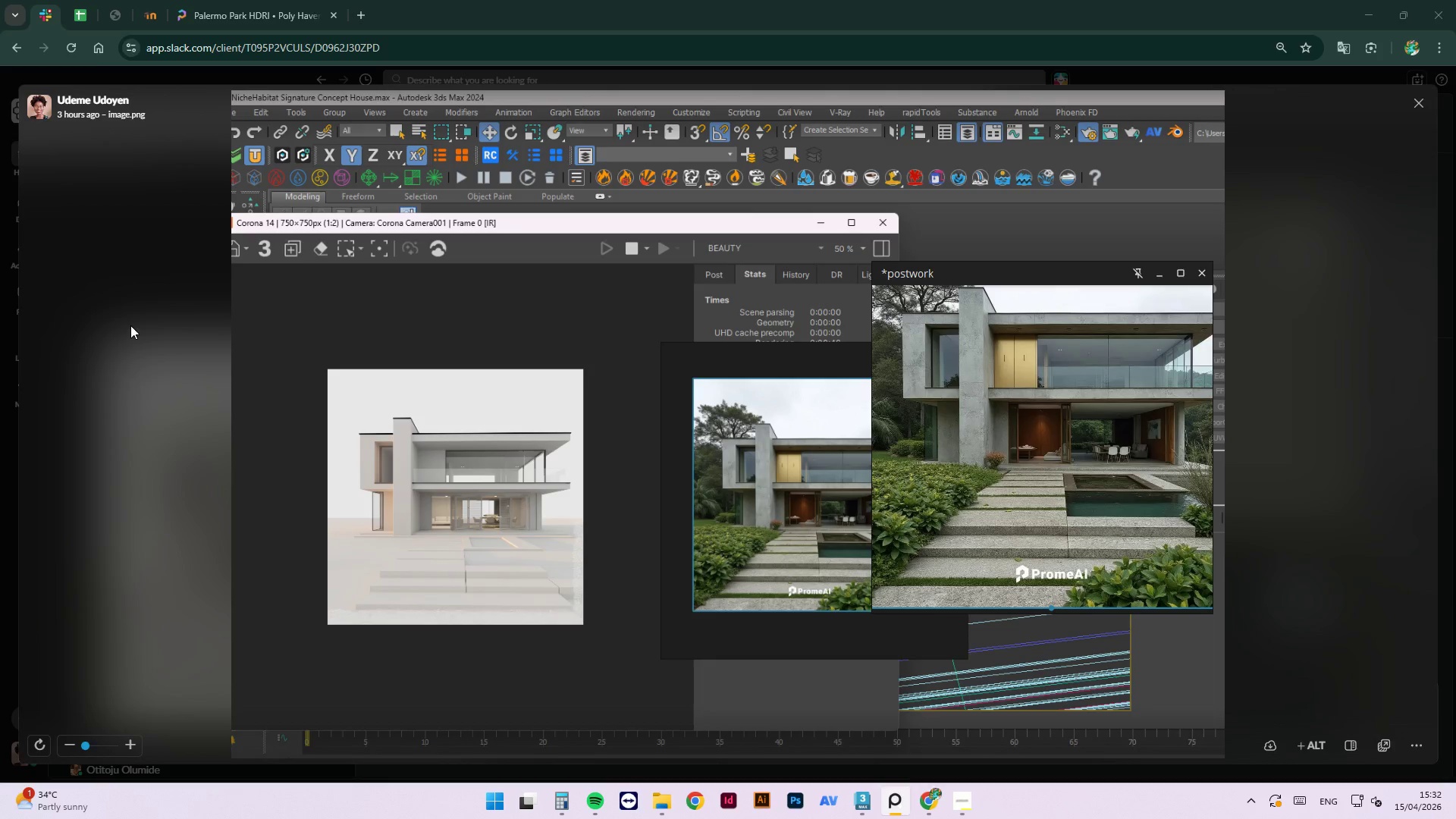 
left_click([130, 325])
 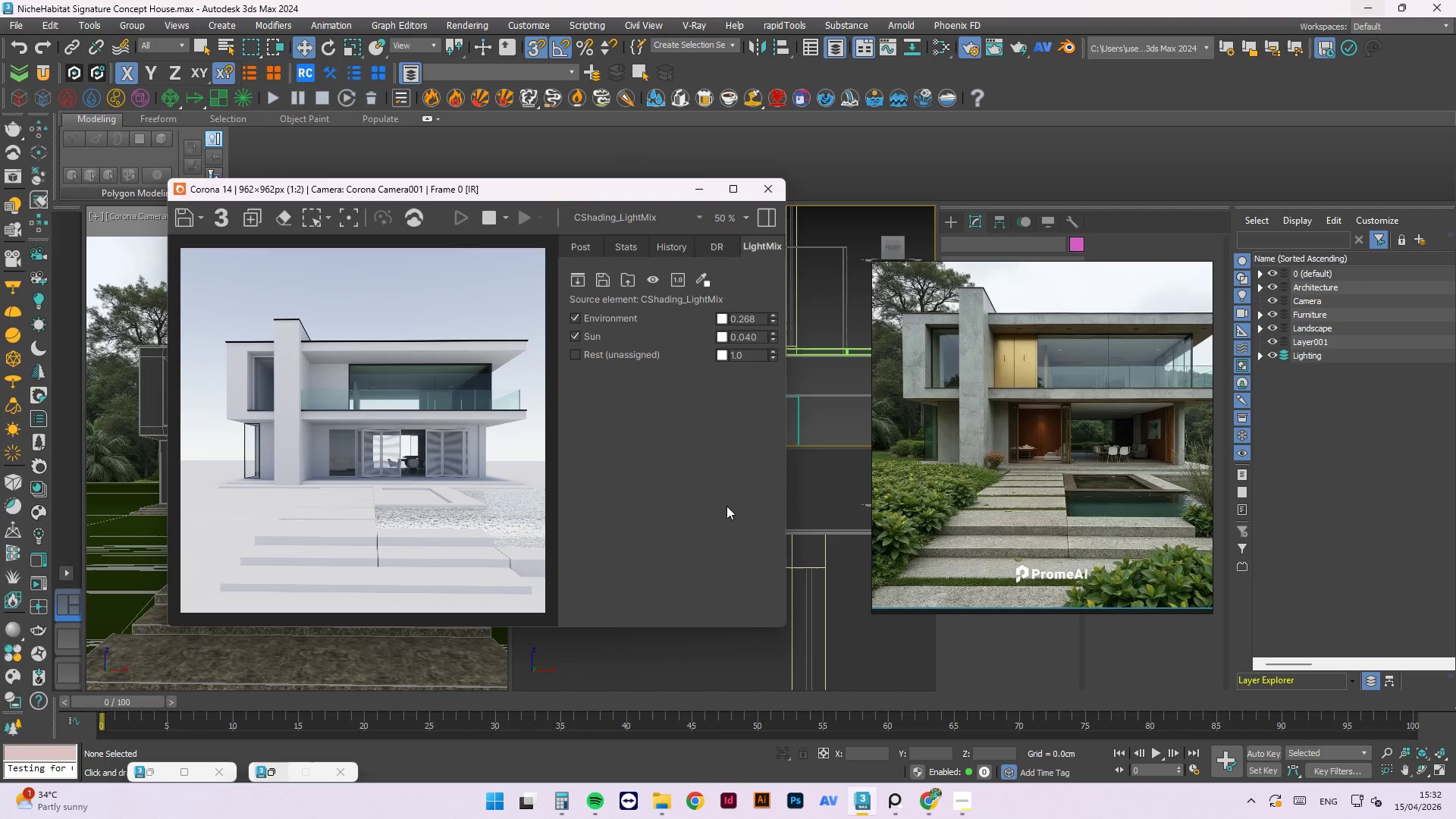 
left_click([17, 24])
 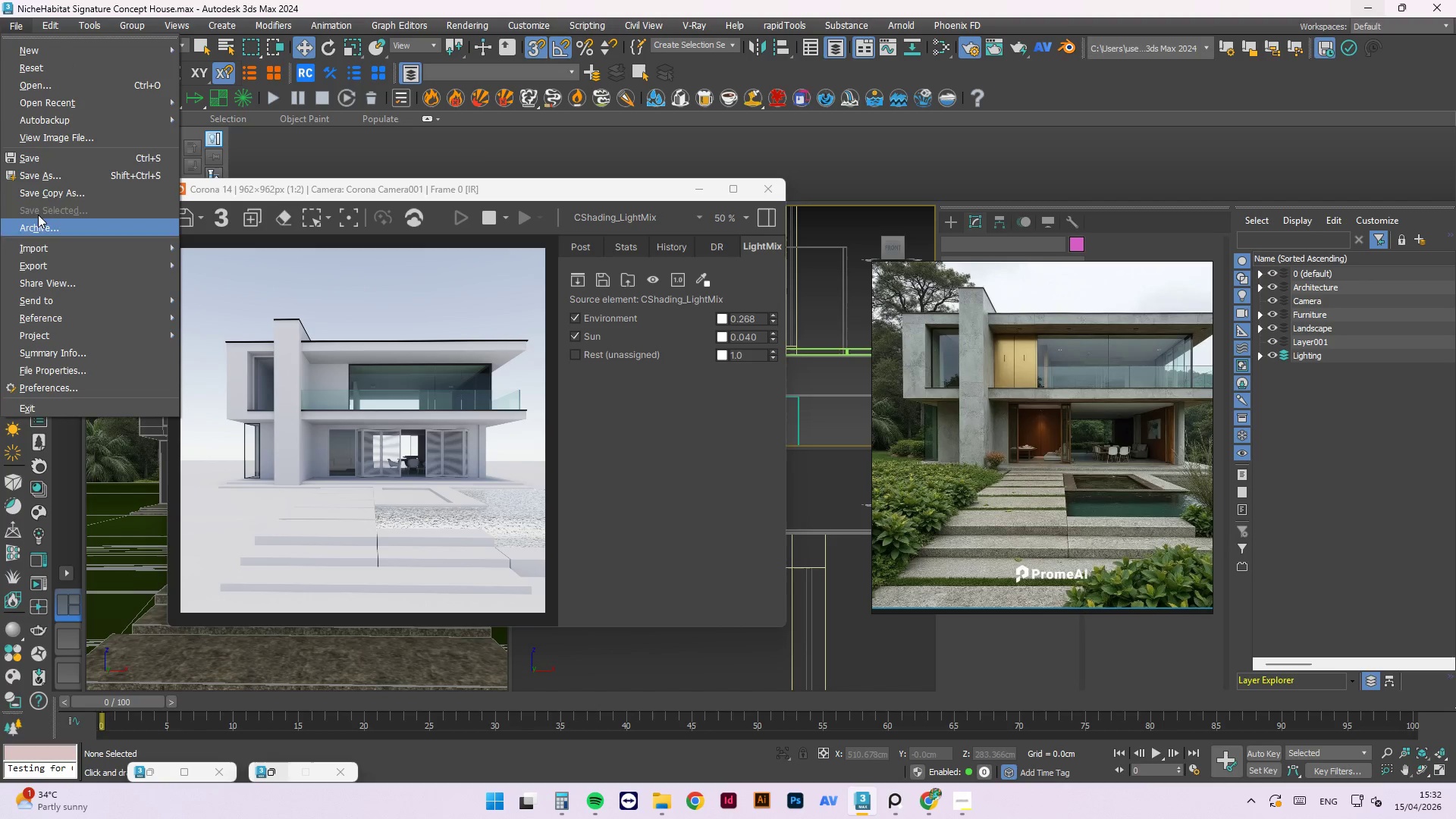 
left_click([40, 186])
 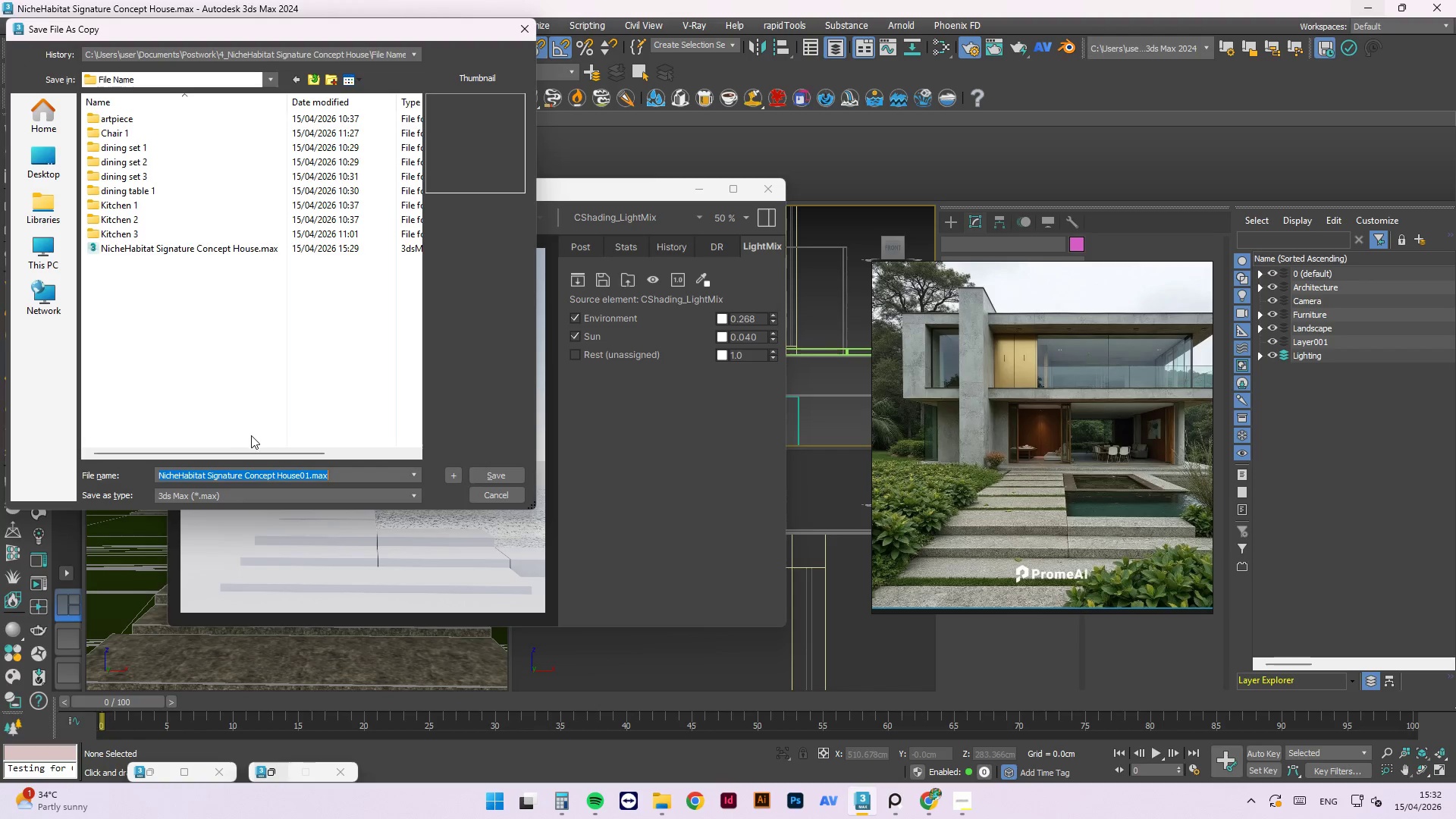 
key(ArrowLeft)
 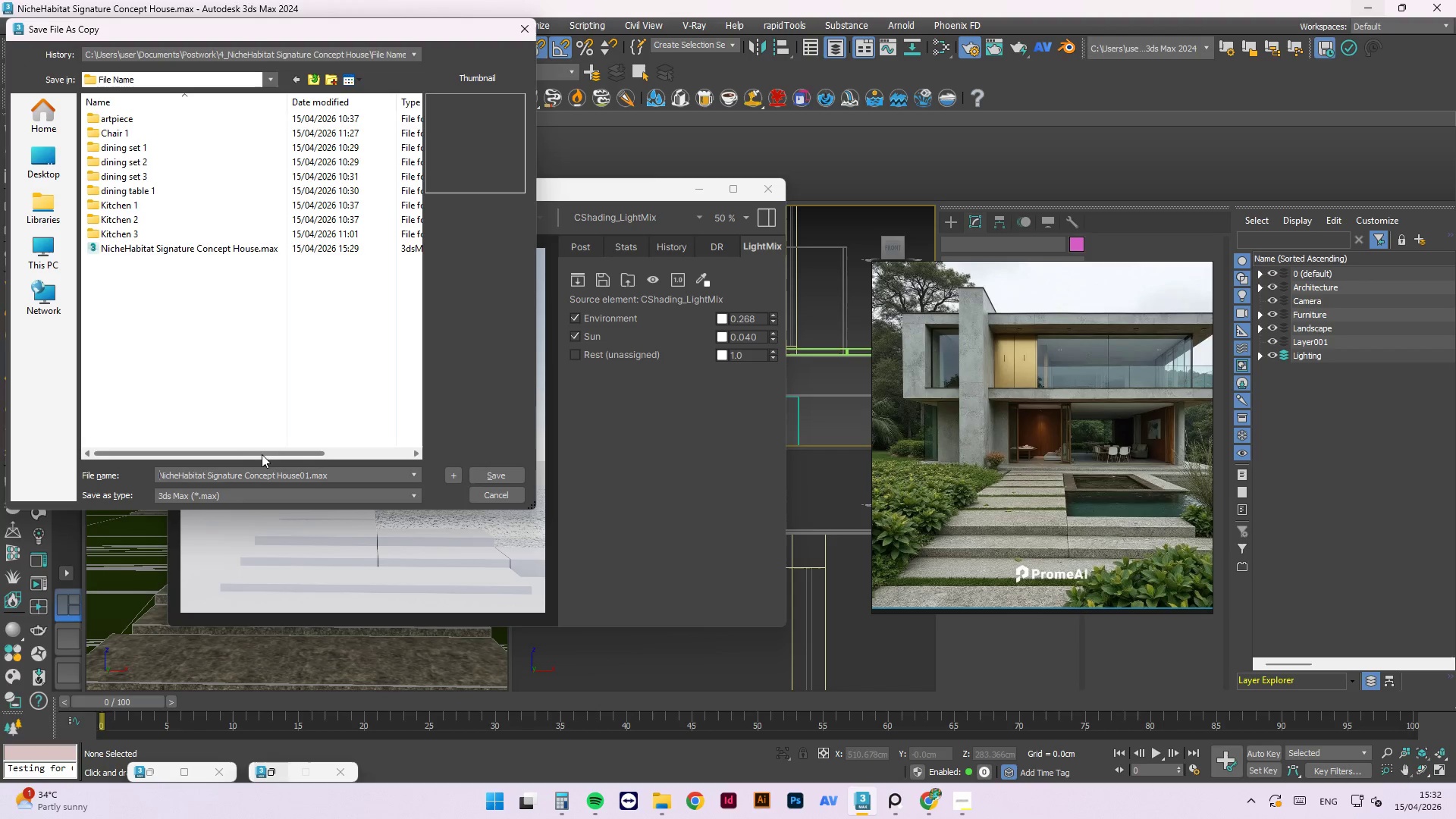 
type(Wi)
key(Backspace)
key(Backspace)
type(Sky and SNu)
key(Backspace)
key(Backspace)
type(un )
 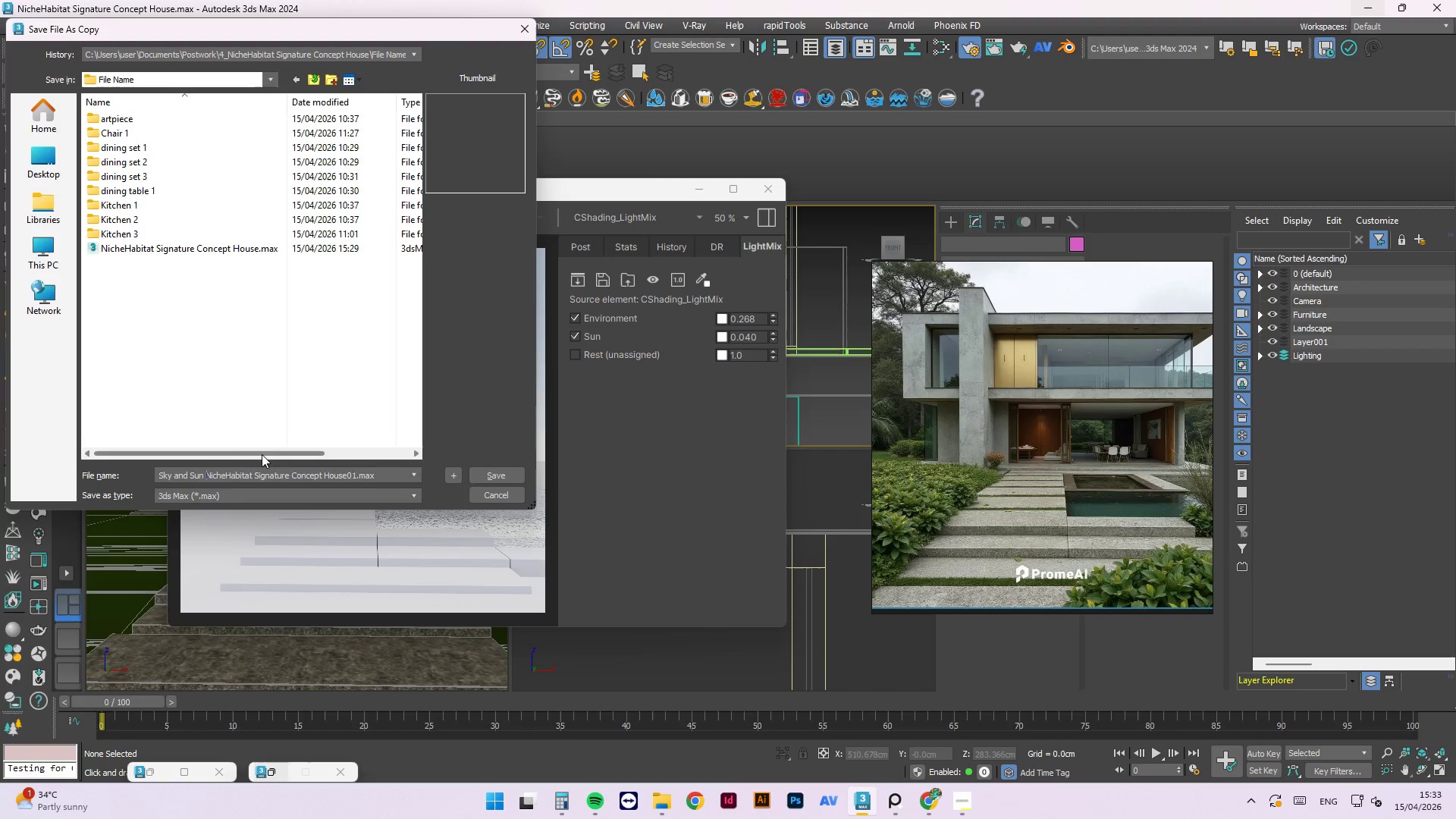 
key(Enter)
 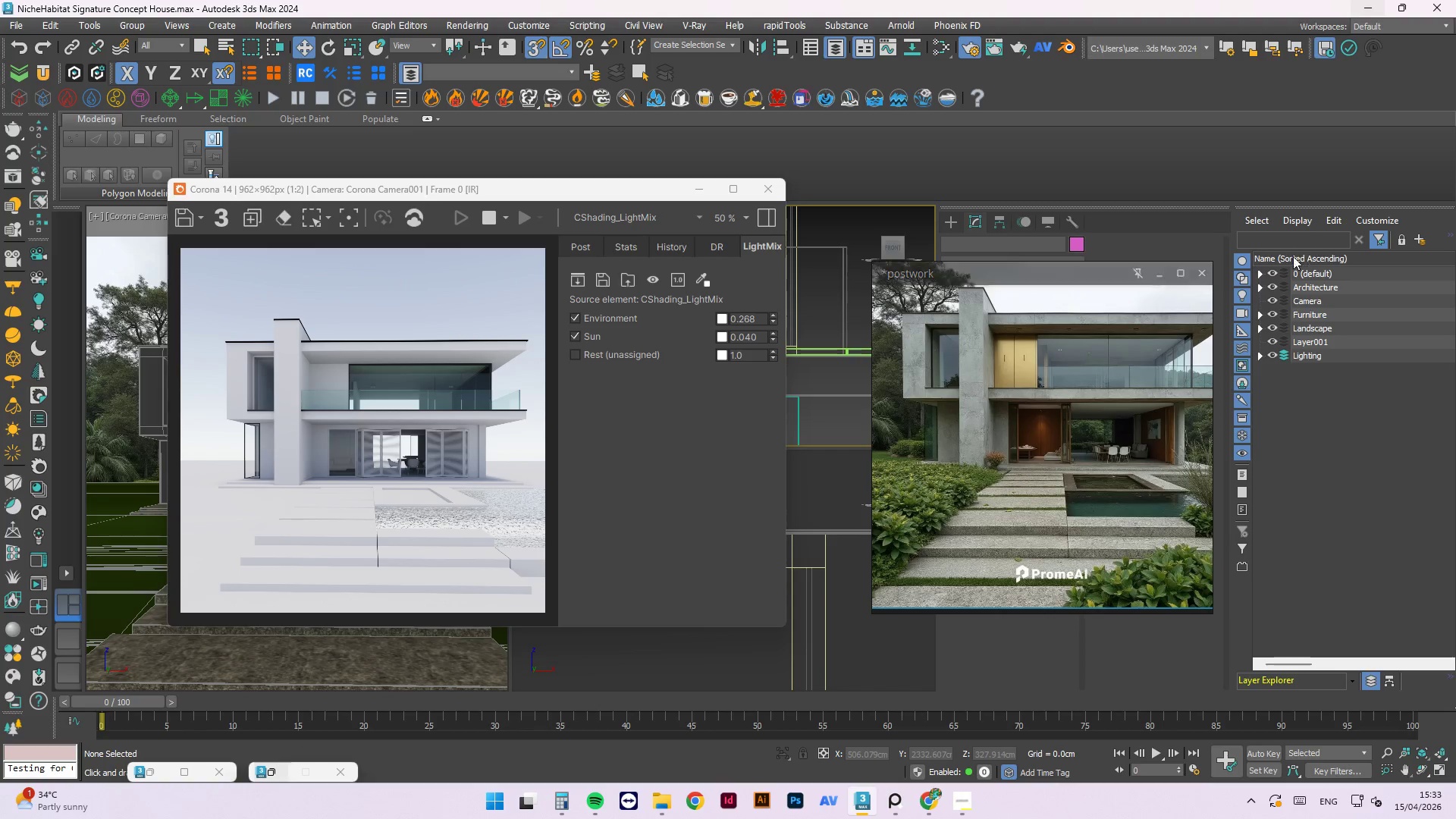 
wait(13.97)
 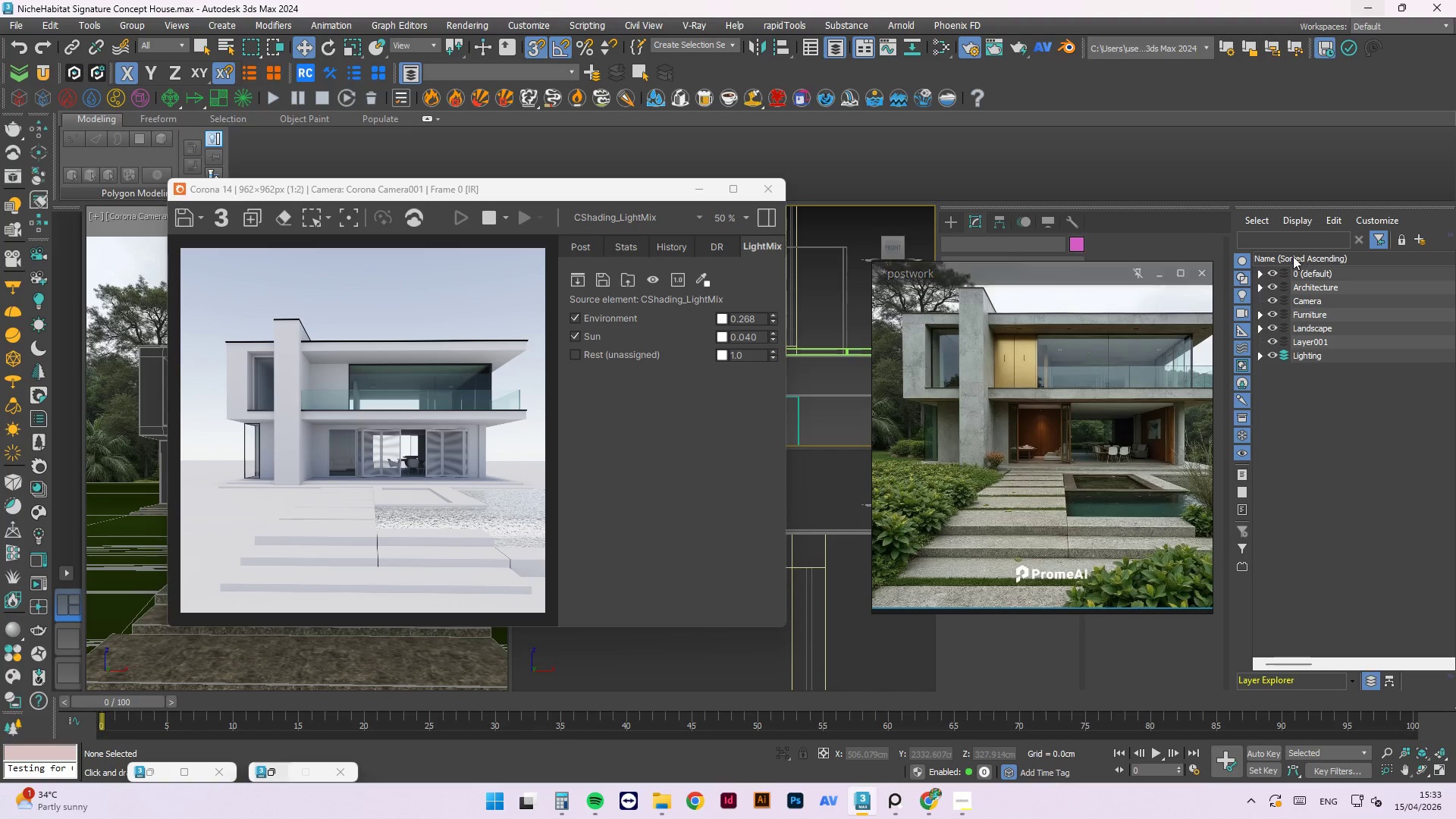 
left_click([936, 50])
 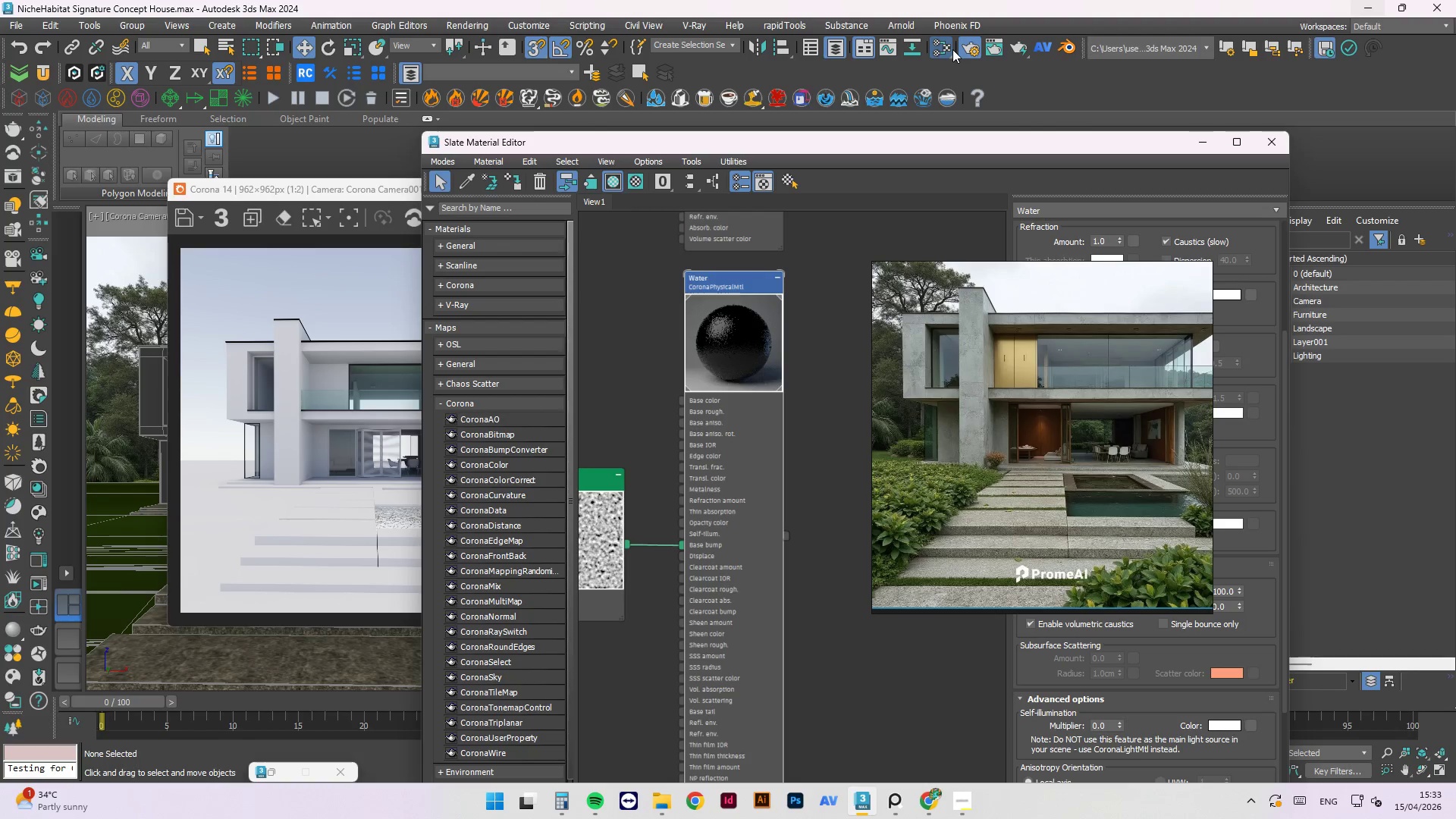 
left_click([968, 48])
 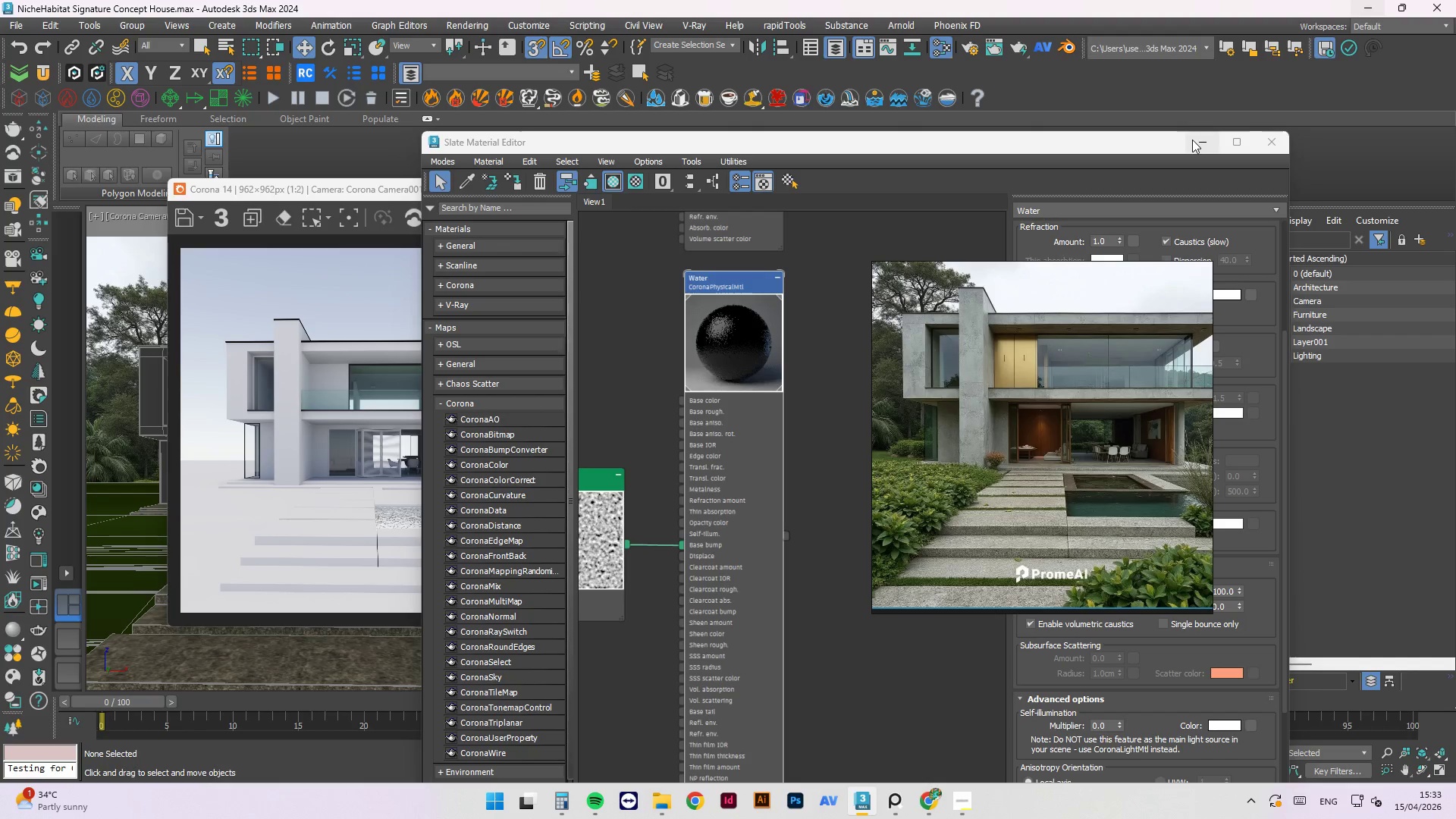 
left_click([1204, 143])
 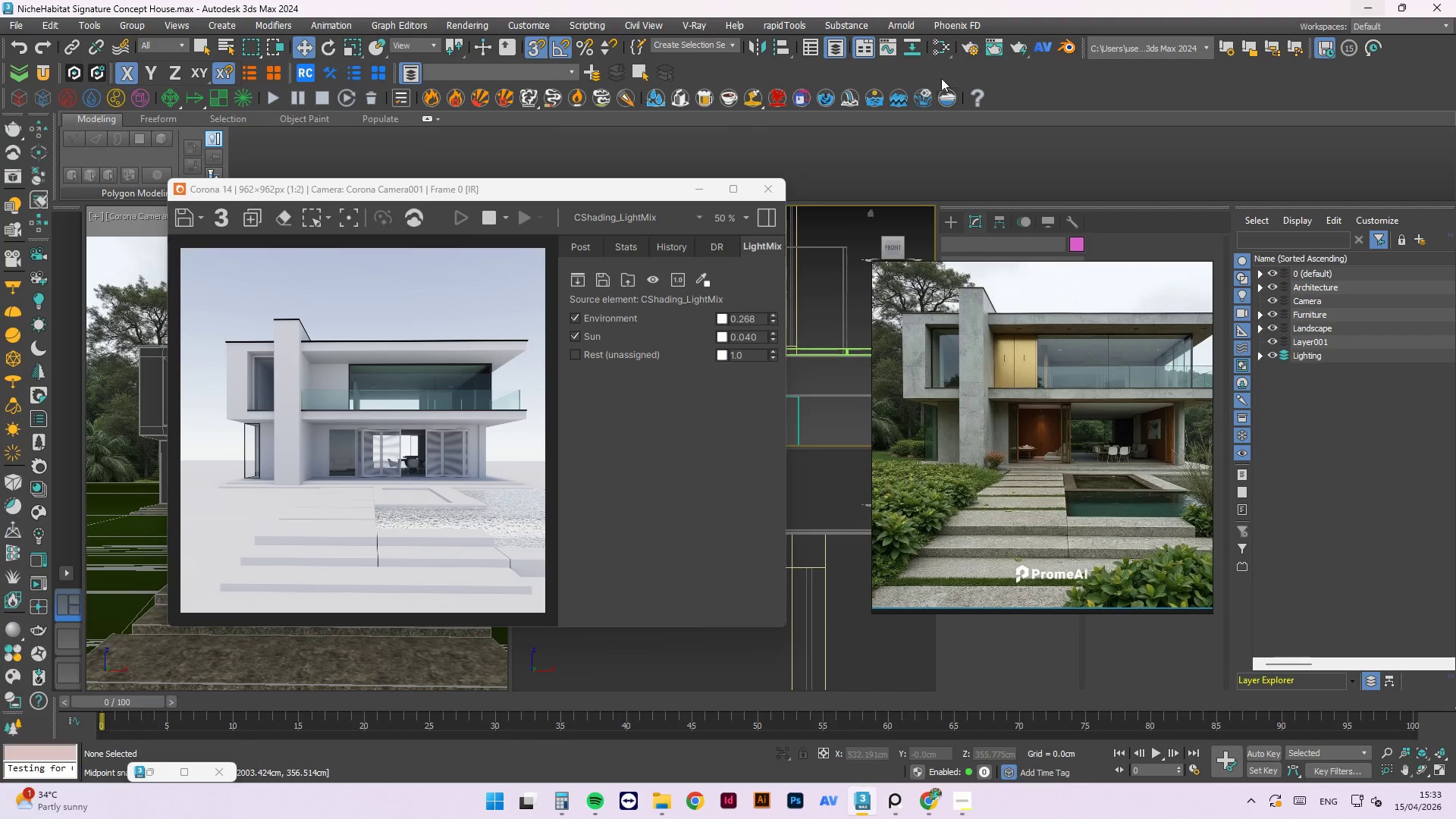 
wait(9.16)
 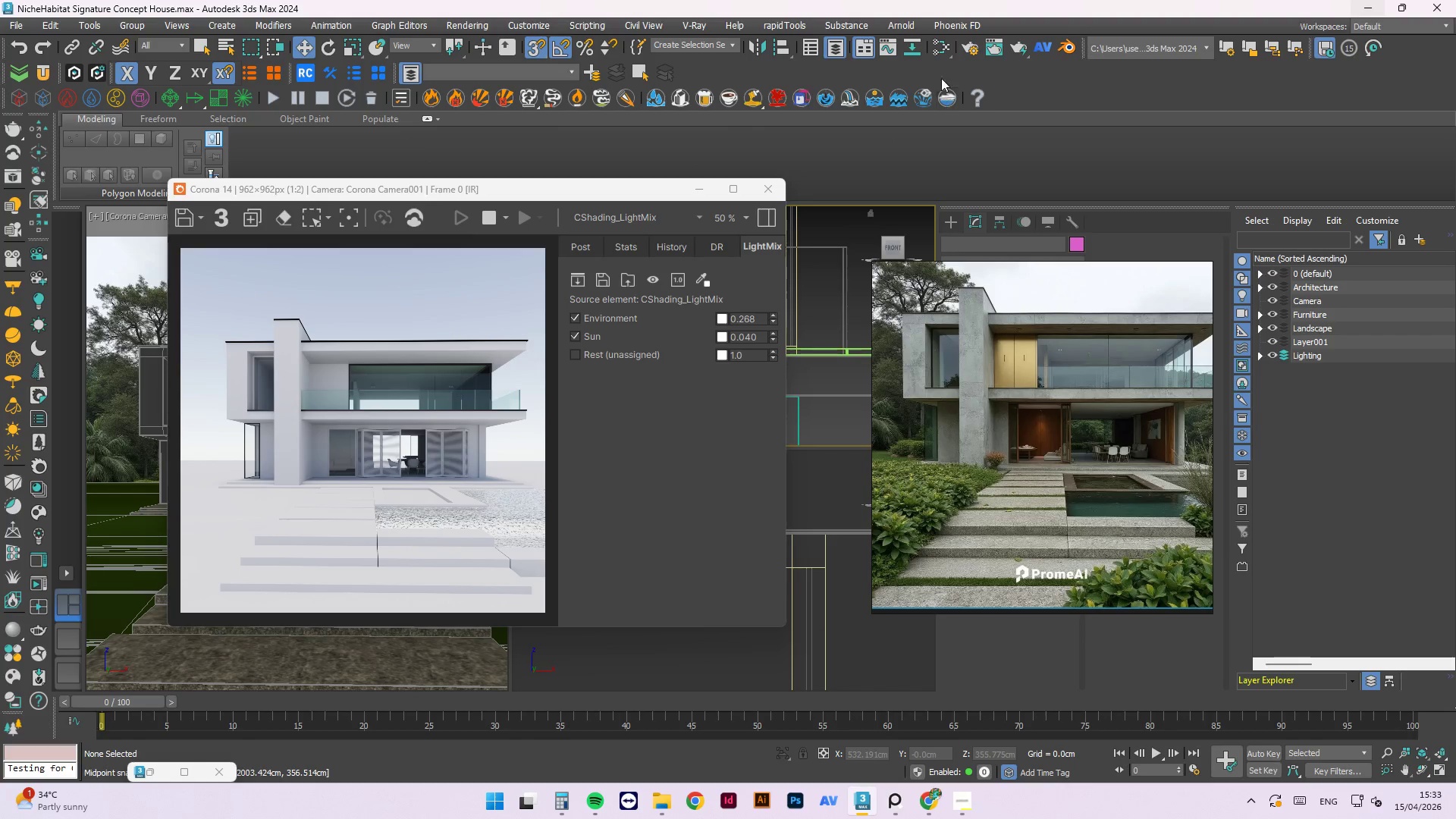 
left_click_drag(start_coordinate=[1042, 104], to_coordinate=[647, 158])
 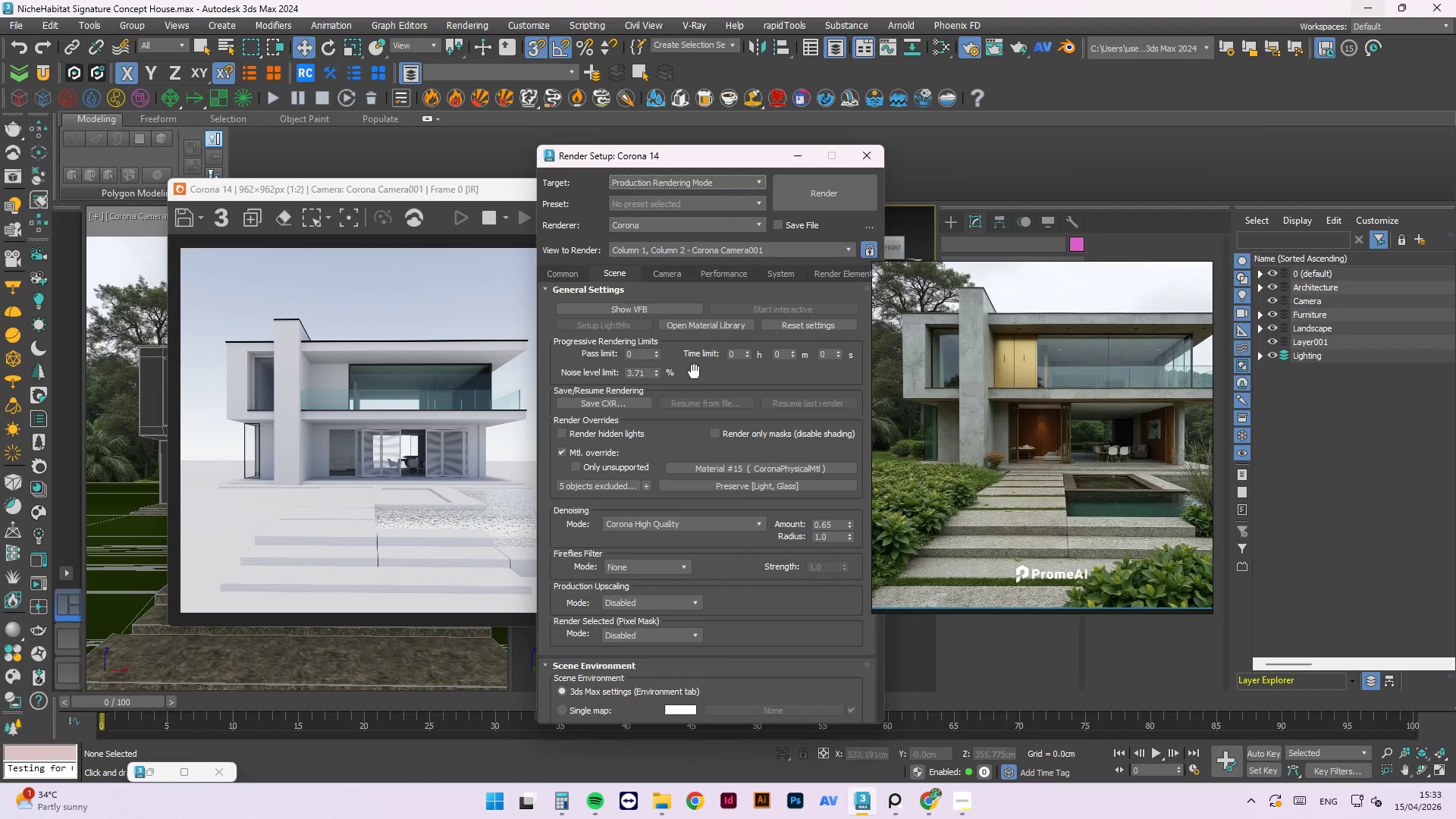 
scroll: coordinate [775, 620], scroll_direction: down, amount: 3.0
 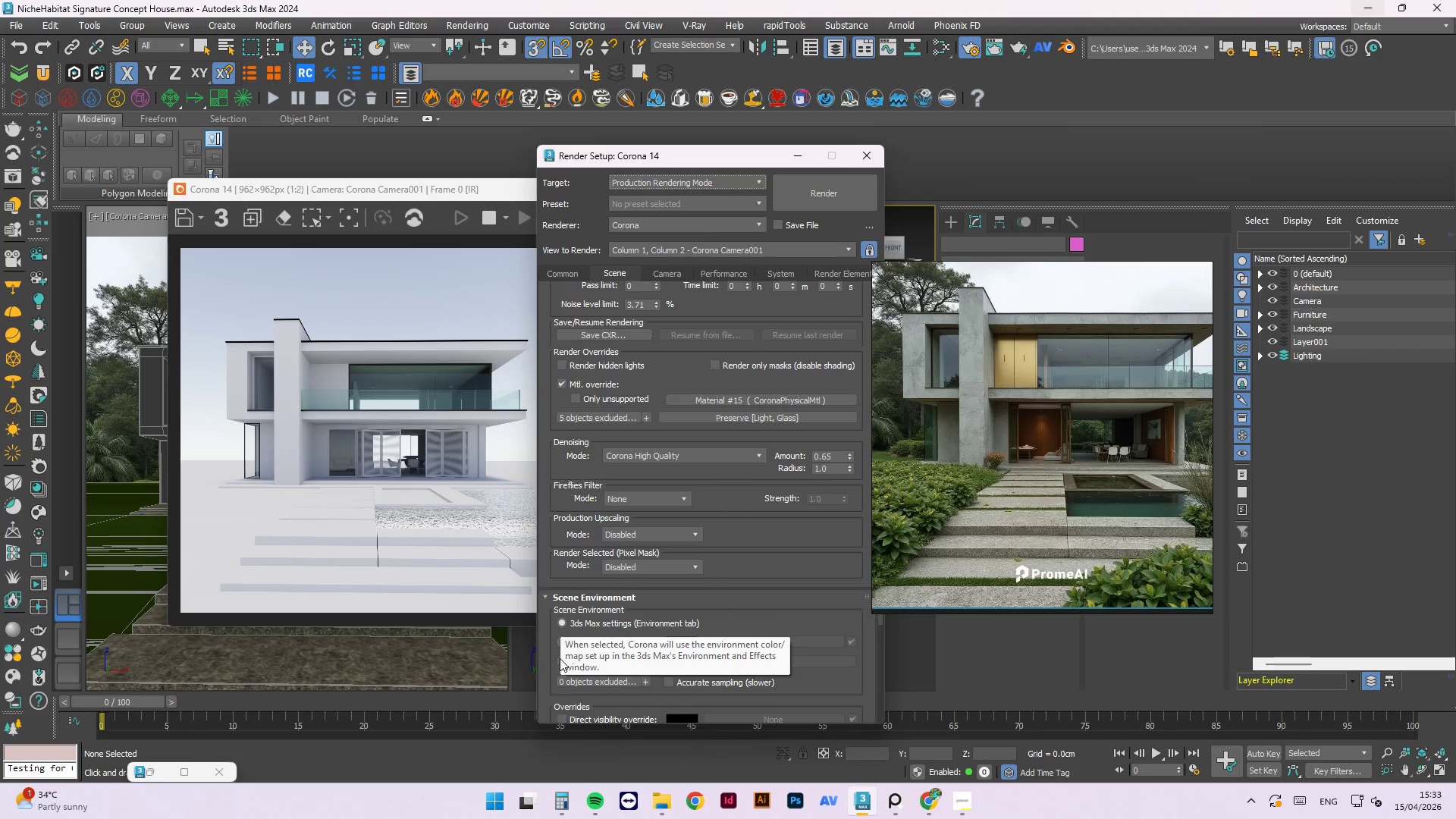 
left_click([563, 625])
 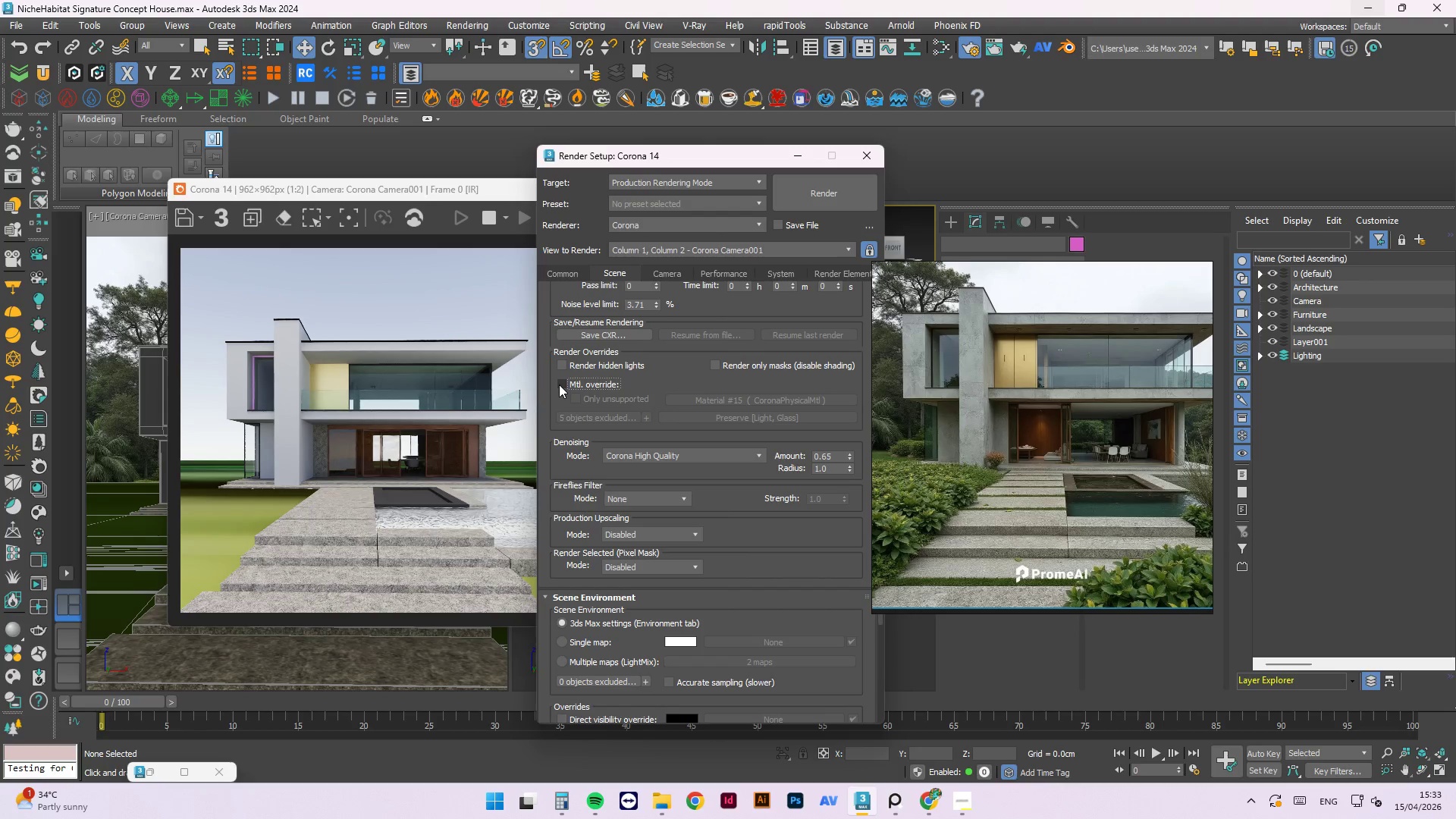 
wait(28.02)
 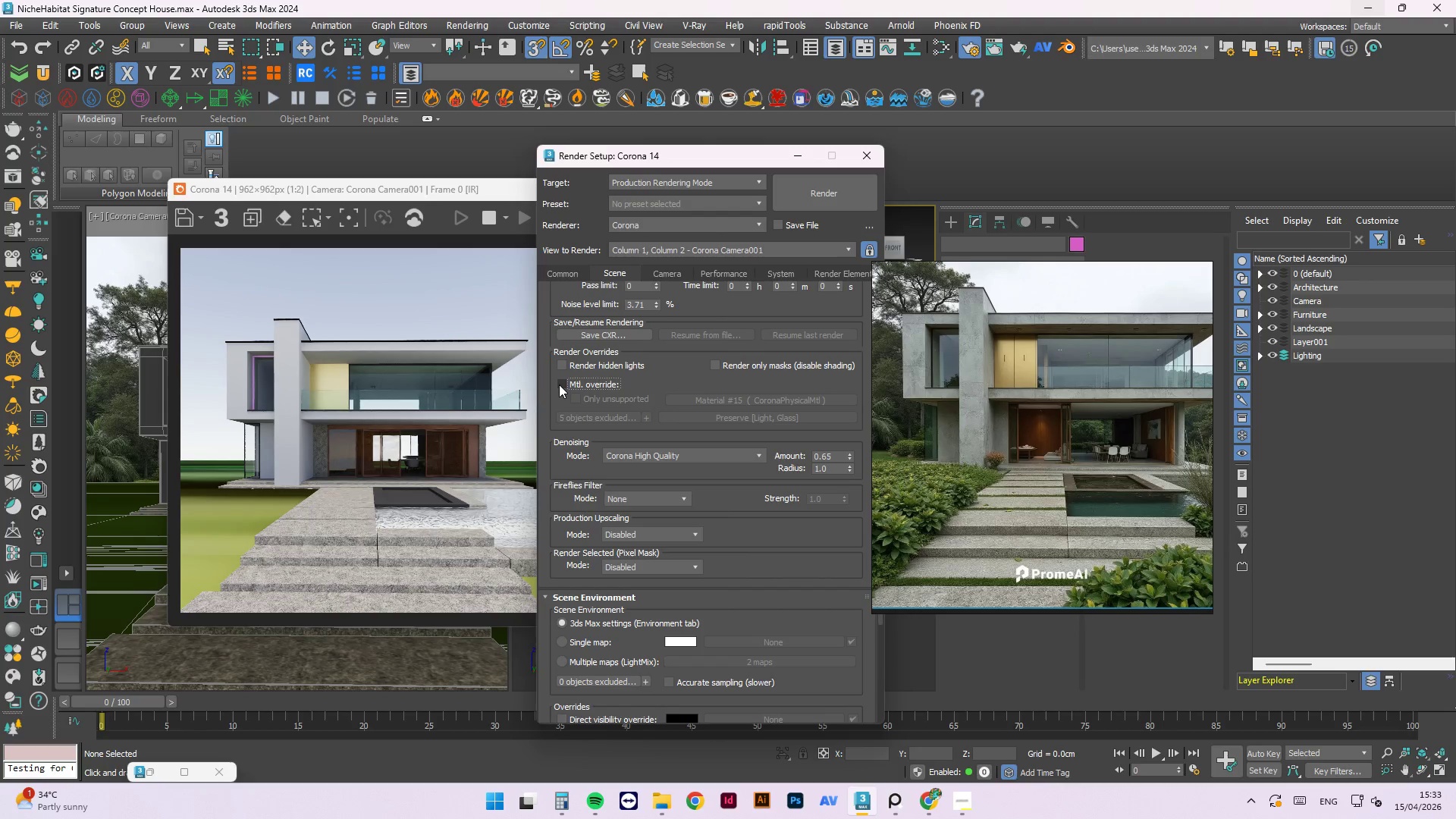 
left_click([559, 384])
 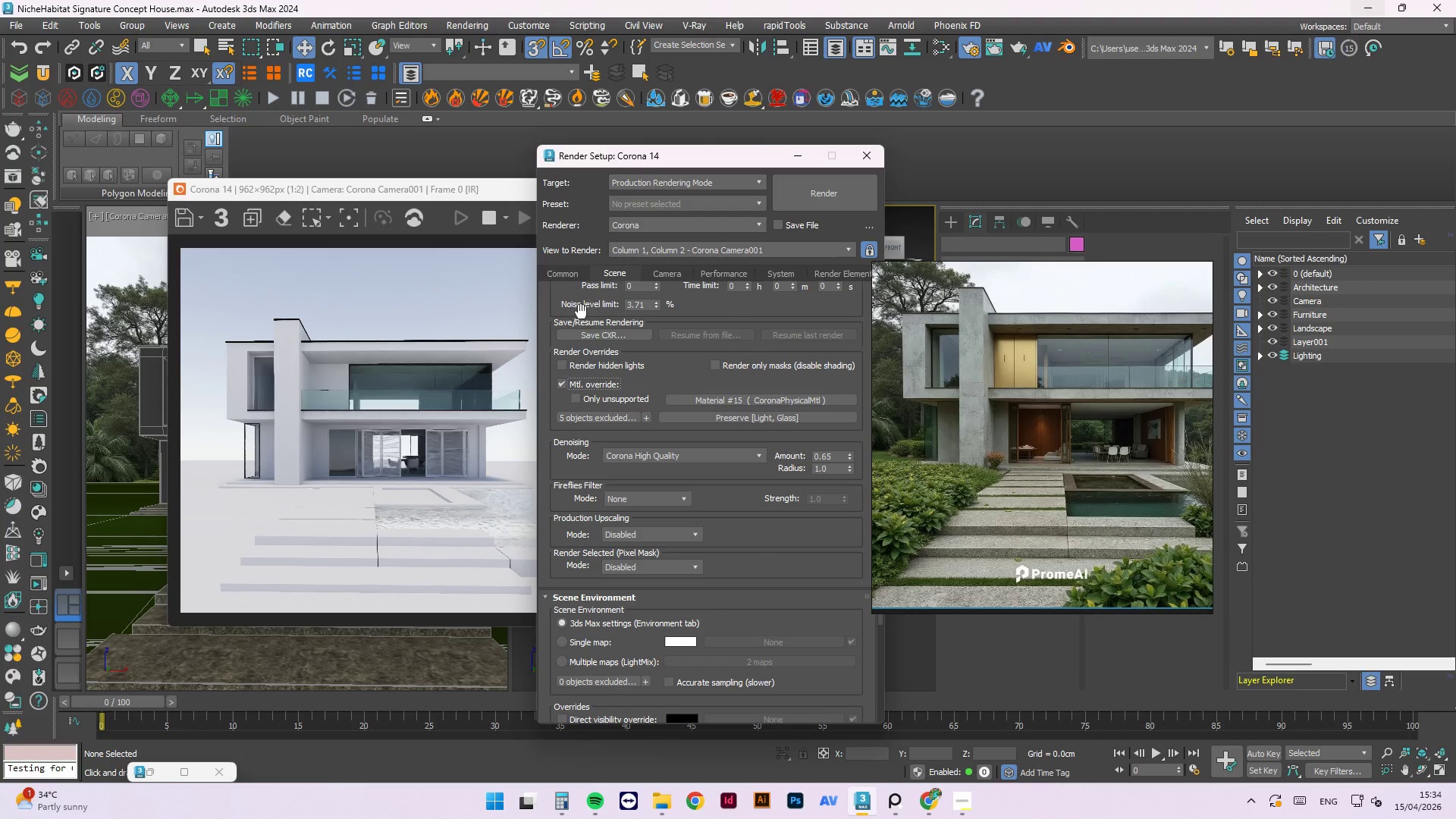 
wait(7.8)
 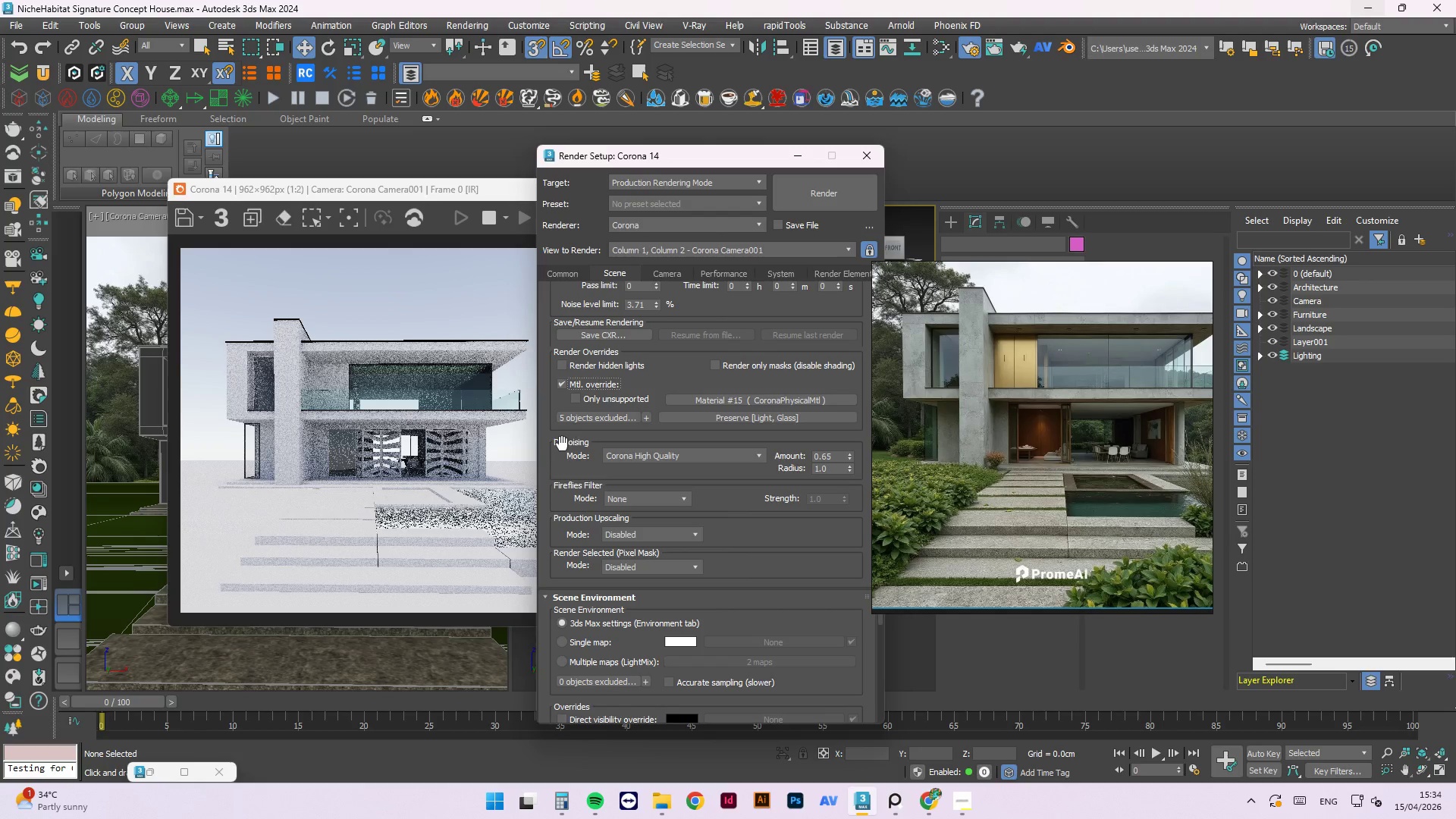 
left_click([563, 384])
 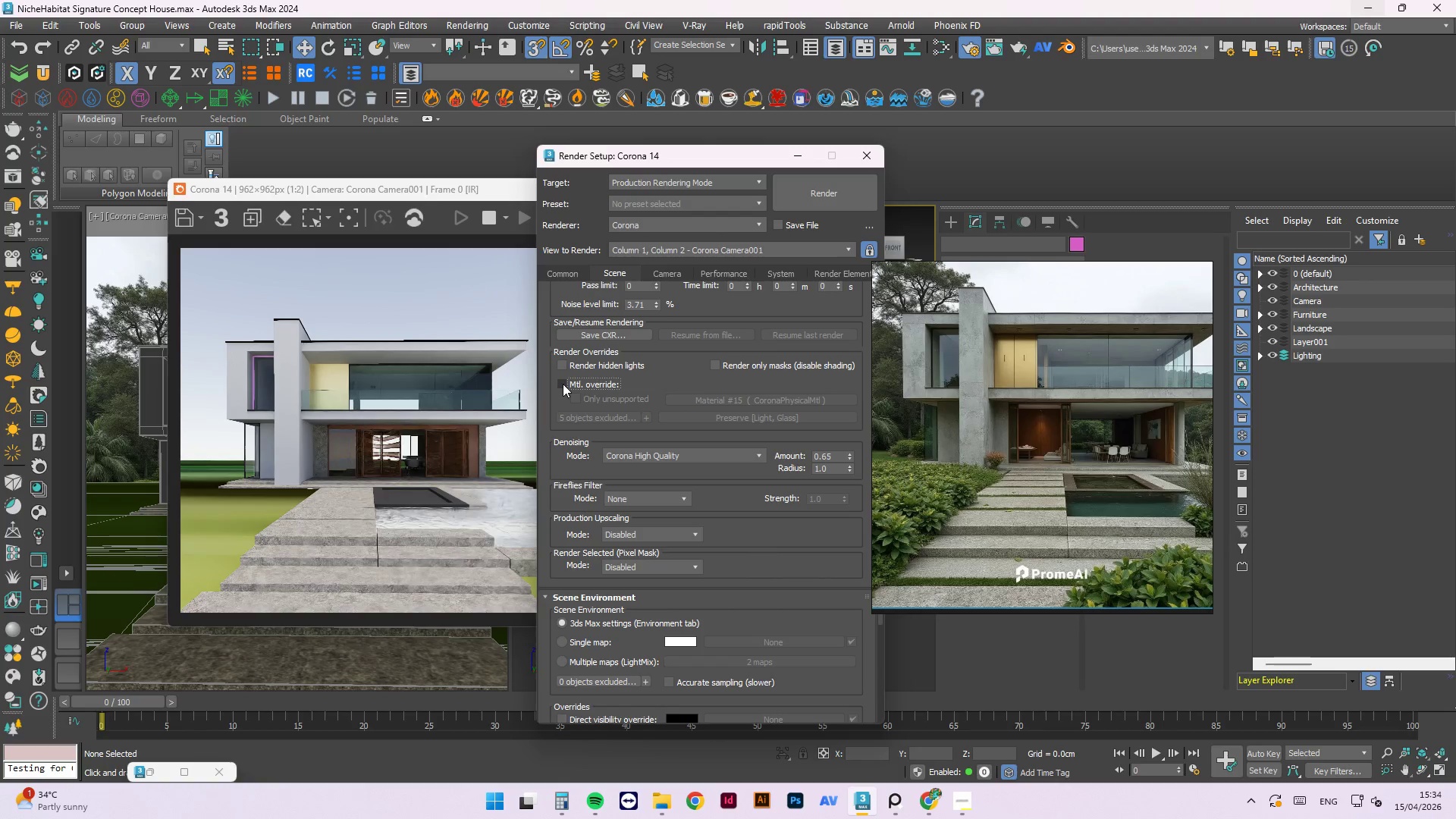 
wait(5.33)
 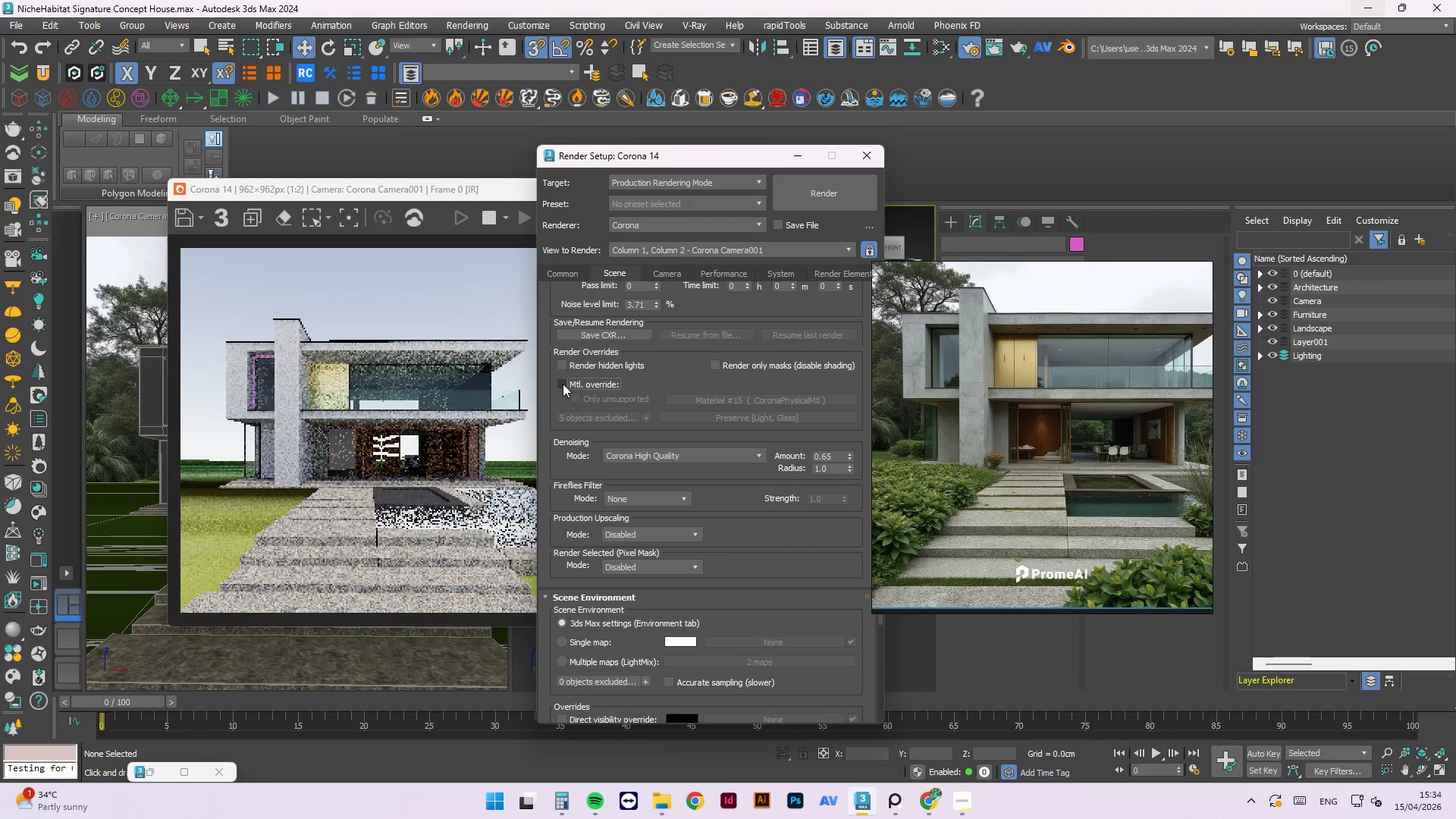 
left_click_drag(start_coordinate=[395, 193], to_coordinate=[704, 359])
 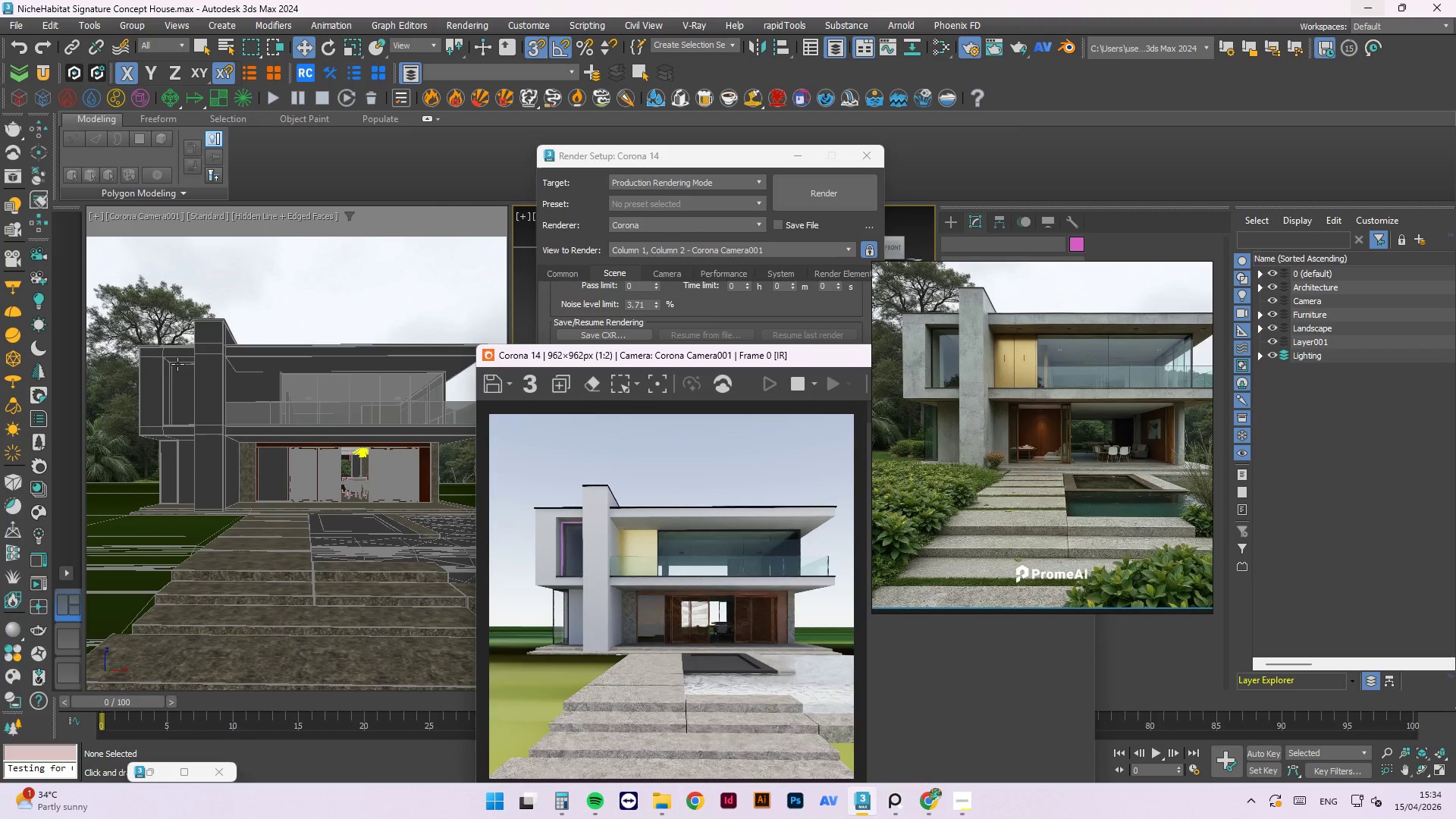 
left_click([175, 362])
 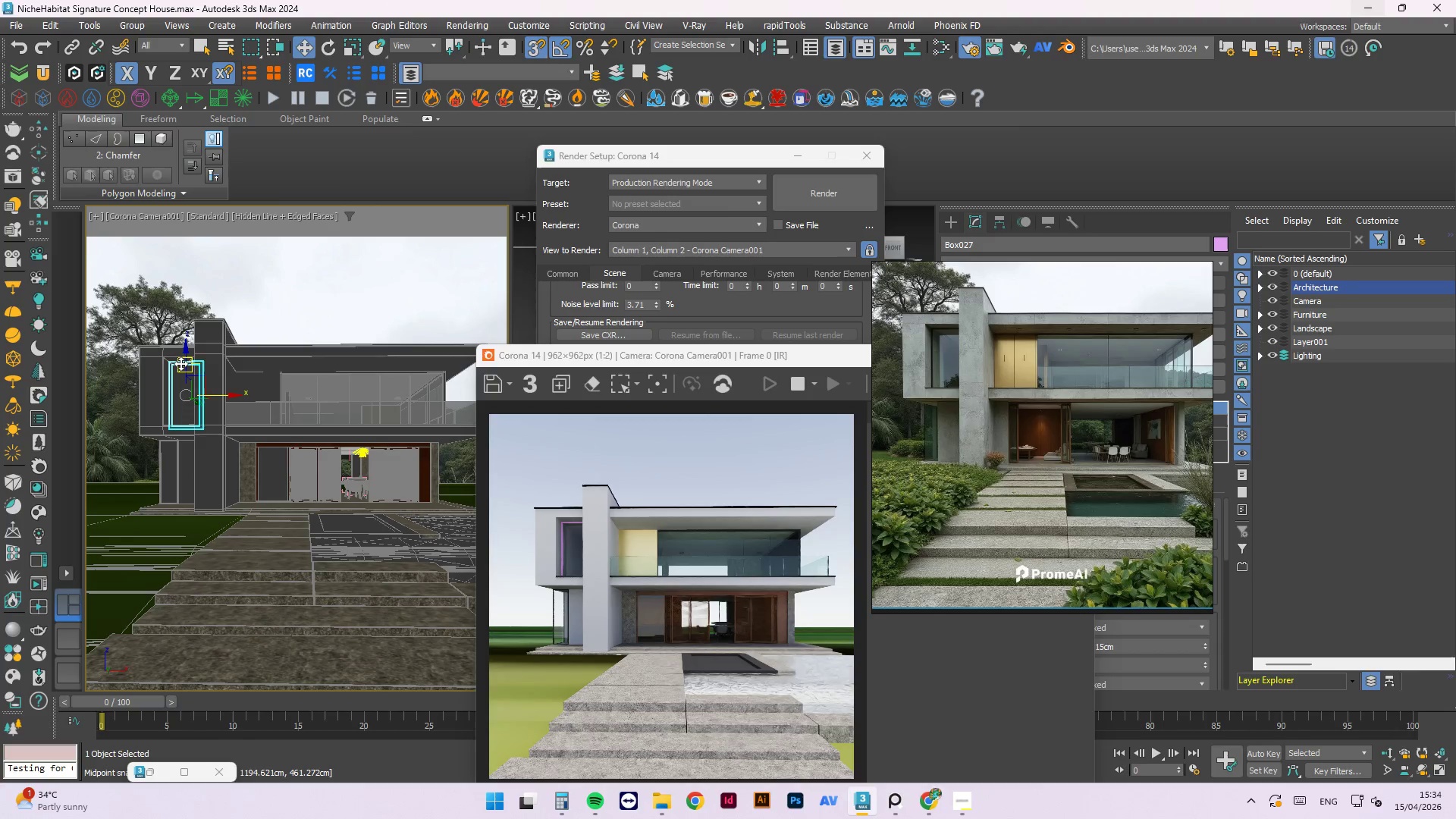 
key(M)
 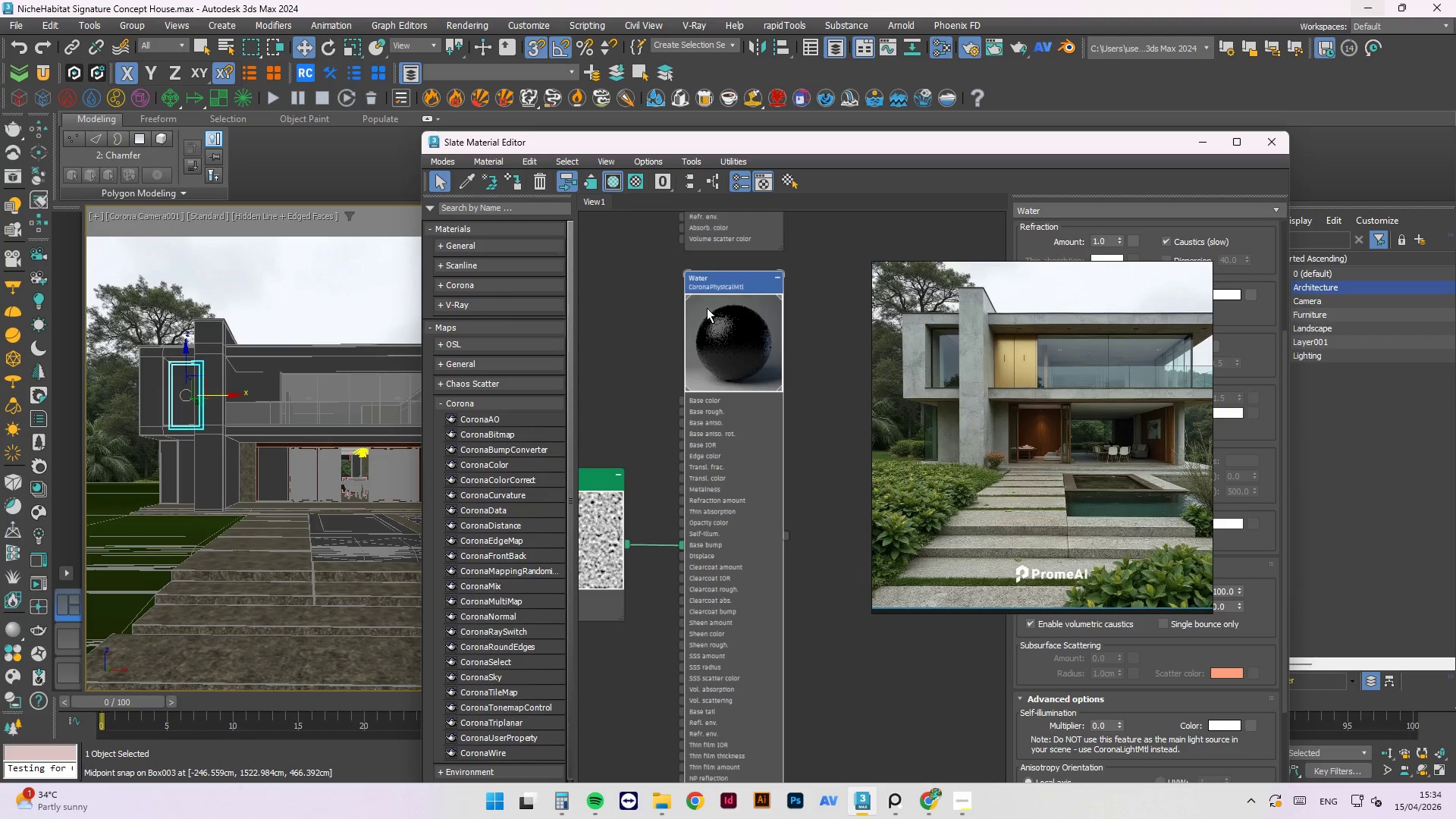 
scroll: coordinate [678, 346], scroll_direction: down, amount: 5.0
 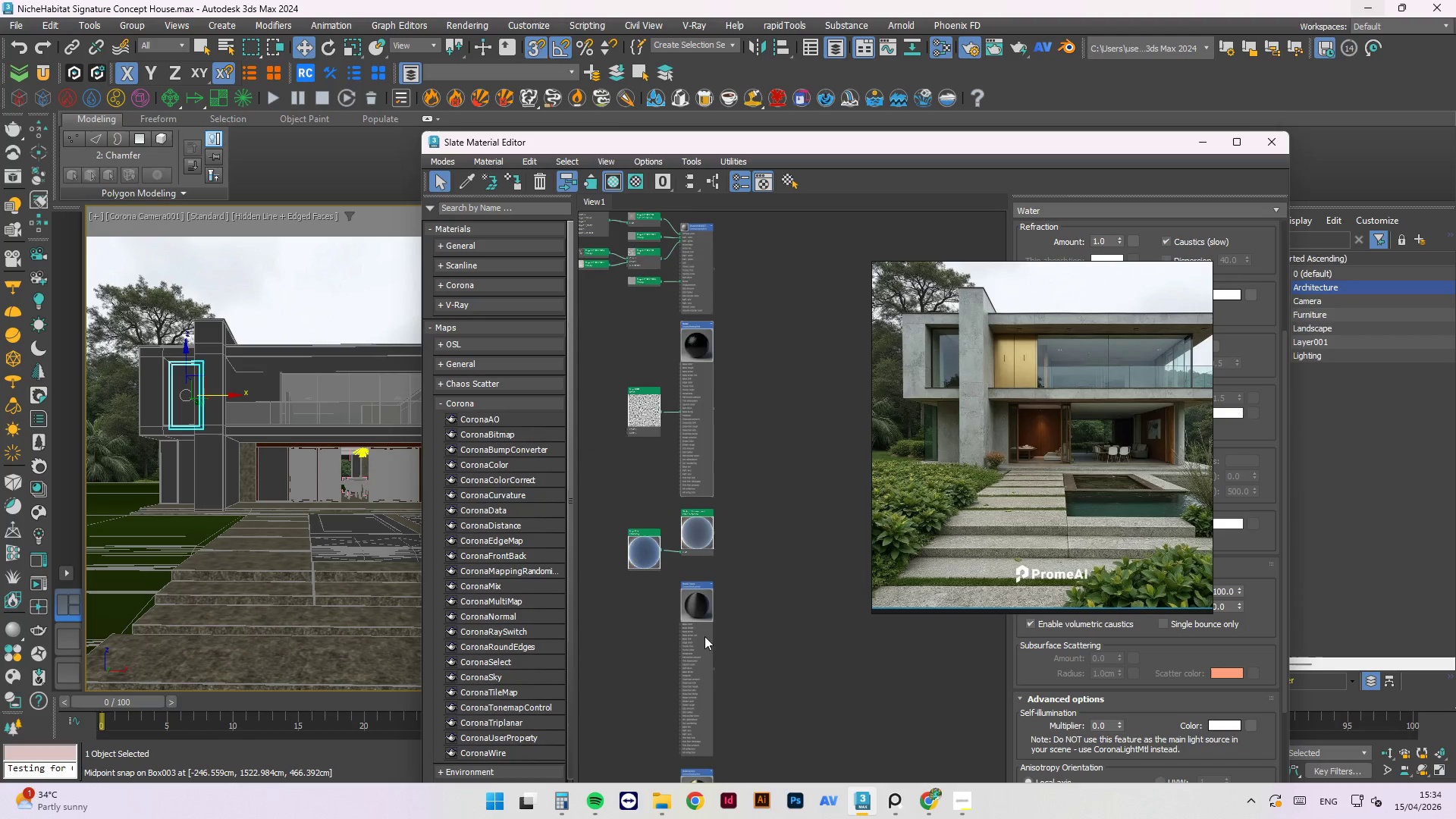 
right_click([704, 608])
 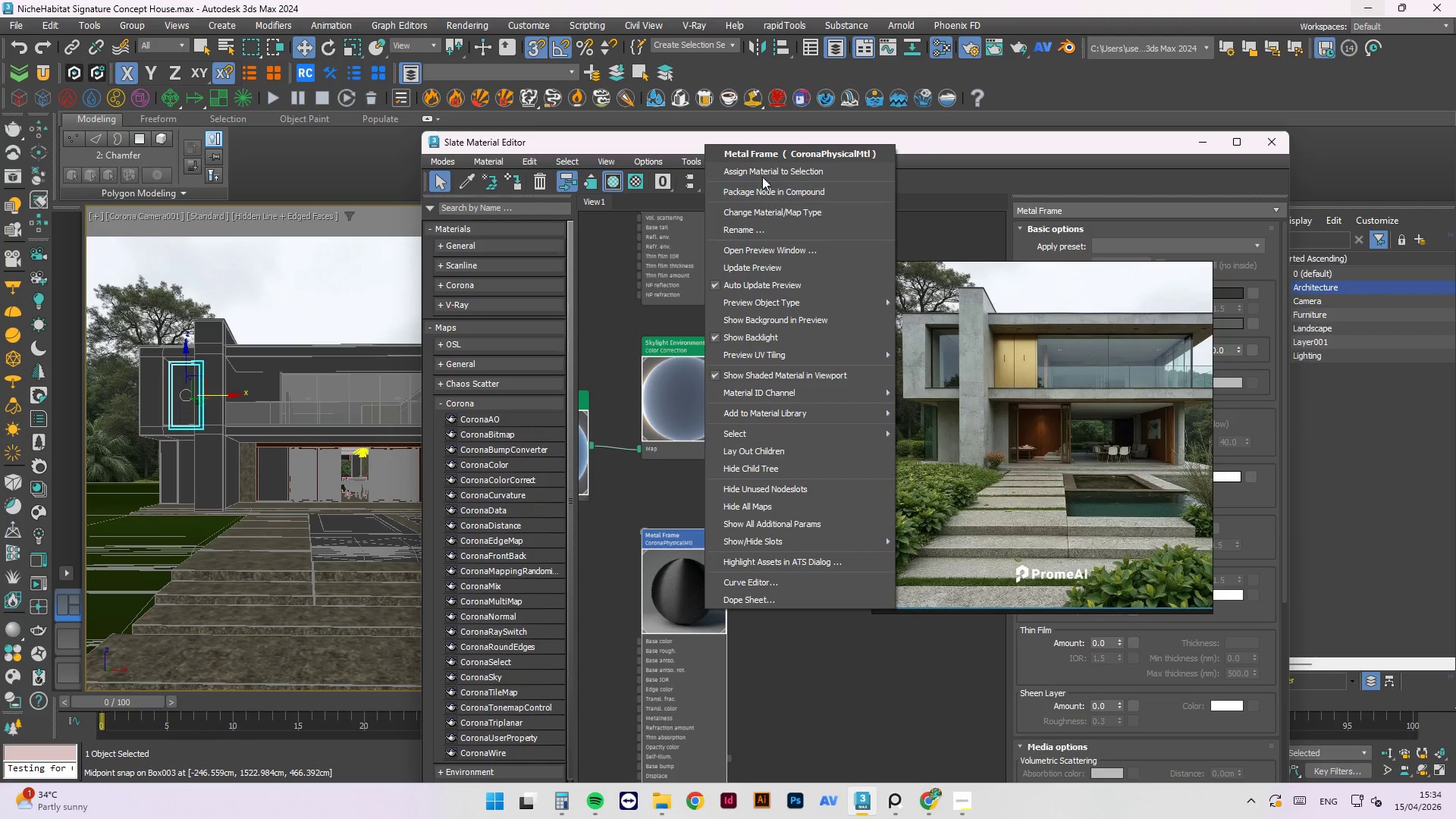 
scroll: coordinate [704, 609], scroll_direction: up, amount: 4.0
 